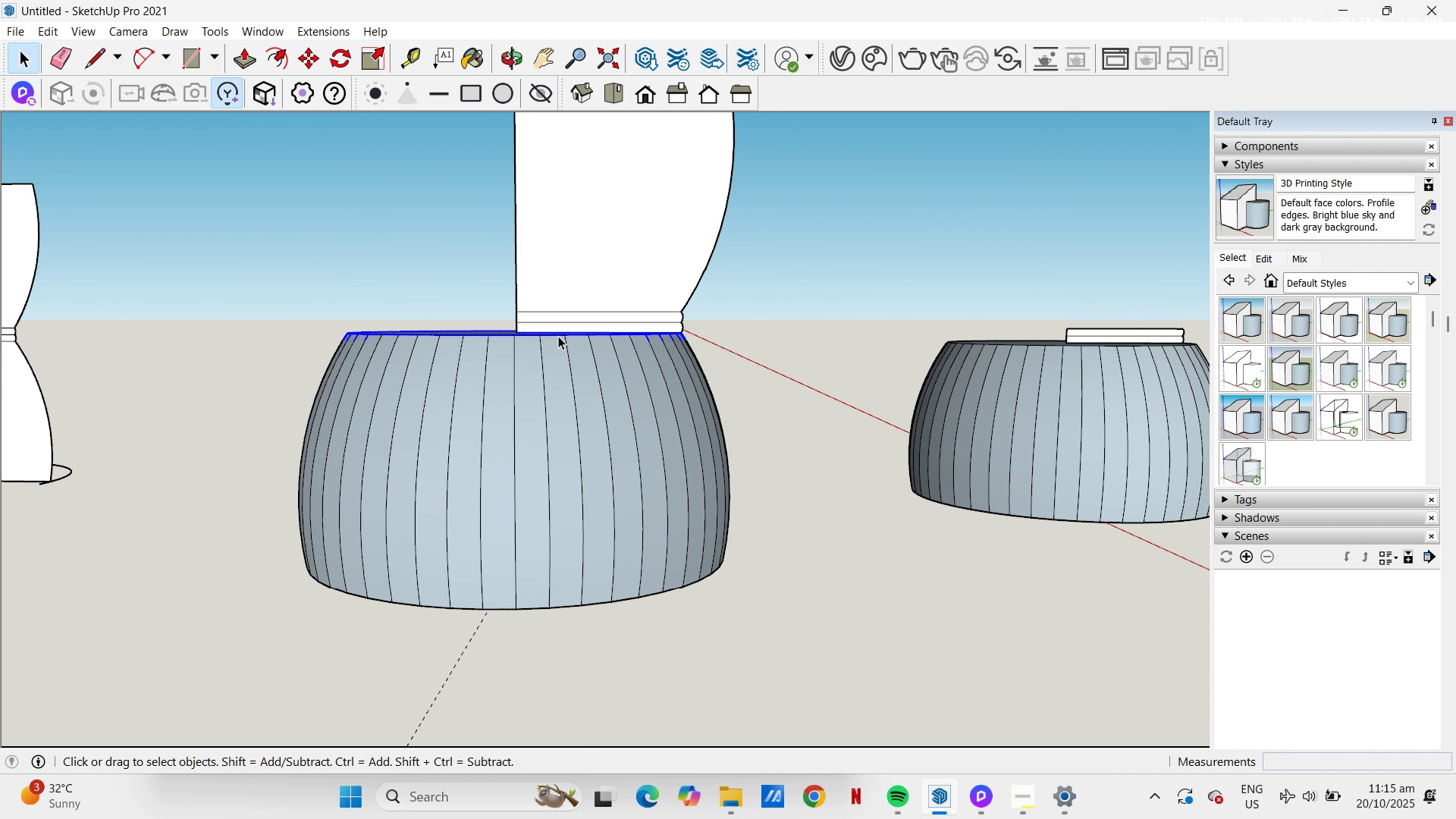 
scroll: coordinate [513, 325], scroll_direction: down, amount: 1.0
 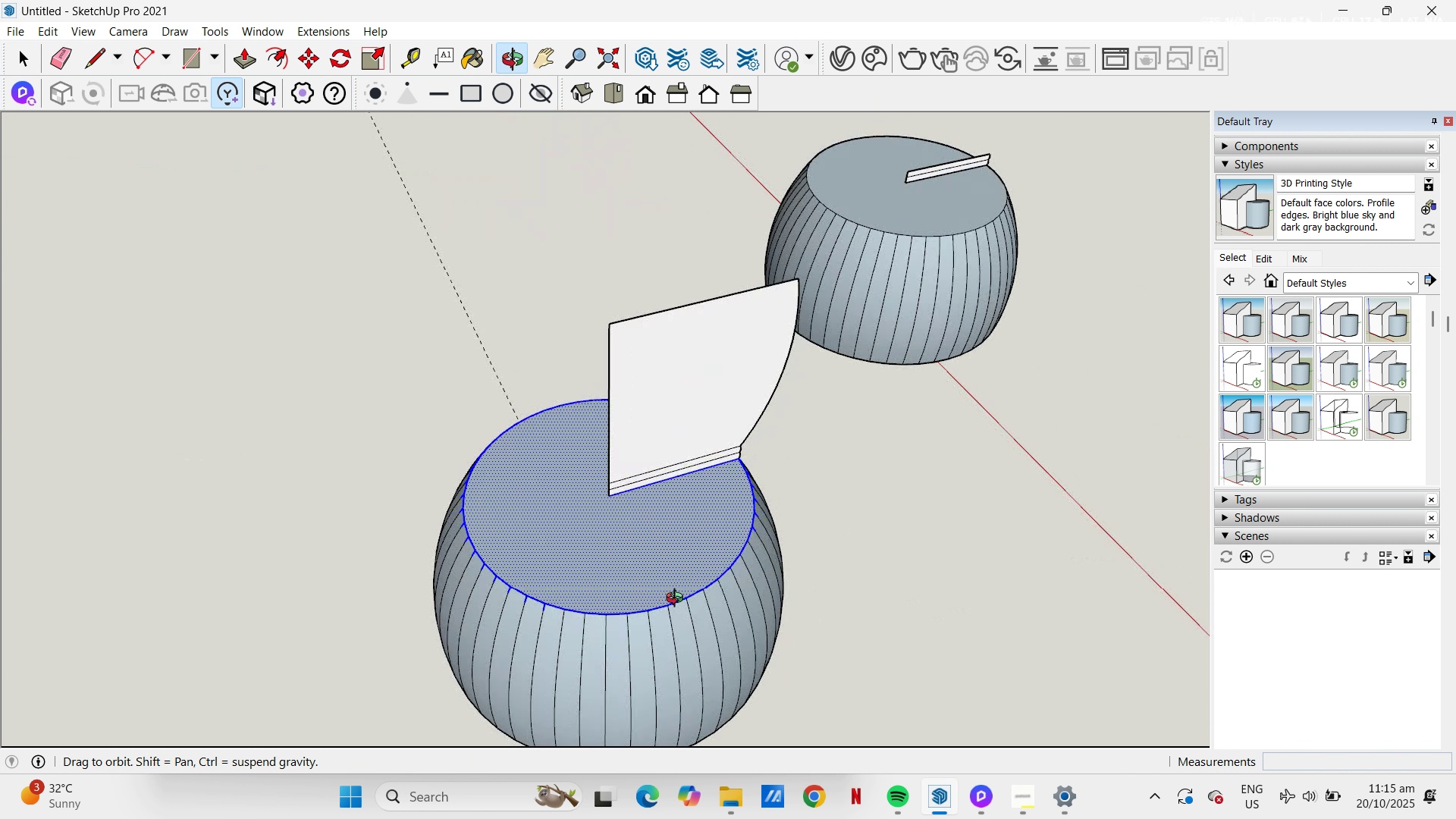 
hold_key(key=ControlLeft, duration=0.41)
left_click([629, 551])
 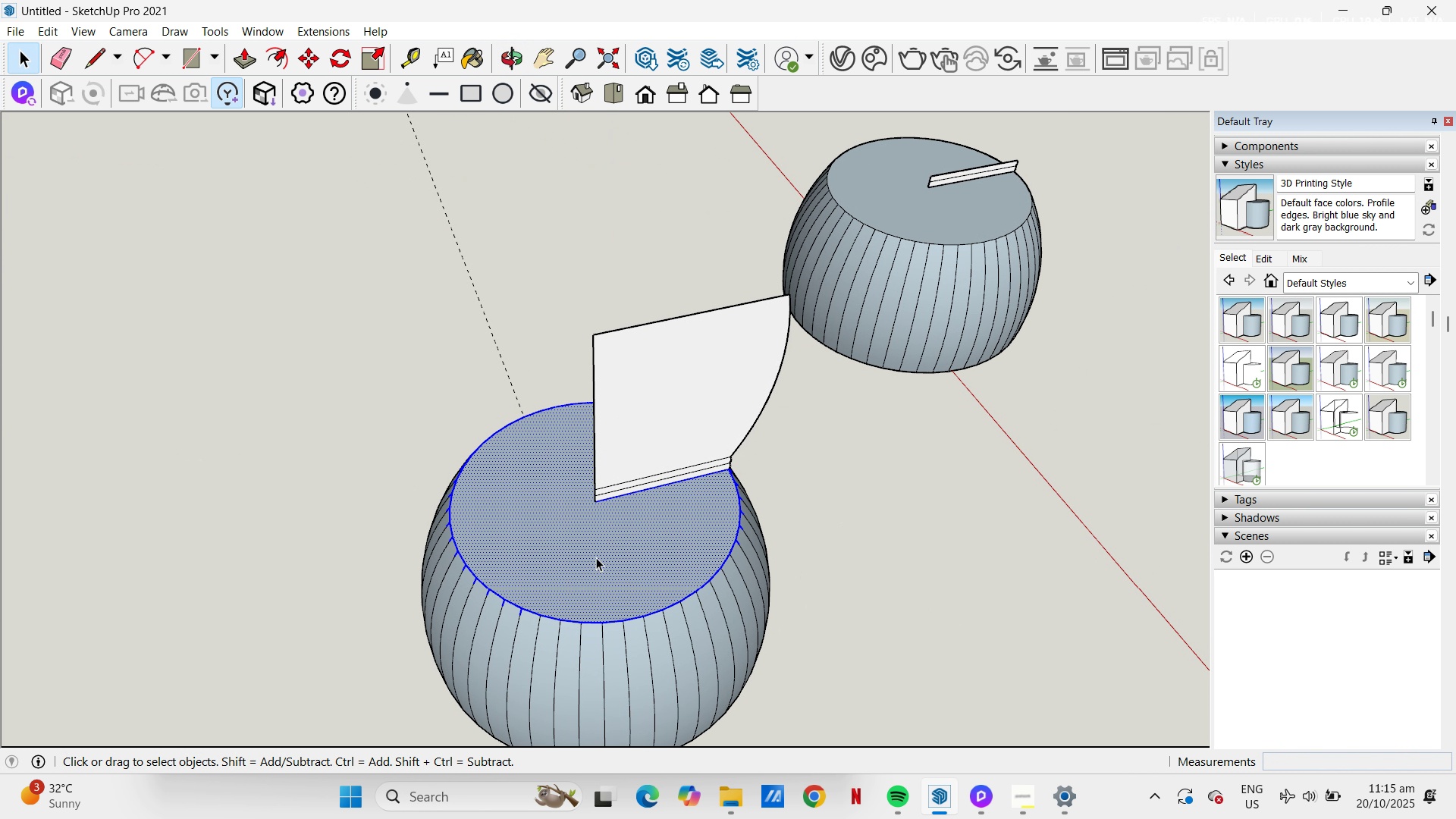 
hold_key(key=ControlLeft, duration=0.39)
left_click([563, 548])
 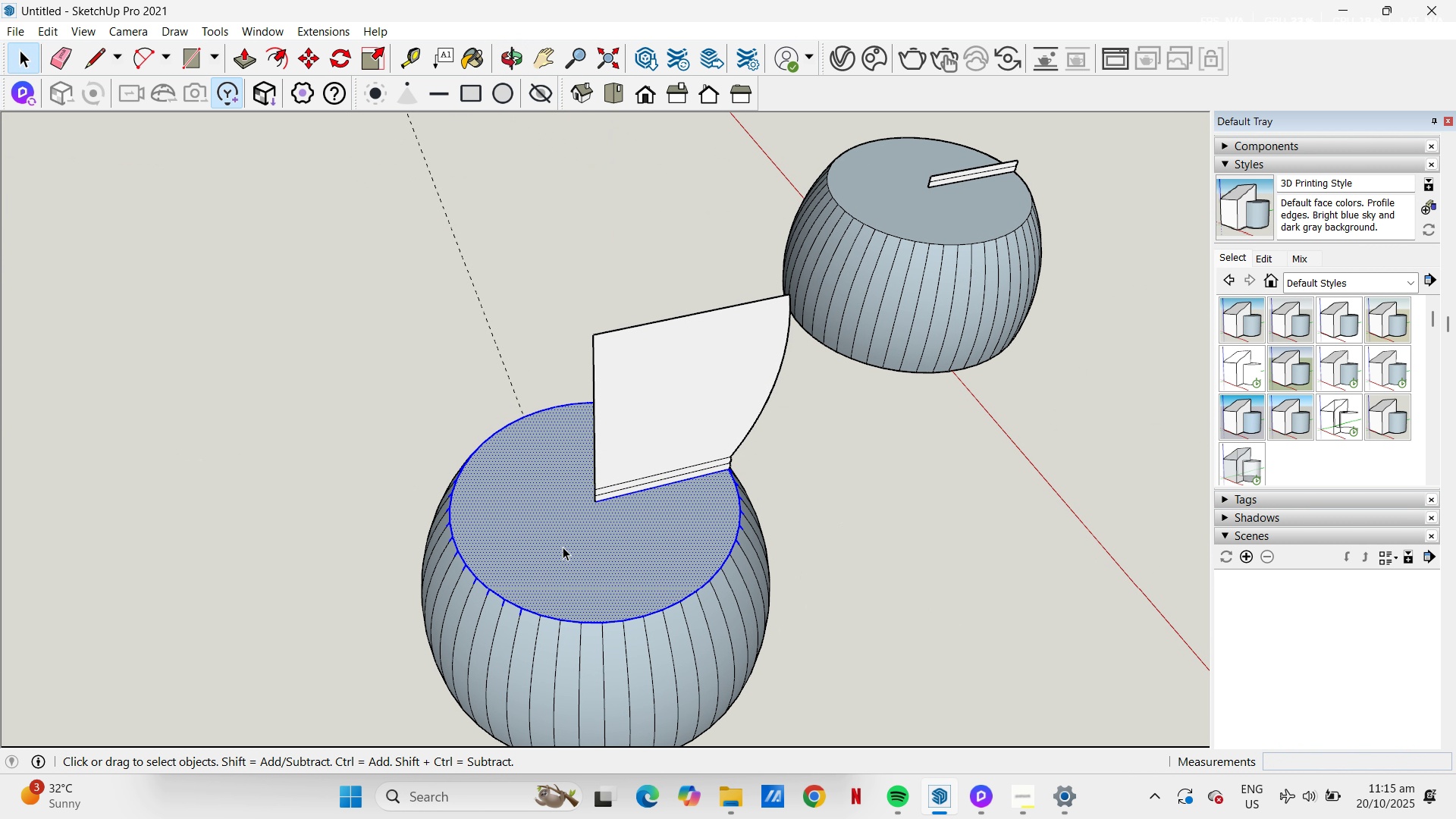 
hold_key(key=ShiftLeft, duration=0.47)
left_click([565, 543])
 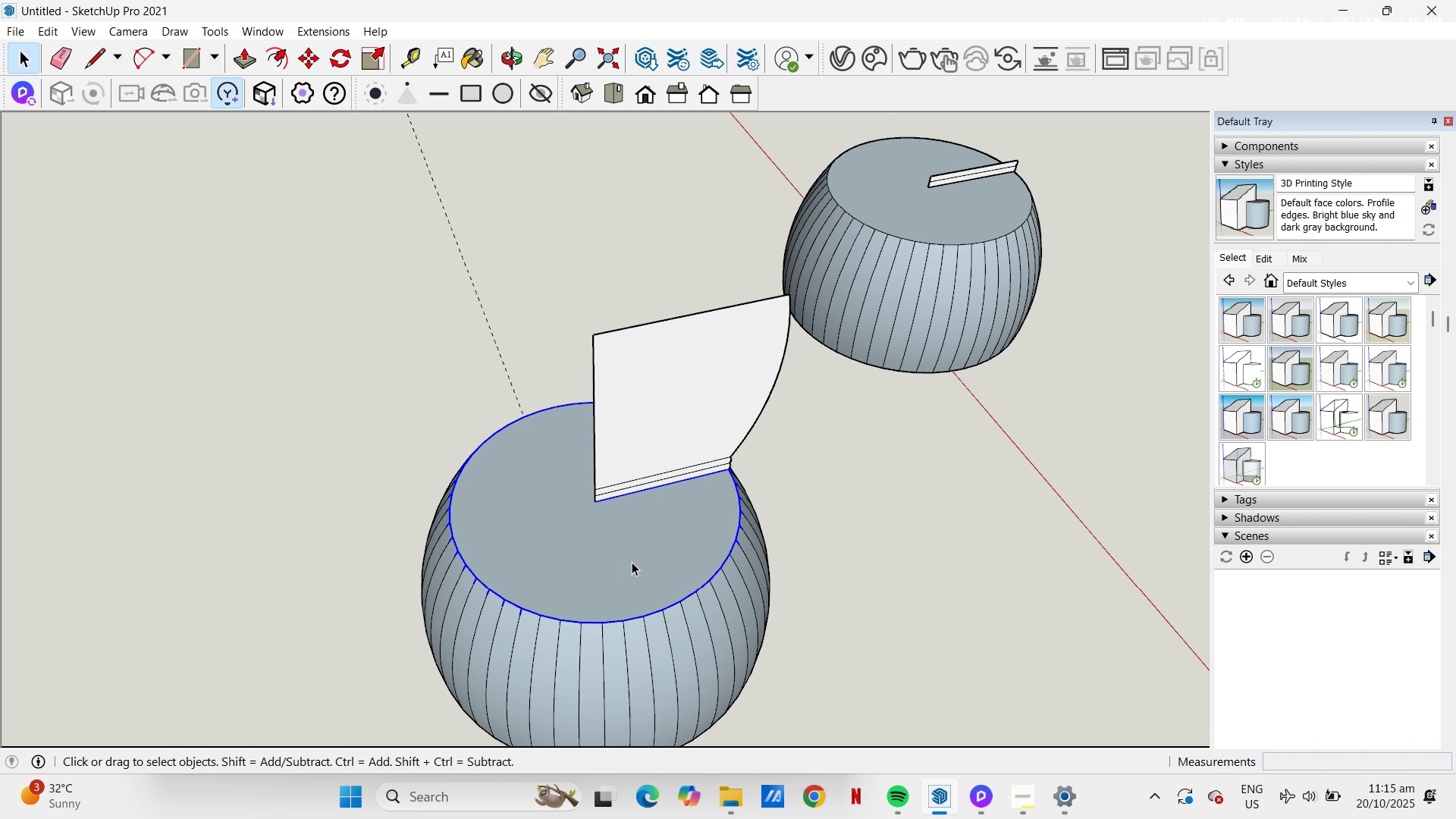 
scroll: coordinate [645, 554], scroll_direction: down, amount: 2.0
 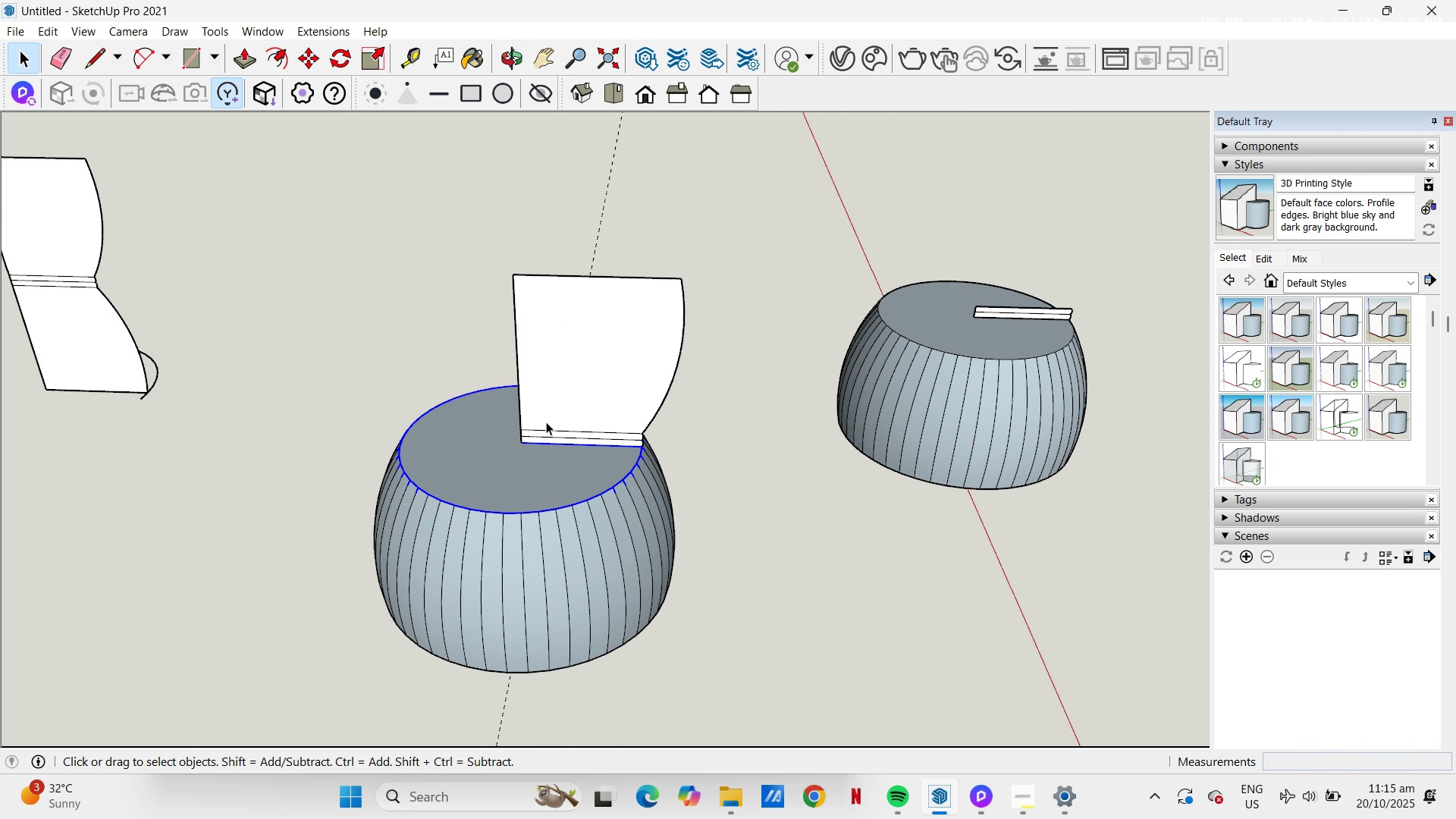 
scroll: coordinate [577, 457], scroll_direction: up, amount: 9.0
 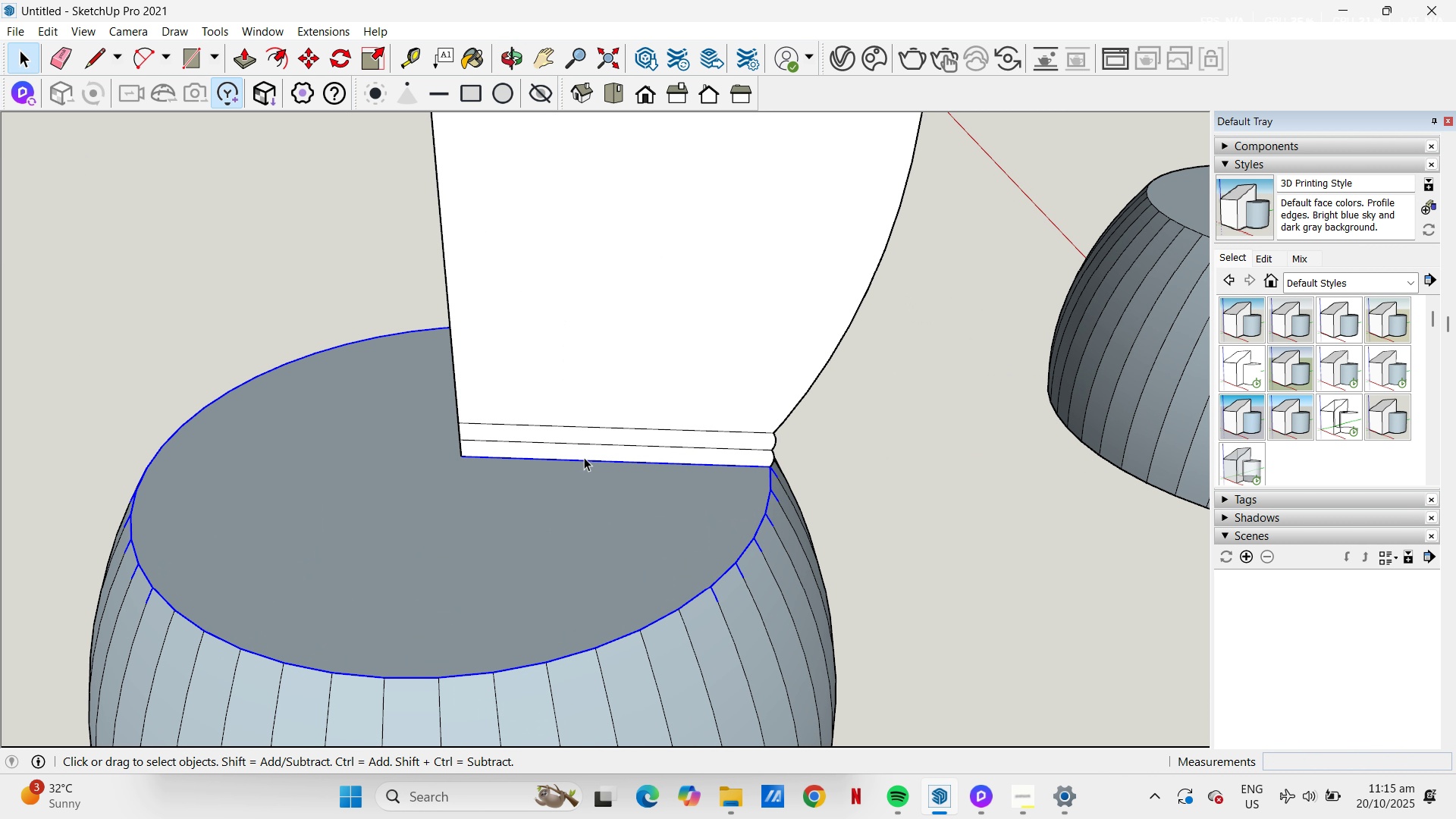 
hold_key(key=ShiftLeft, duration=1.18)
left_click([588, 462])
 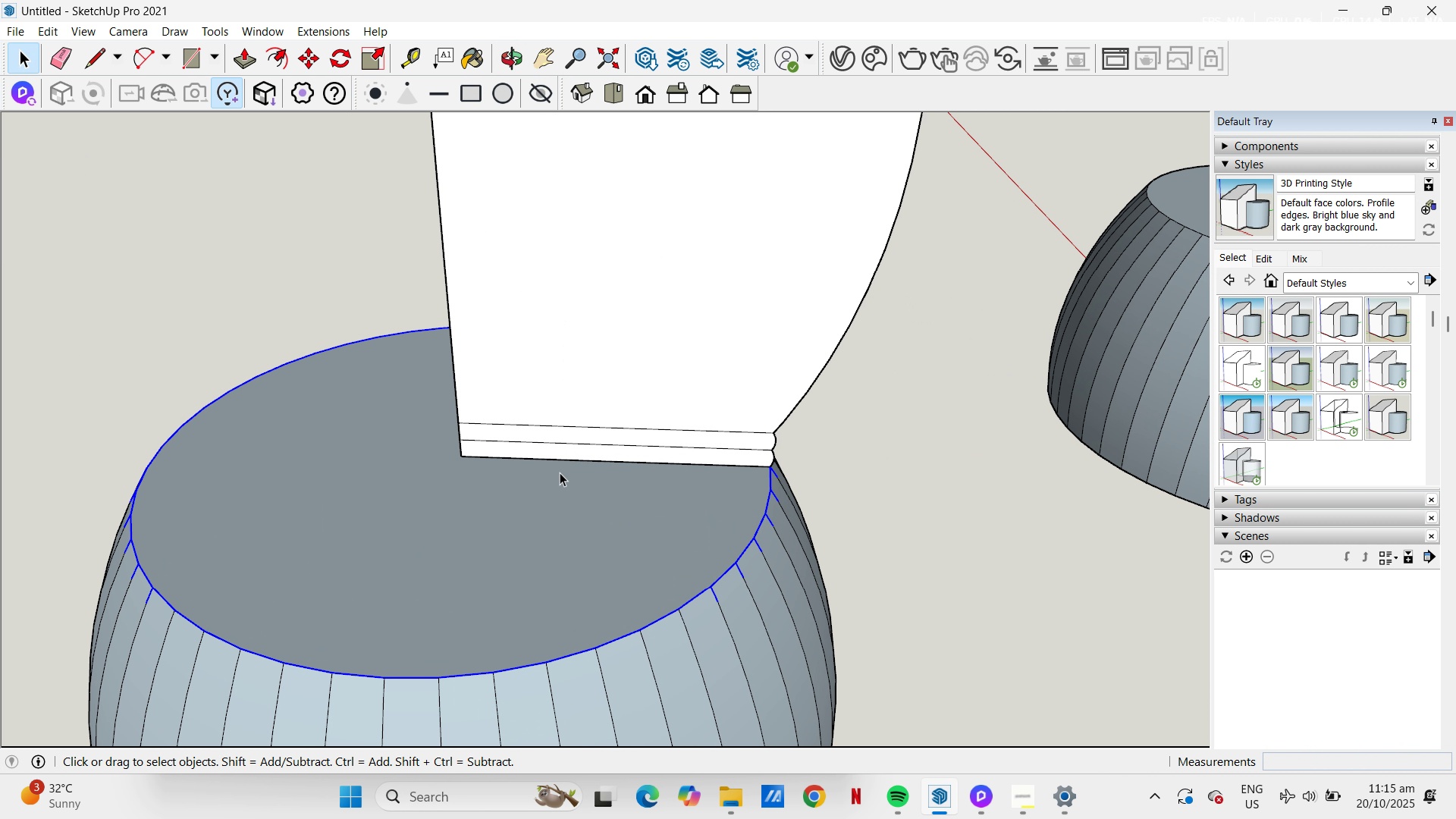 
scroll: coordinate [553, 472], scroll_direction: down, amount: 3.0
 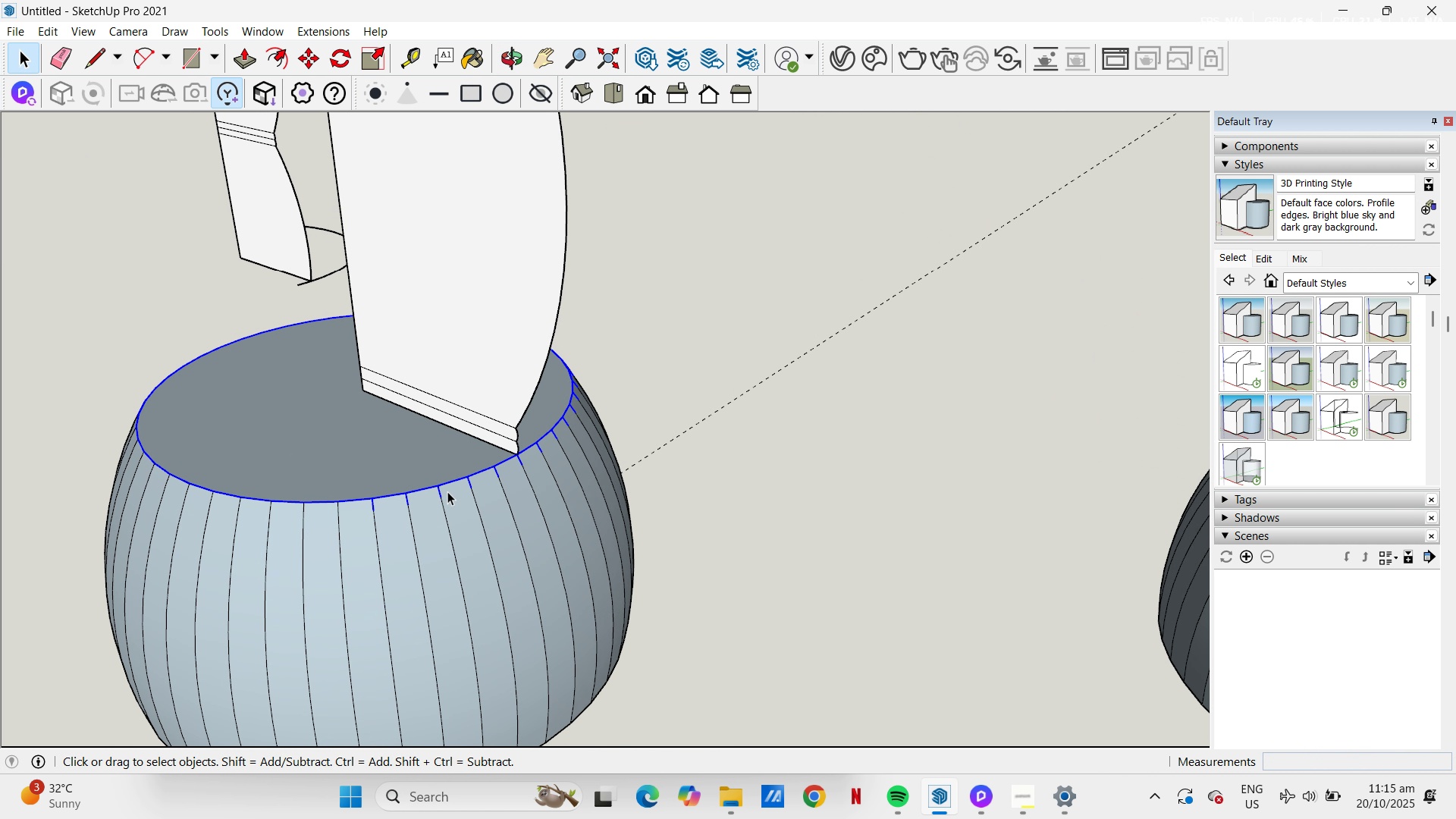 
scroll: coordinate [560, 479], scroll_direction: up, amount: 6.0
 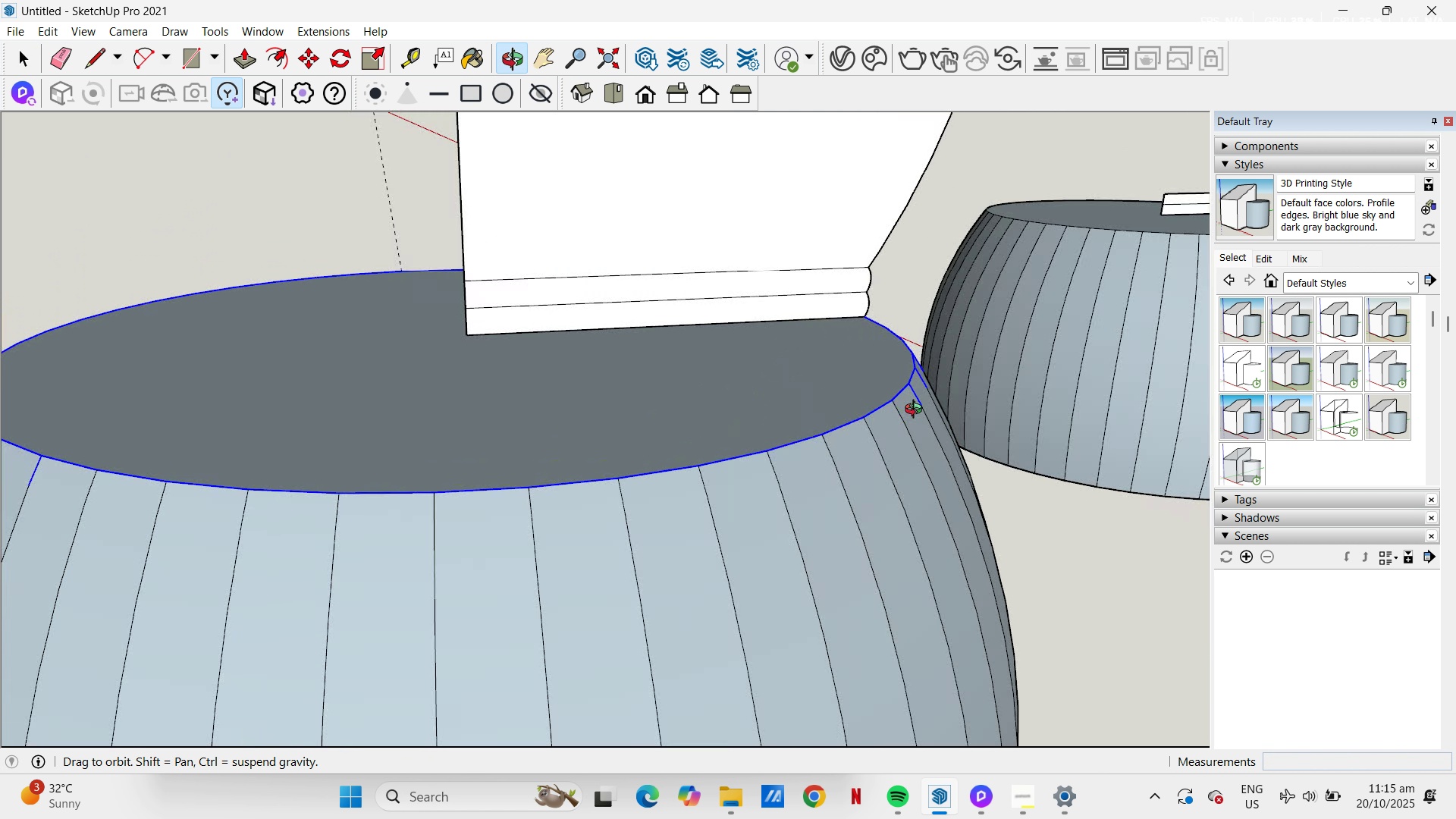 
scroll: coordinate [761, 433], scroll_direction: down, amount: 14.0
 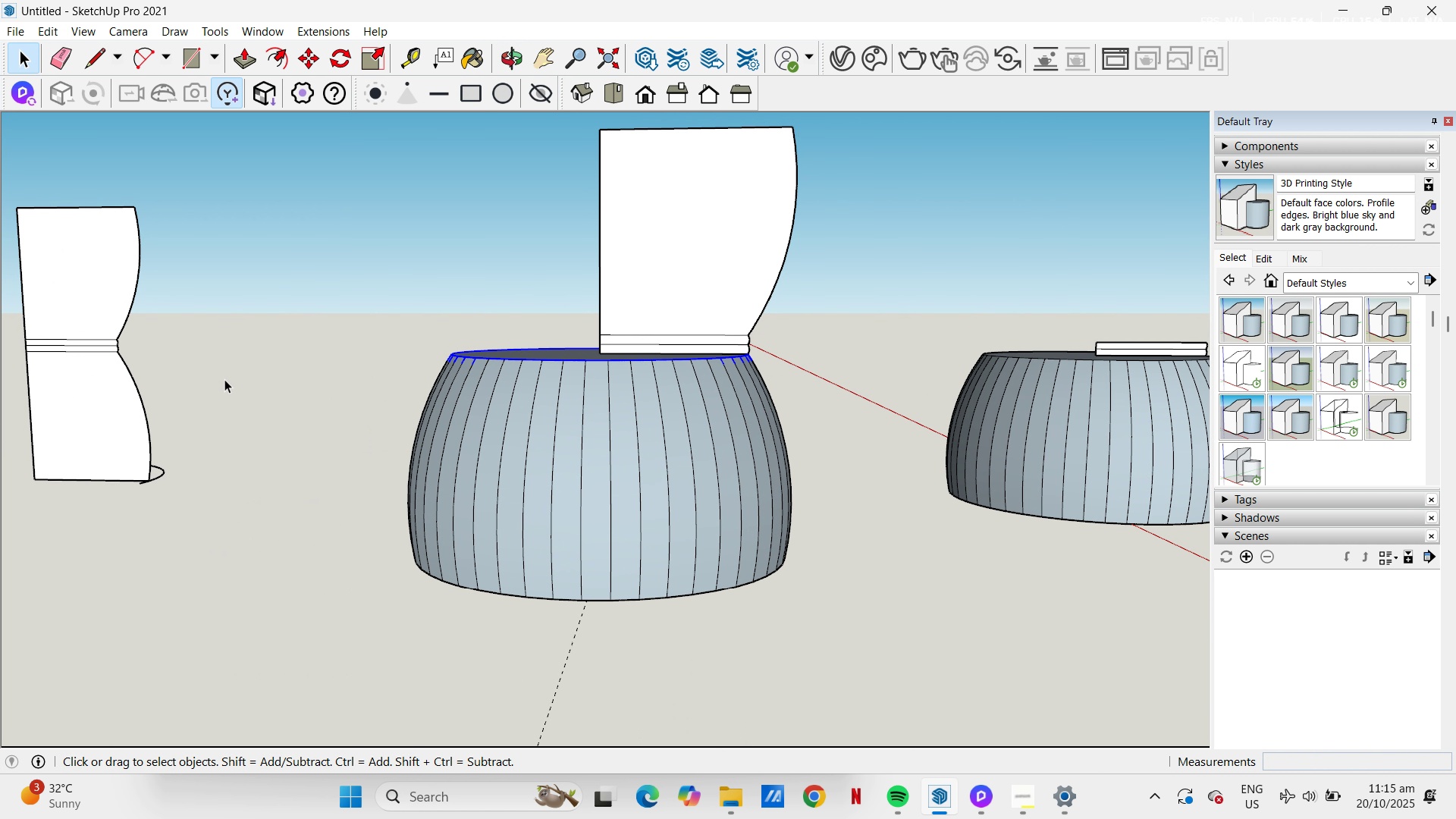 
left_click([209, 31])
 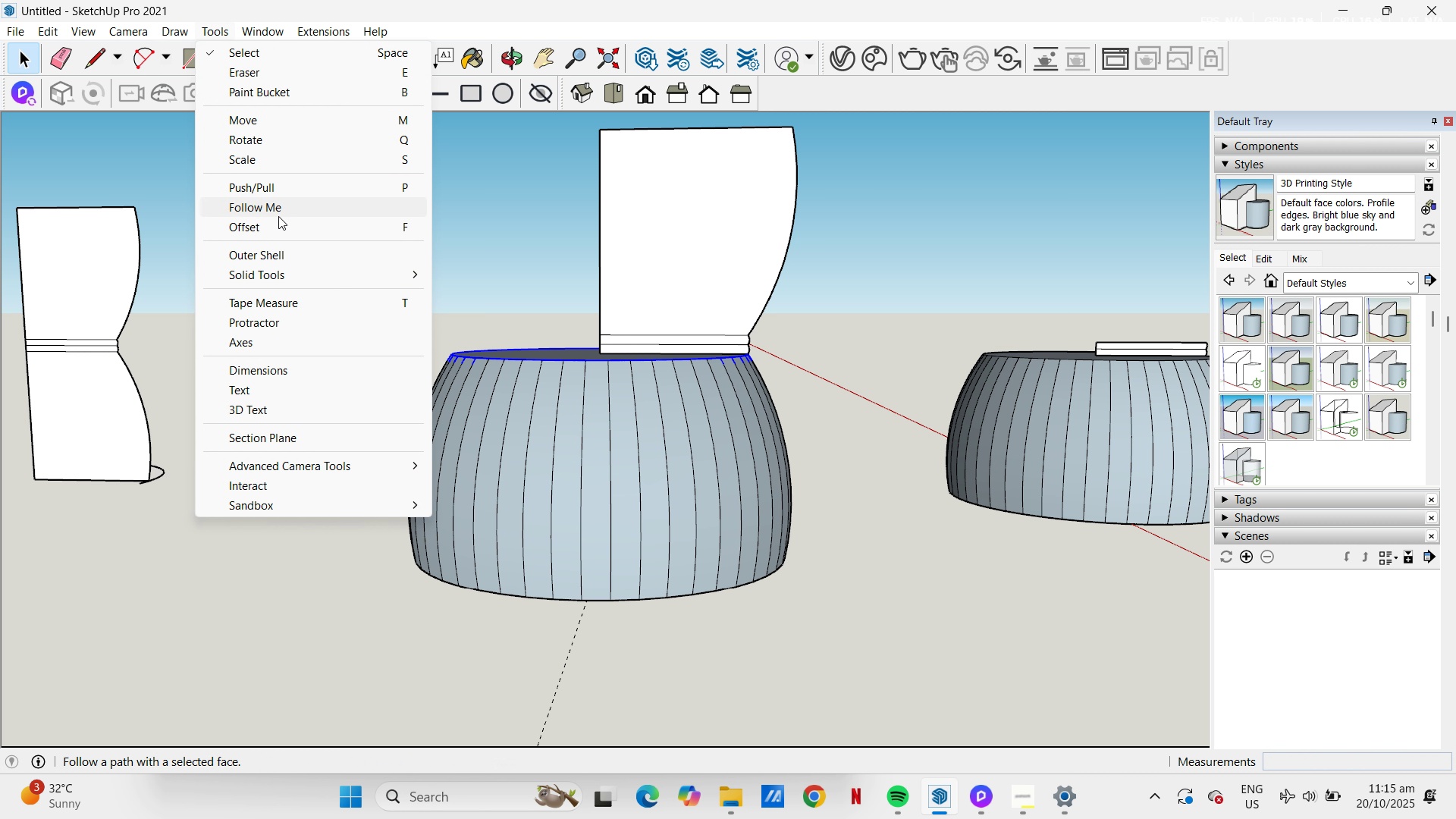 
left_click([277, 210])
 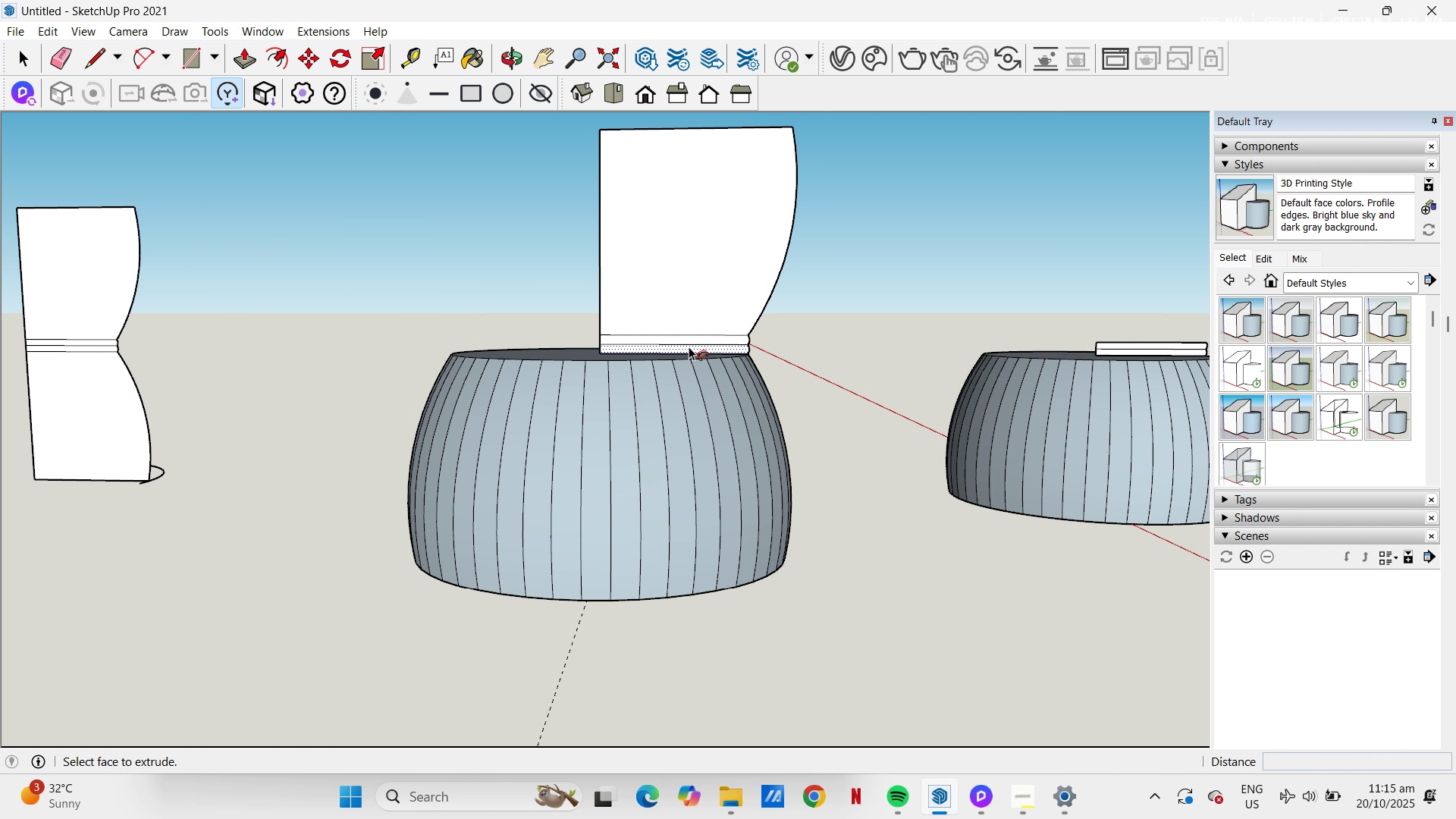 
left_click([689, 347])
 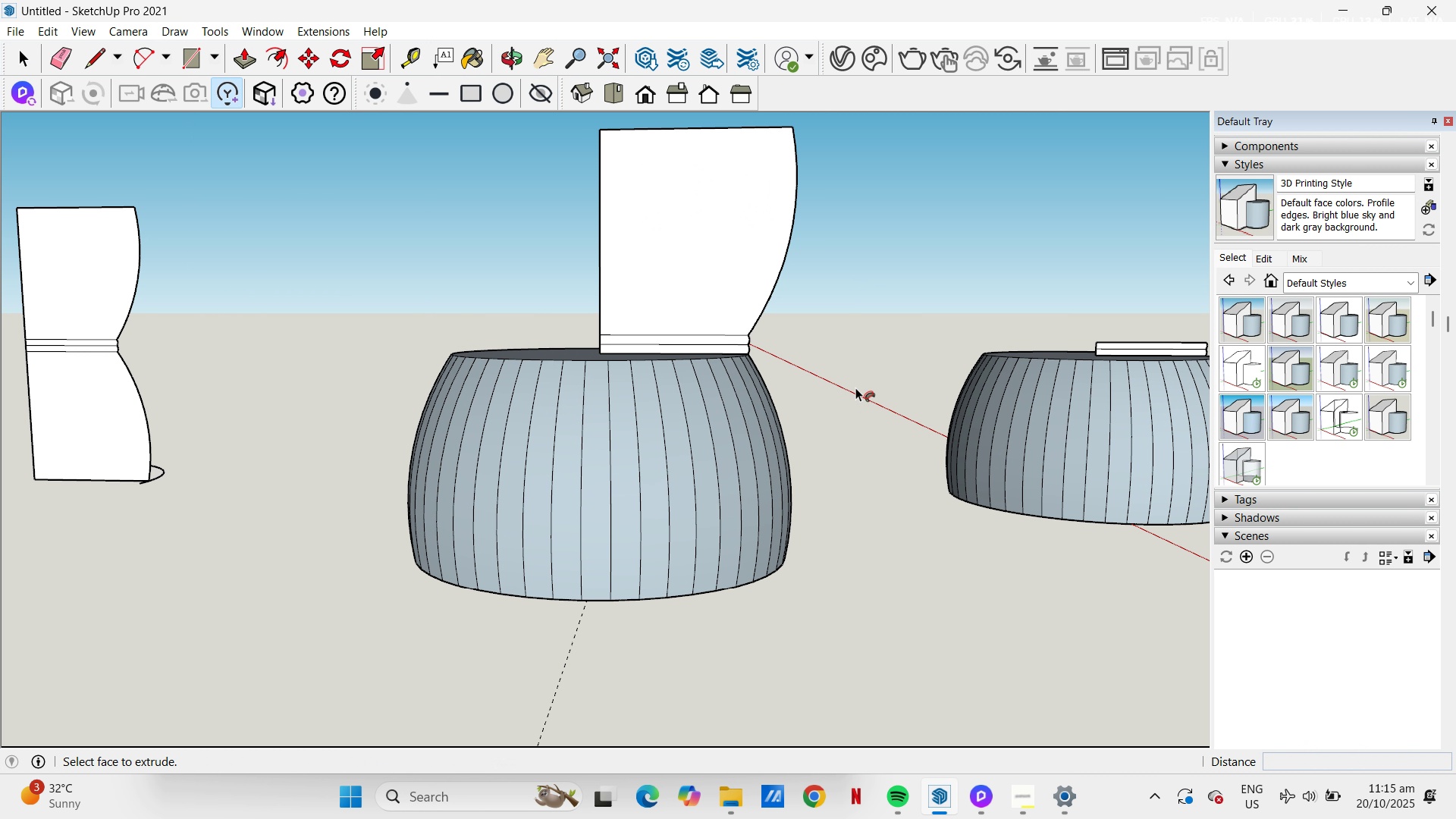 
left_click([850, 400])
 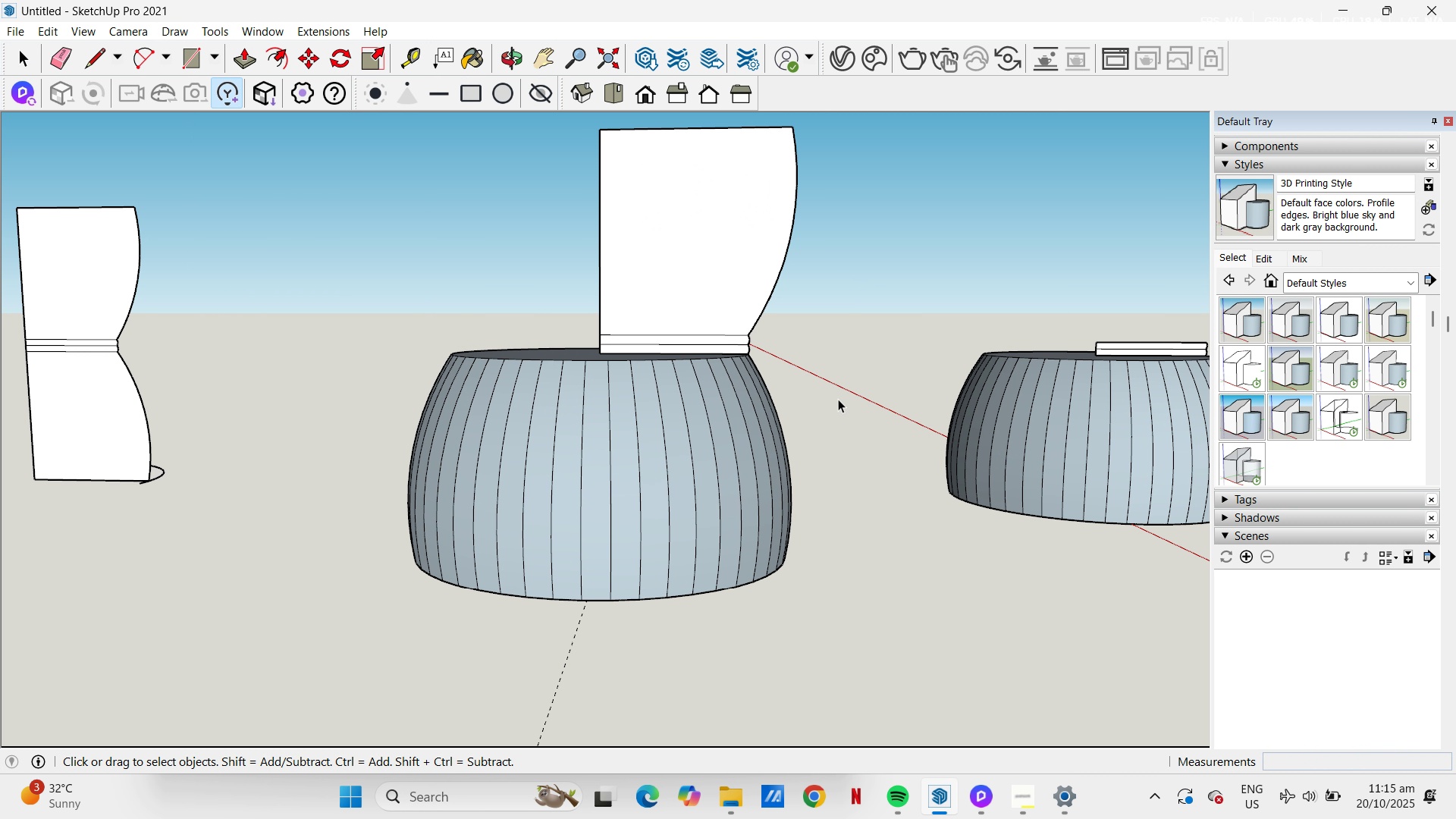 
key(Space)
 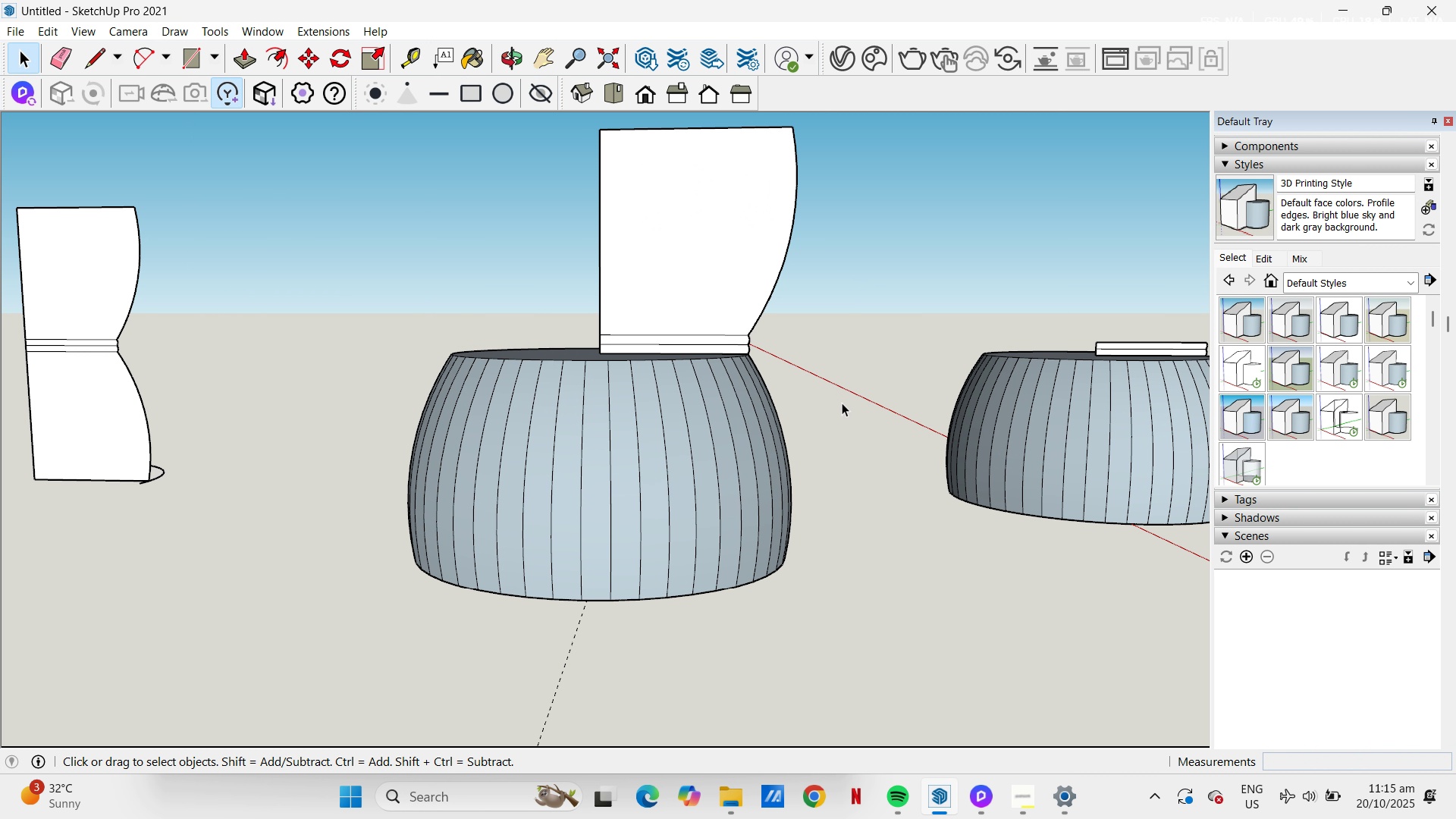 
left_click([842, 403])
 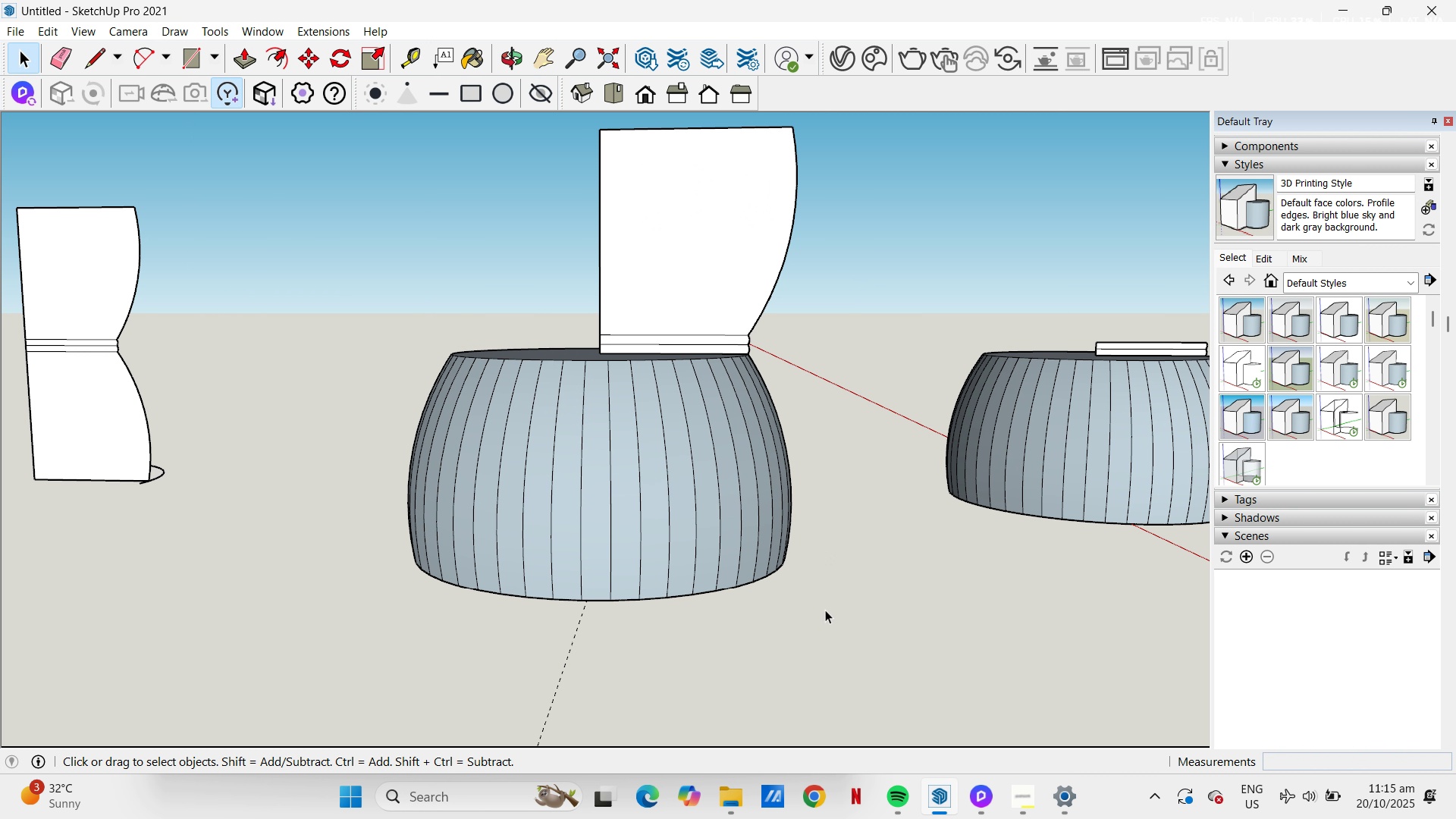 
left_click_drag(start_coordinate=[831, 618], to_coordinate=[275, 482])
 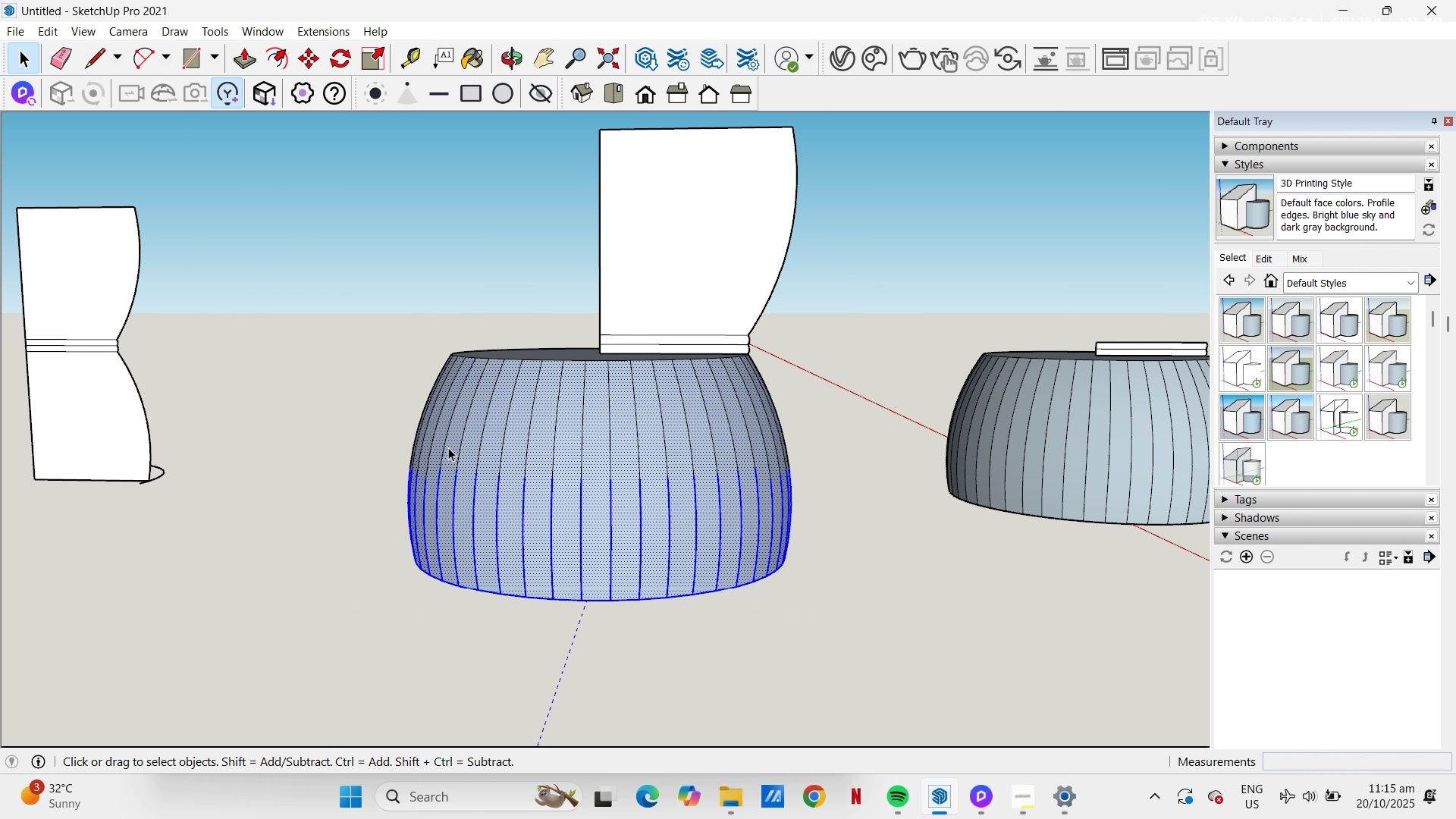 
right_click([448, 447])
 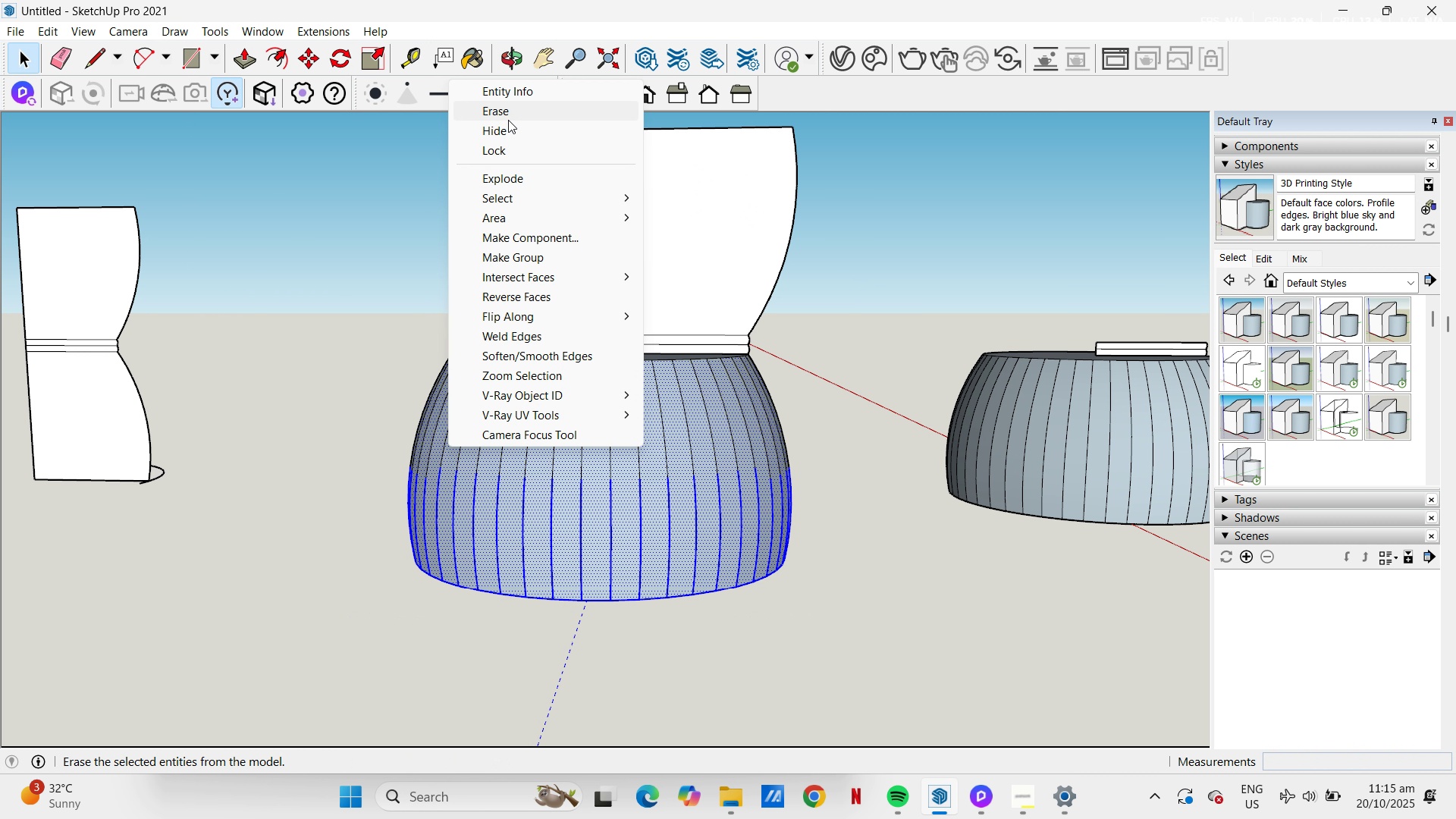 
left_click([508, 119])
 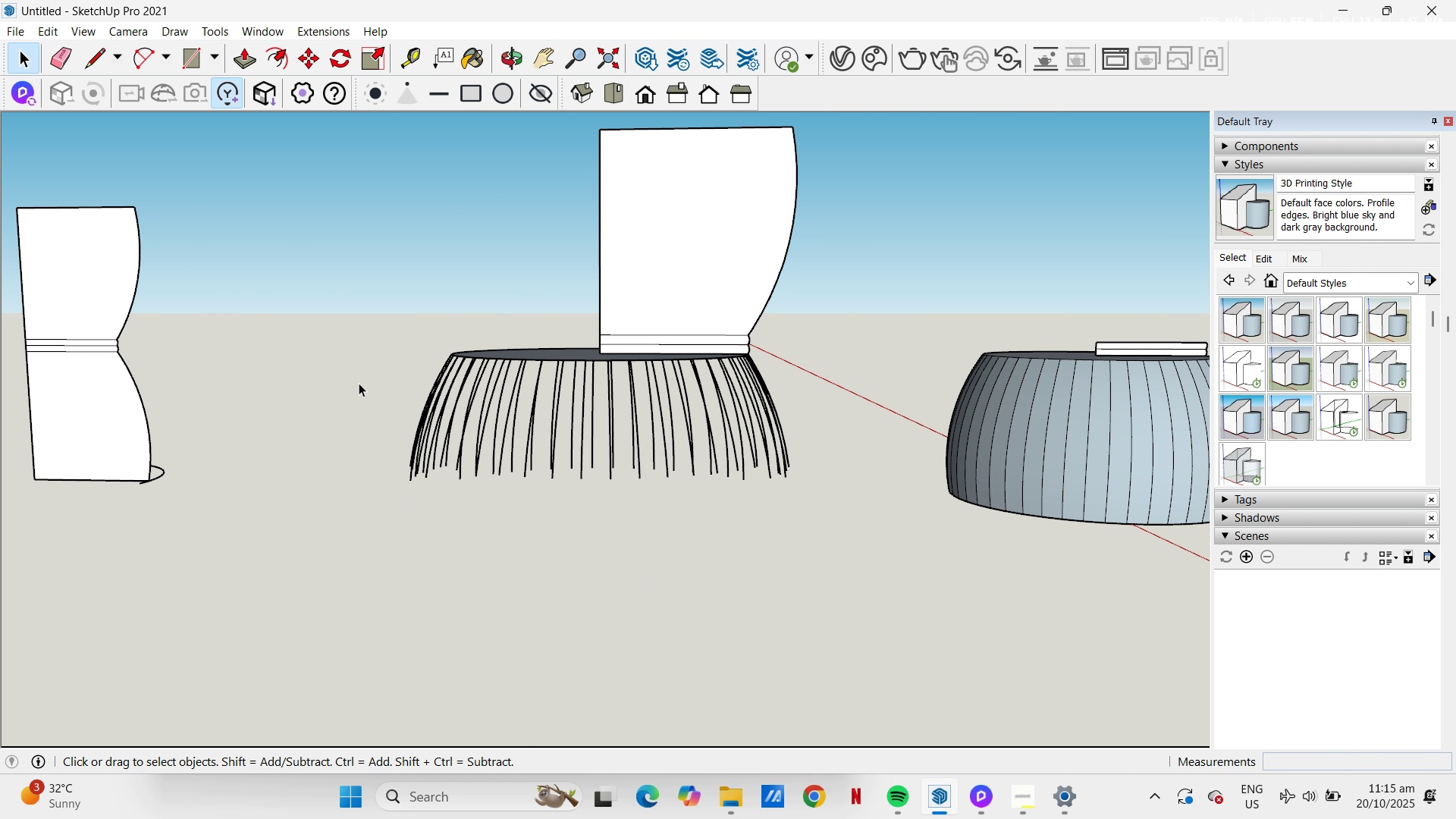 
left_click_drag(start_coordinate=[353, 362], to_coordinate=[840, 510])
 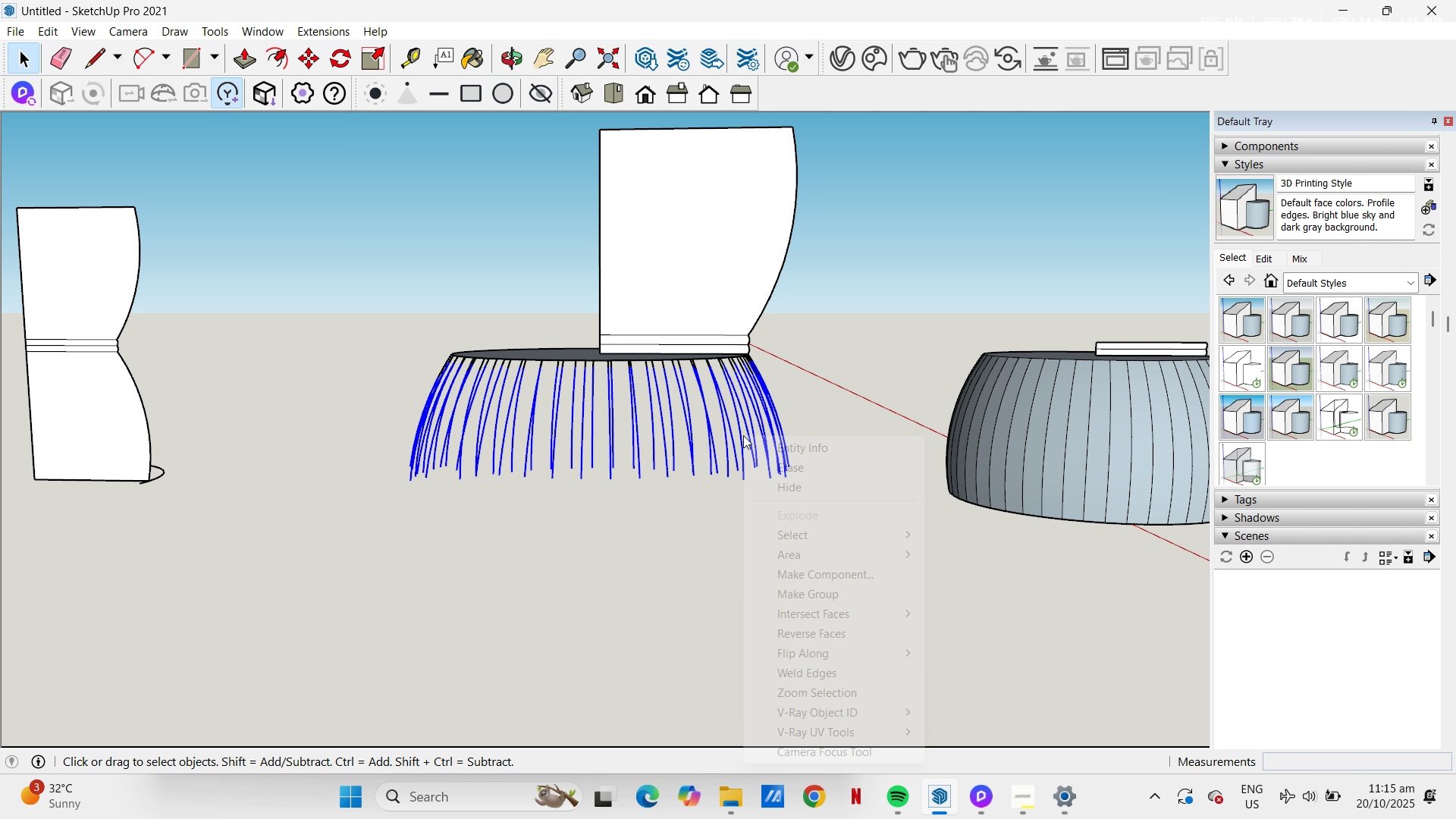 
right_click([743, 435])
 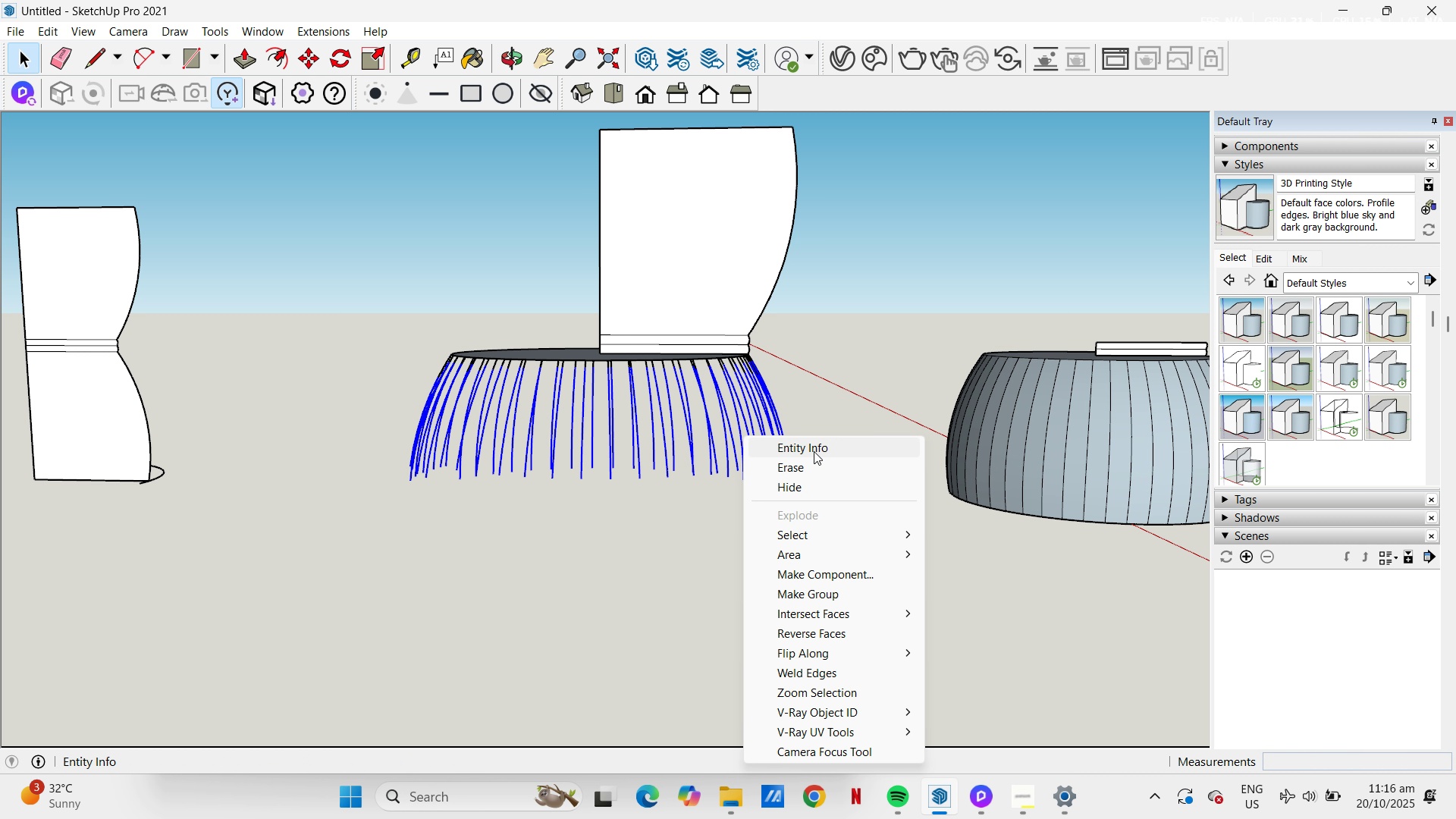 
left_click([797, 465])
 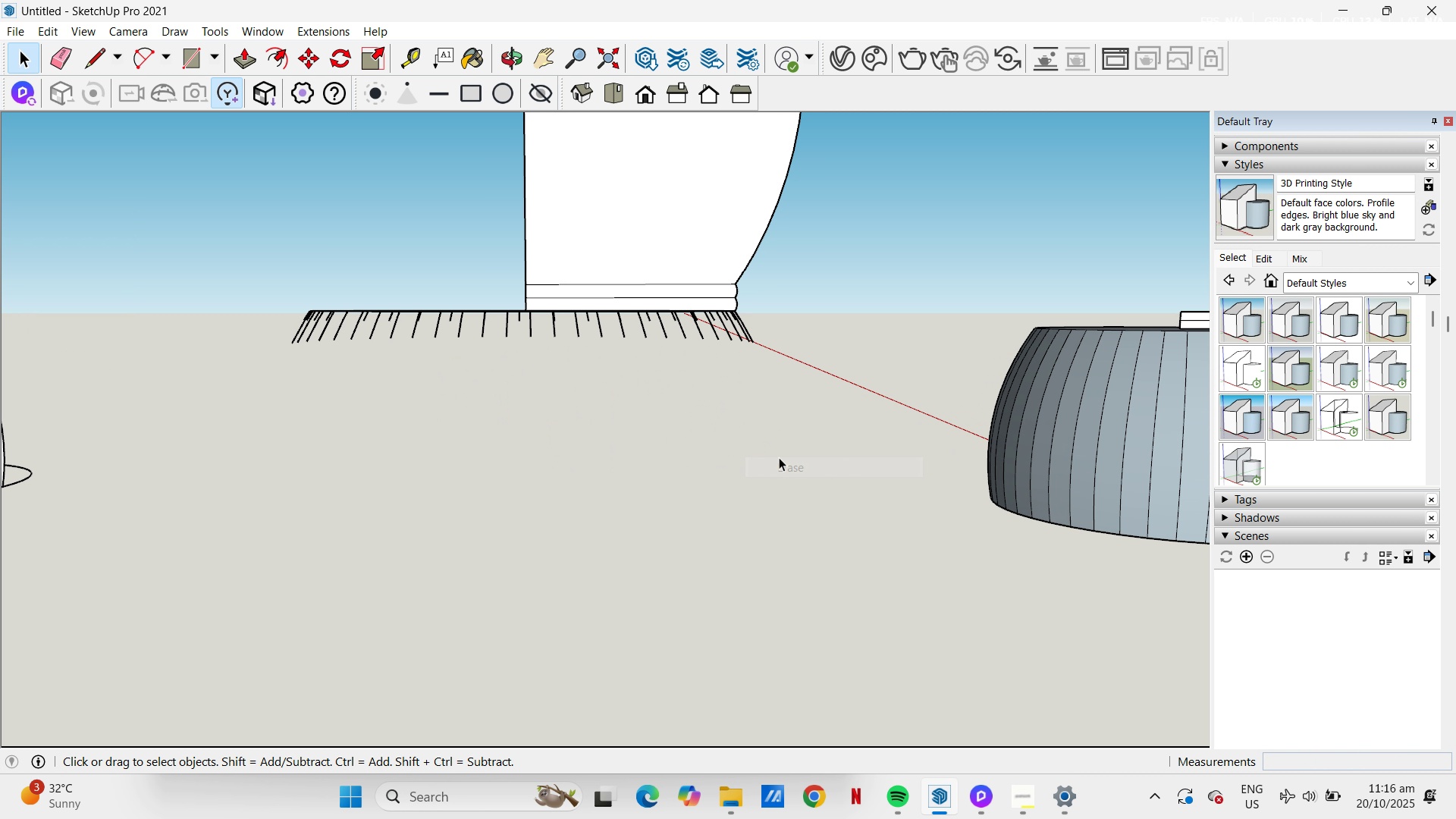 
scroll: coordinate [779, 457], scroll_direction: up, amount: 3.0
 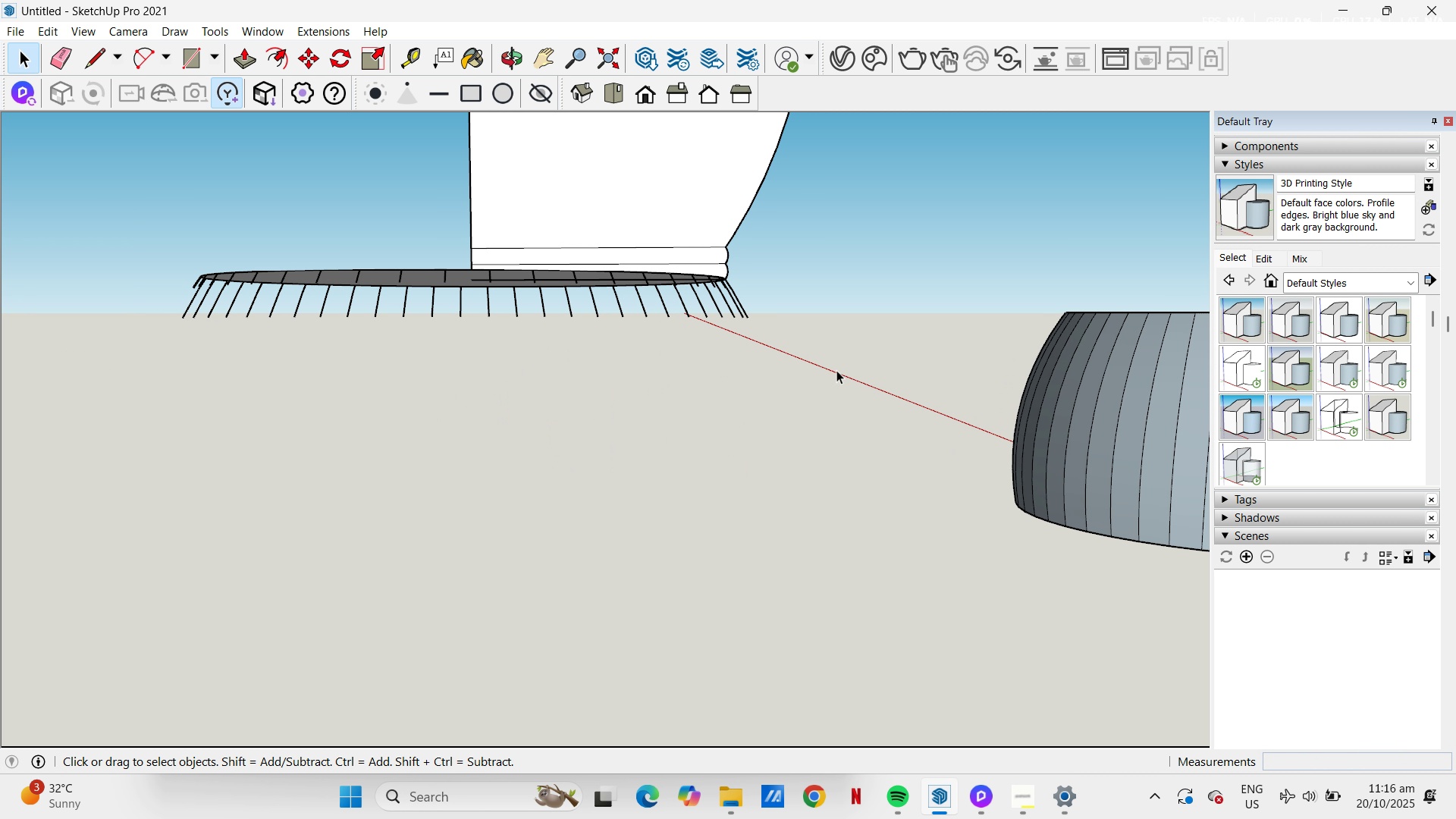 
left_click_drag(start_coordinate=[836, 370], to_coordinate=[148, 304])
 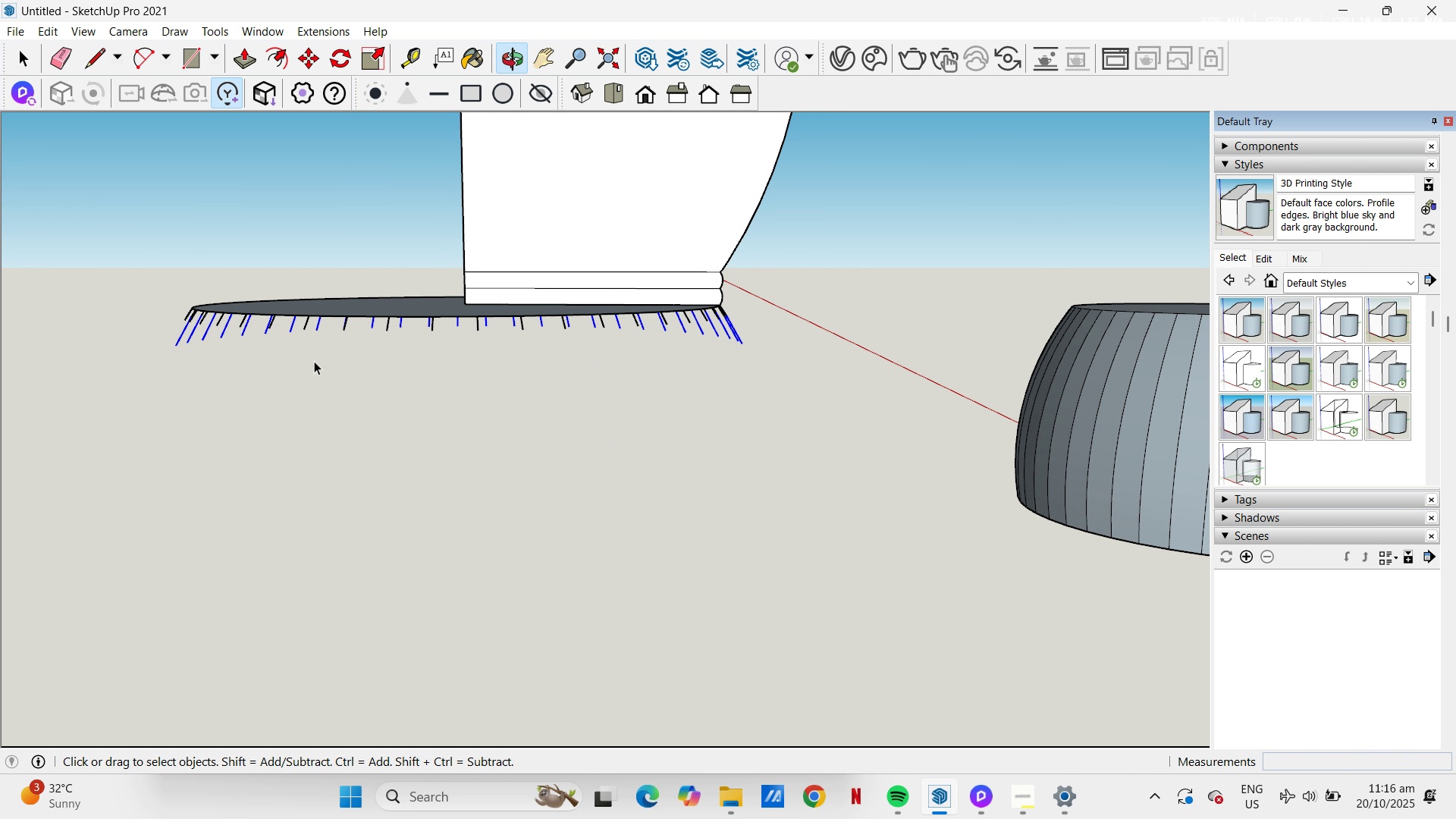 
left_click_drag(start_coordinate=[821, 437], to_coordinate=[124, 324])
 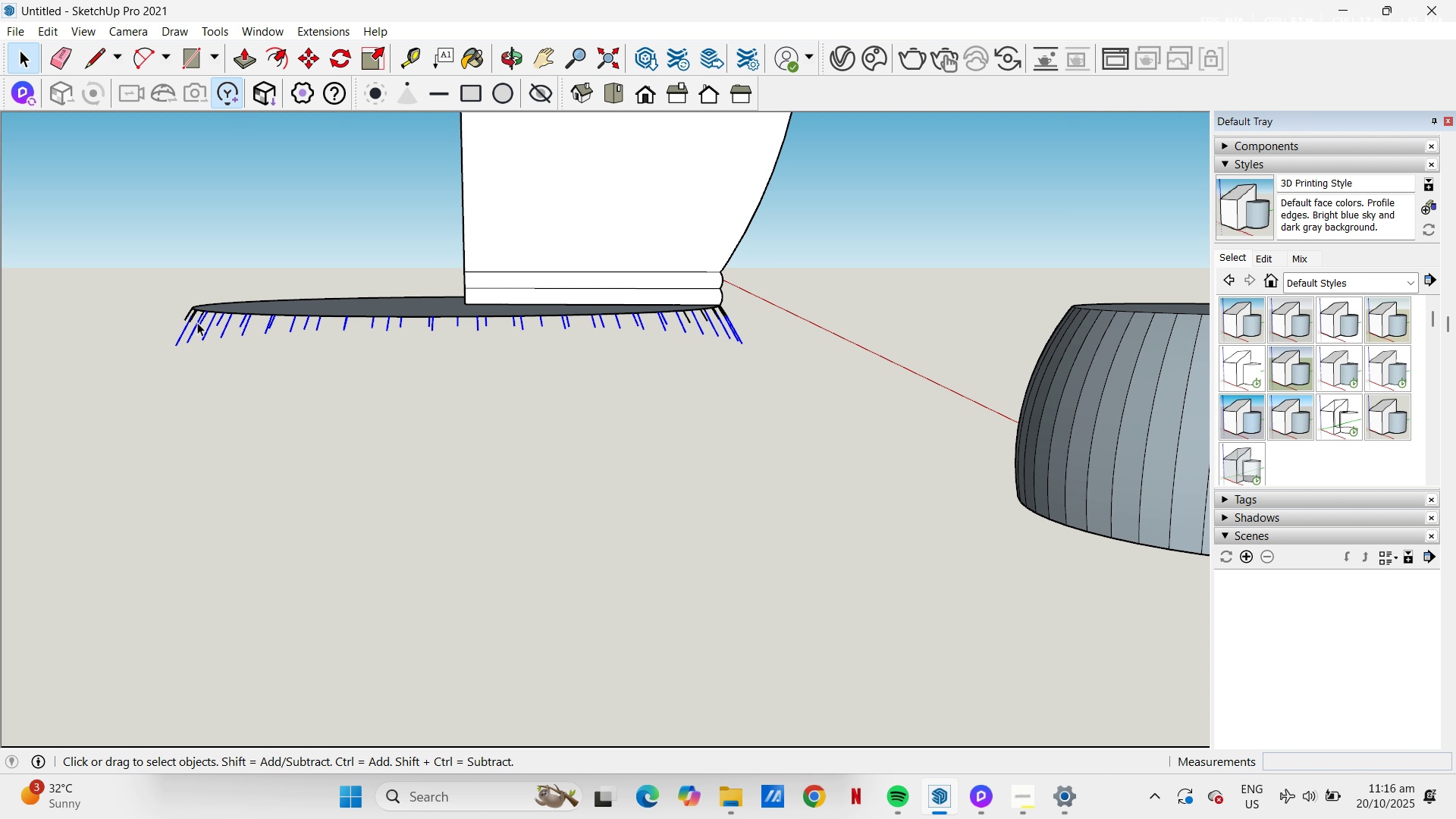 
hold_key(key=ControlLeft, duration=1.6)
left_click_drag(start_coordinate=[195, 322], to_coordinate=[172, 318])
 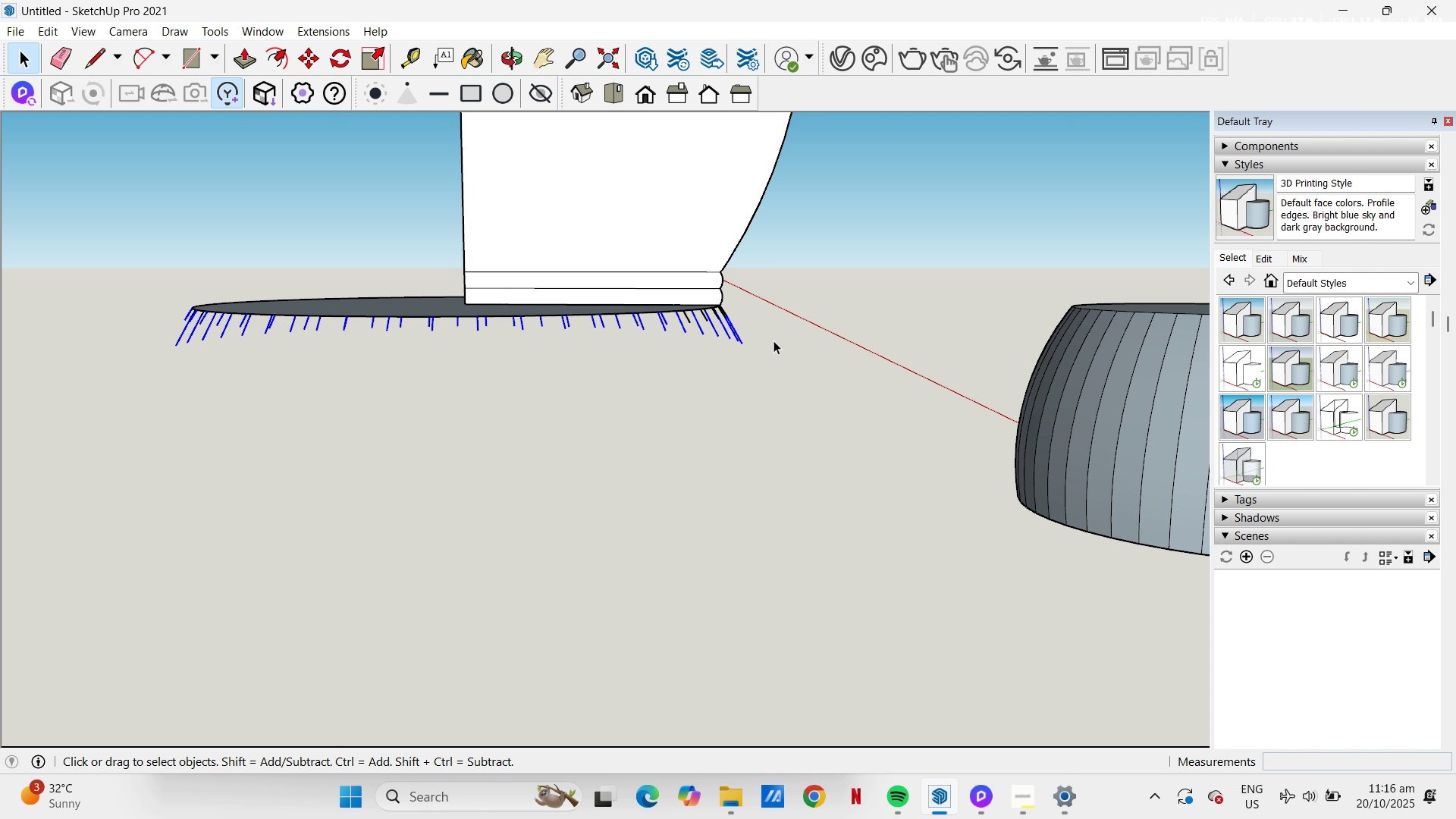 
hold_key(key=ControlLeft, duration=1.93)
left_click_drag(start_coordinate=[770, 327], to_coordinate=[658, 318])
 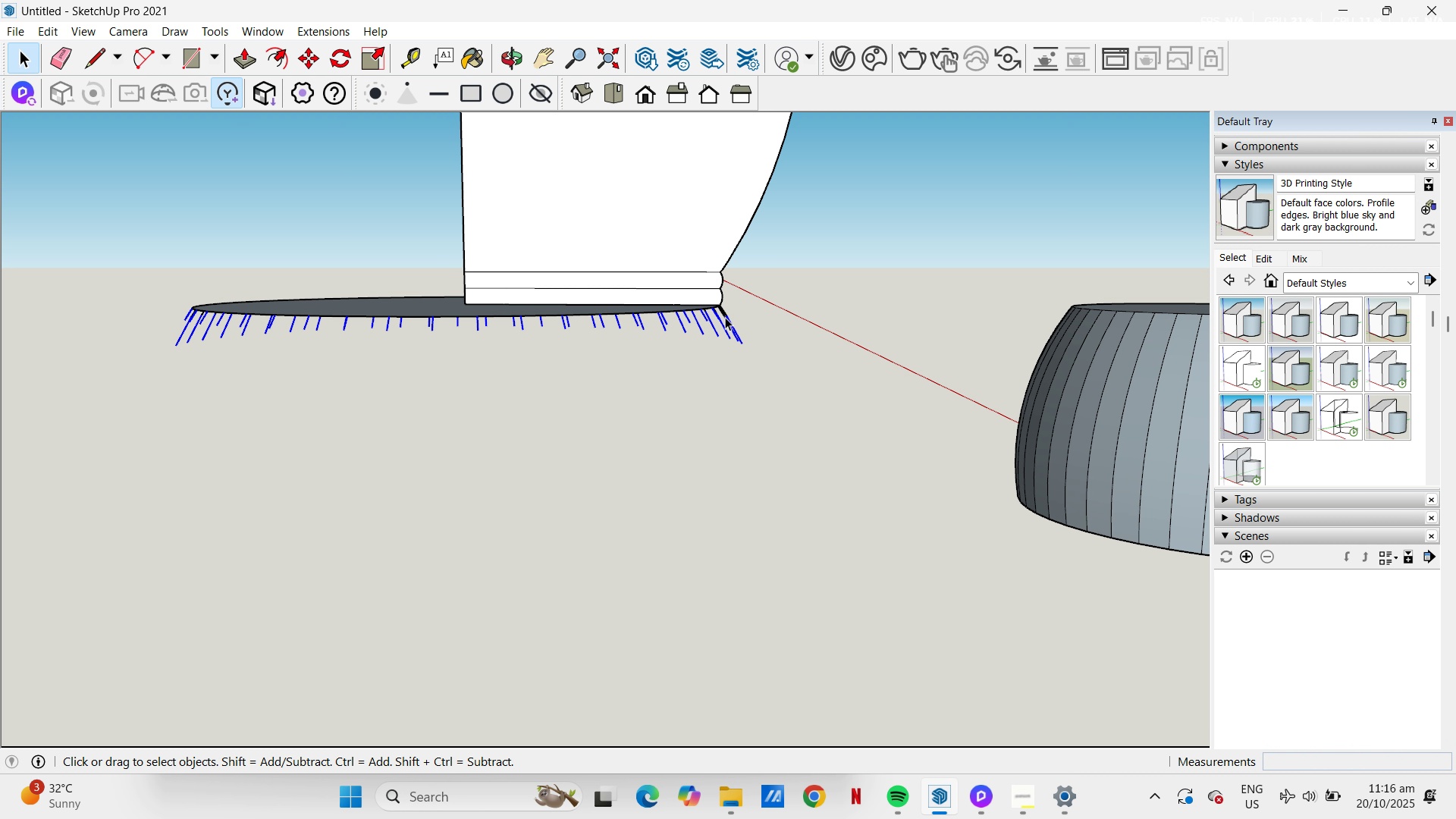 
hold_key(key=ControlLeft, duration=1.1)
left_click_drag(start_coordinate=[733, 315], to_coordinate=[705, 322])
 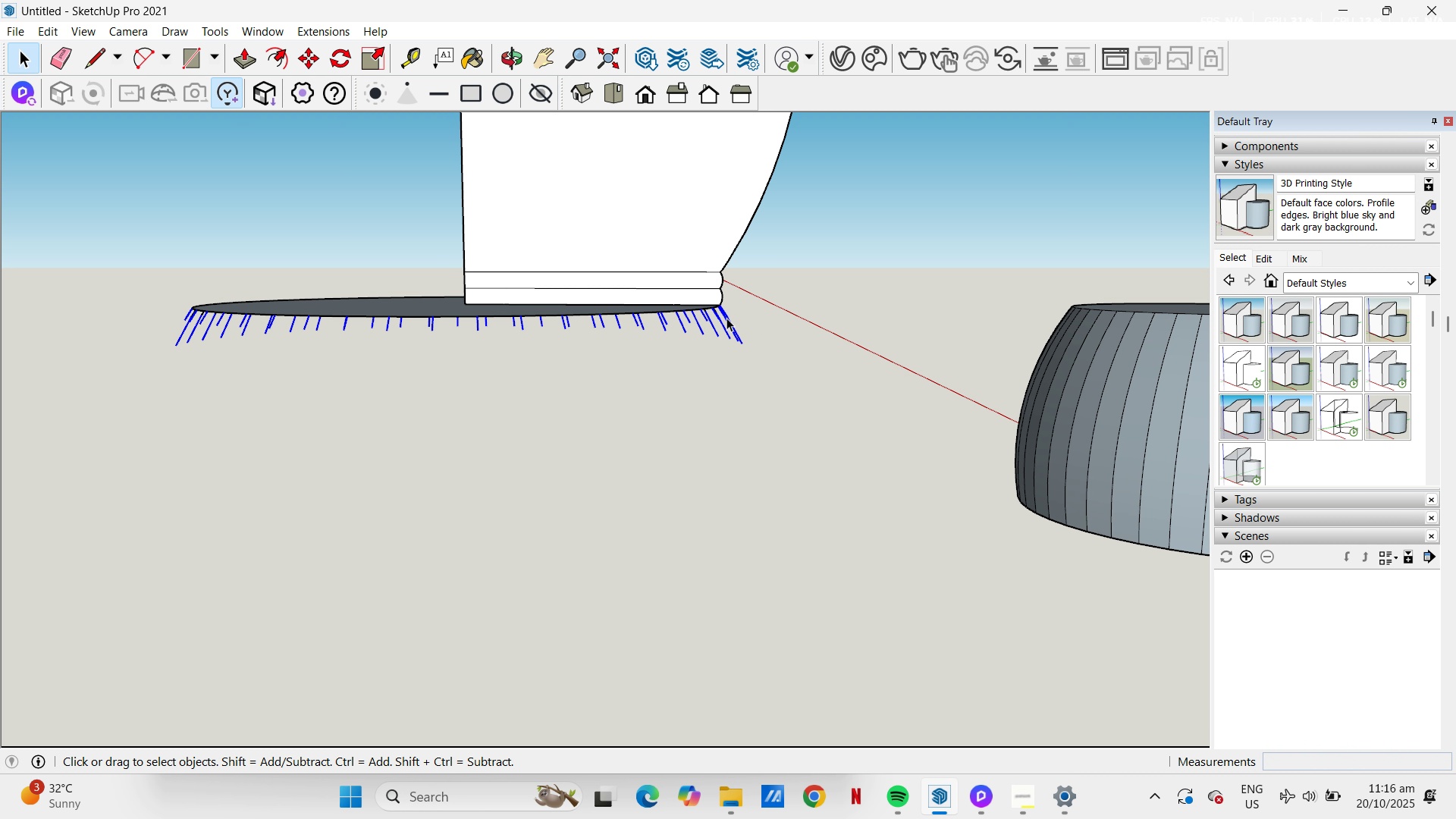 
right_click([726, 318])
 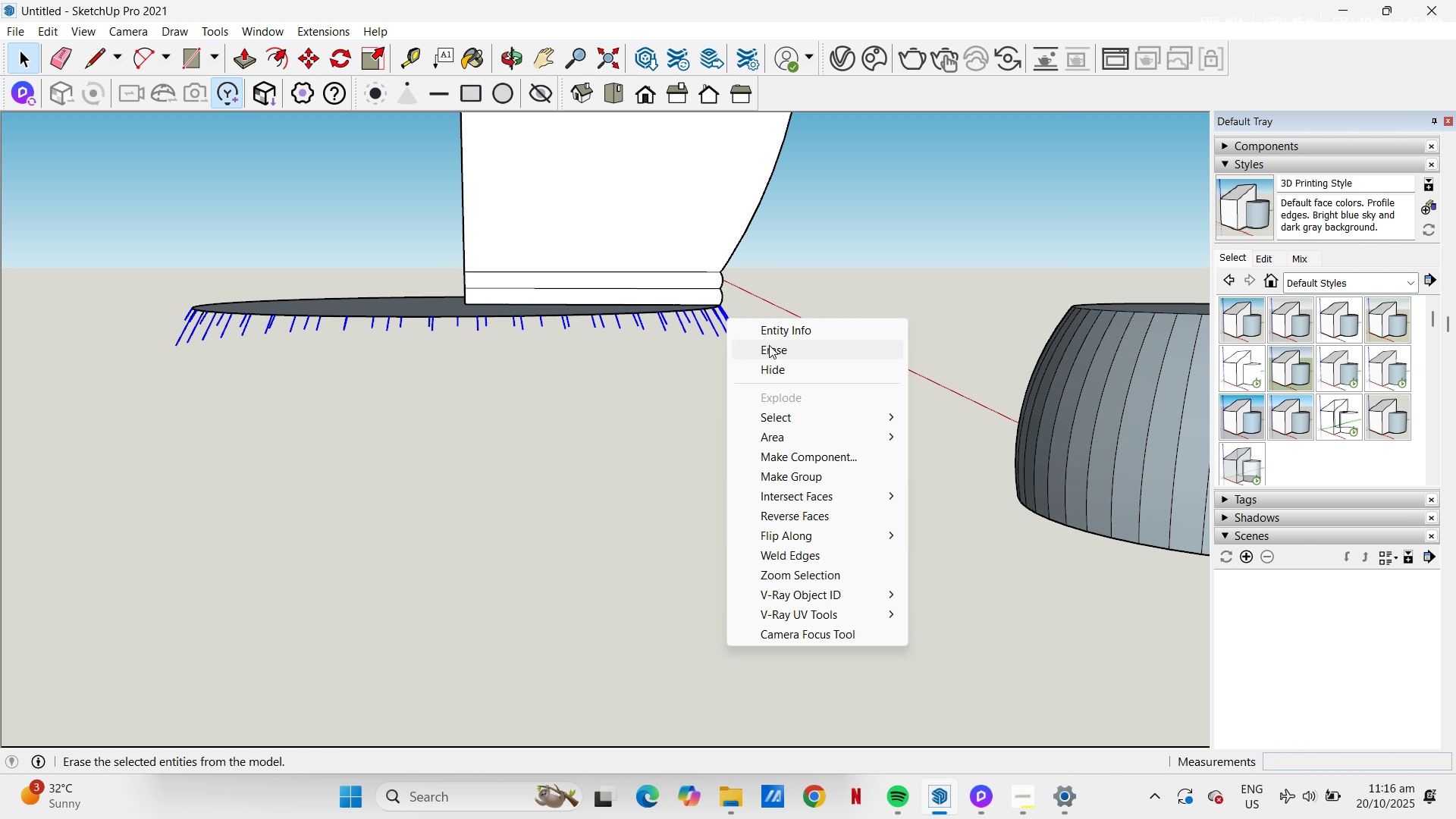 
left_click([769, 345])
 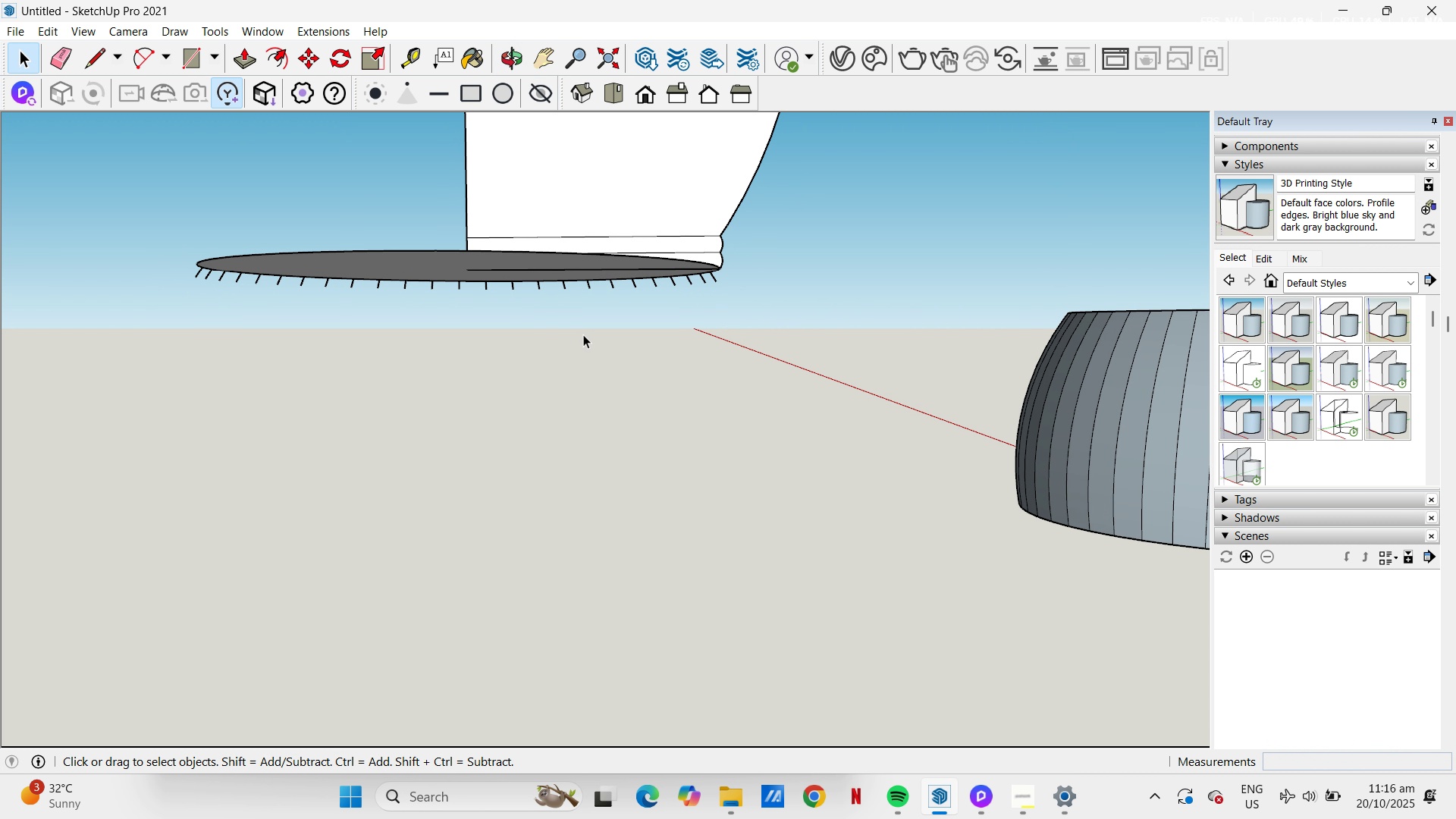 
hold_key(key=ControlLeft, duration=1.08)
left_click_drag(start_coordinate=[808, 355], to_coordinate=[320, 349])
 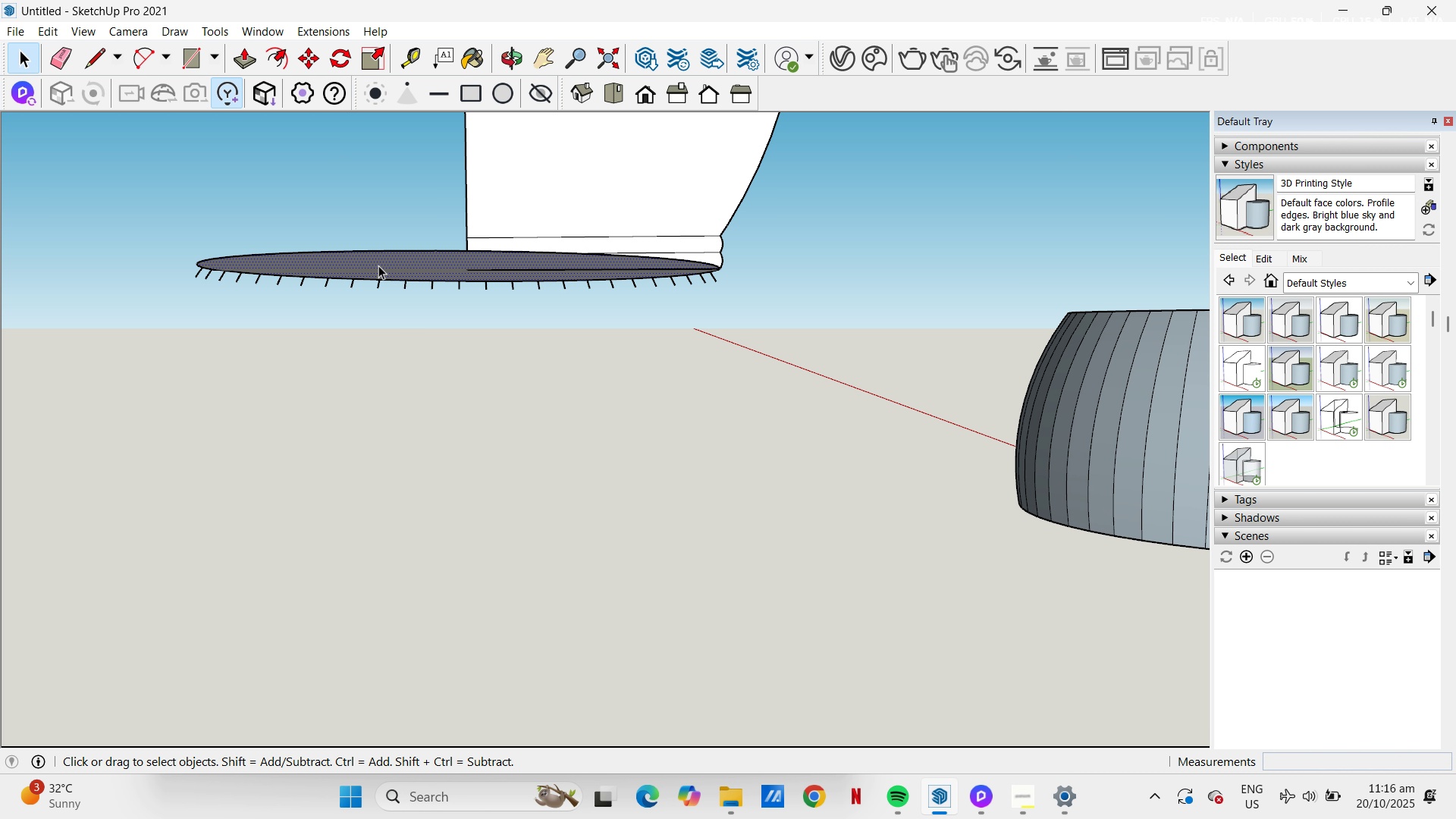 
key(Control+C)
 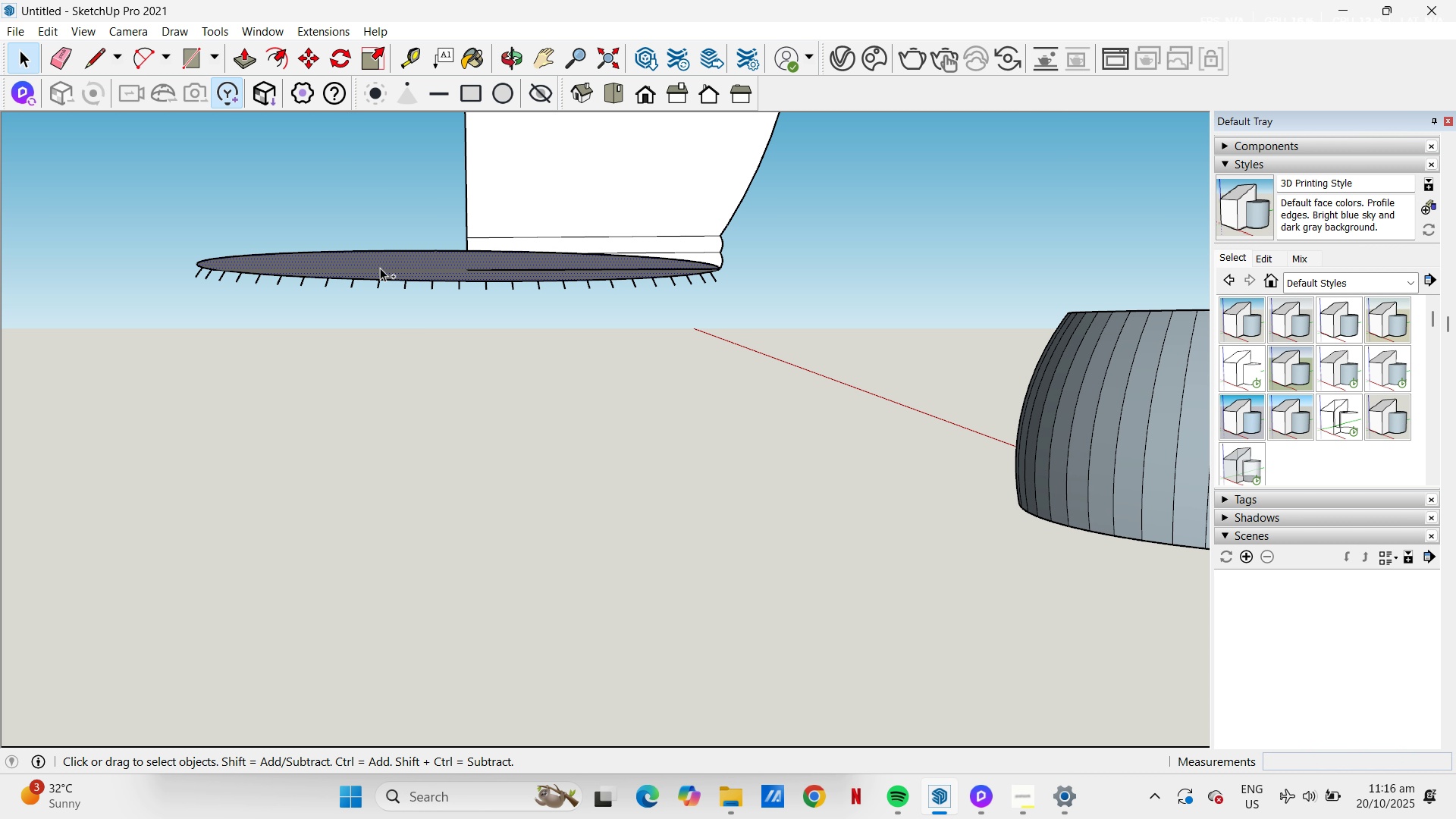 
key(Control+V)
 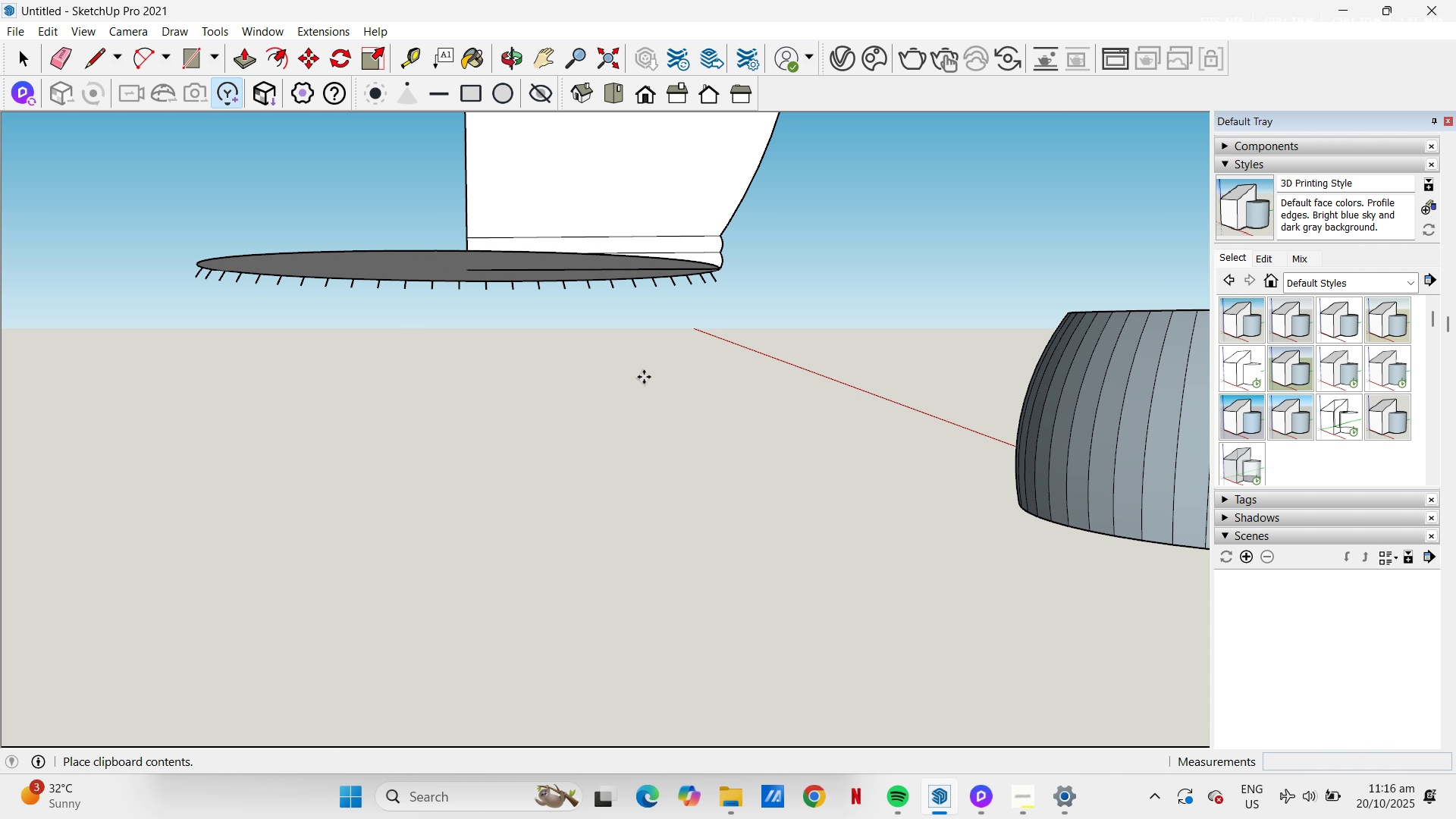 
scroll: coordinate [653, 399], scroll_direction: down, amount: 3.0
 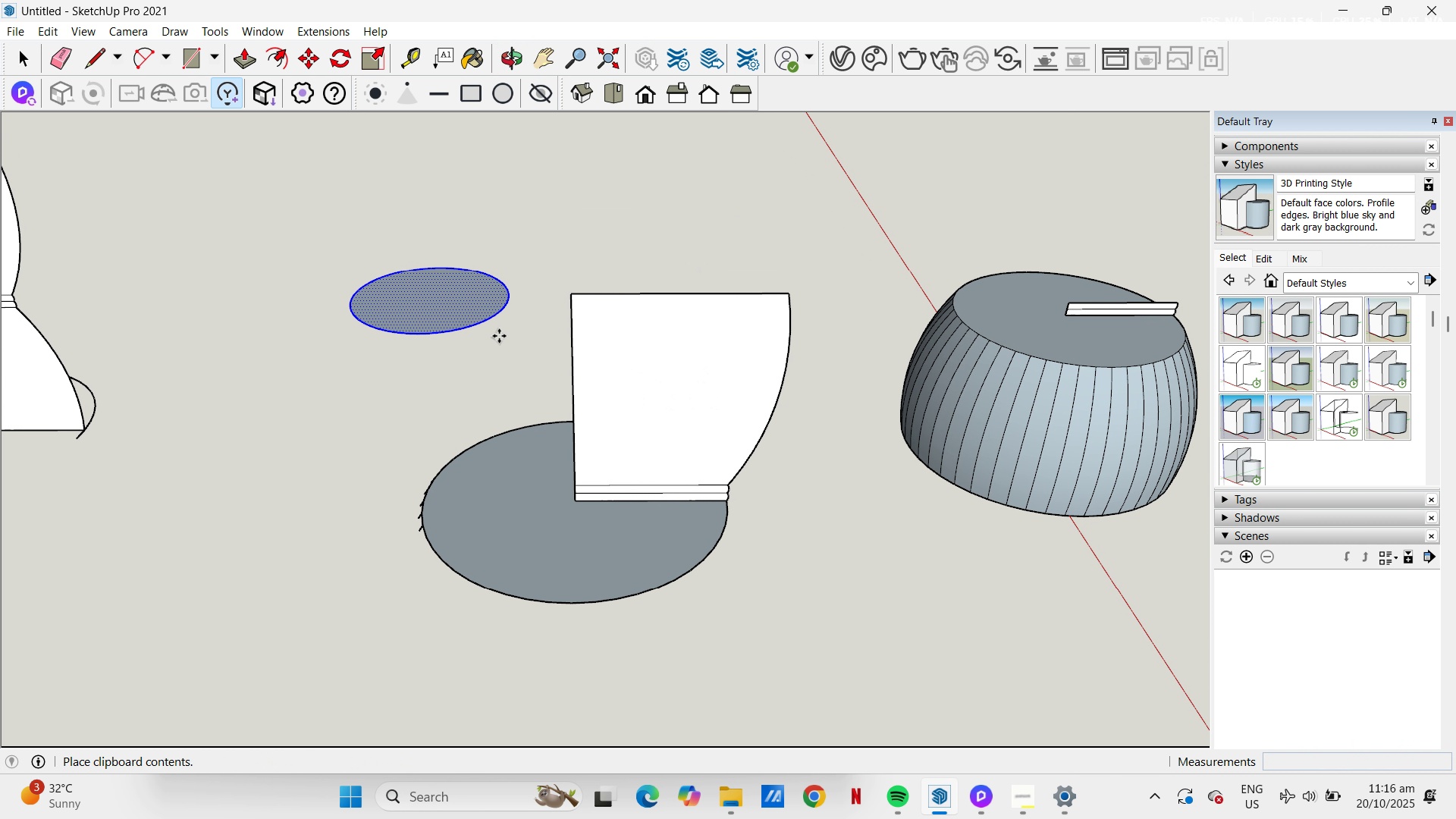 
left_click([496, 337])
 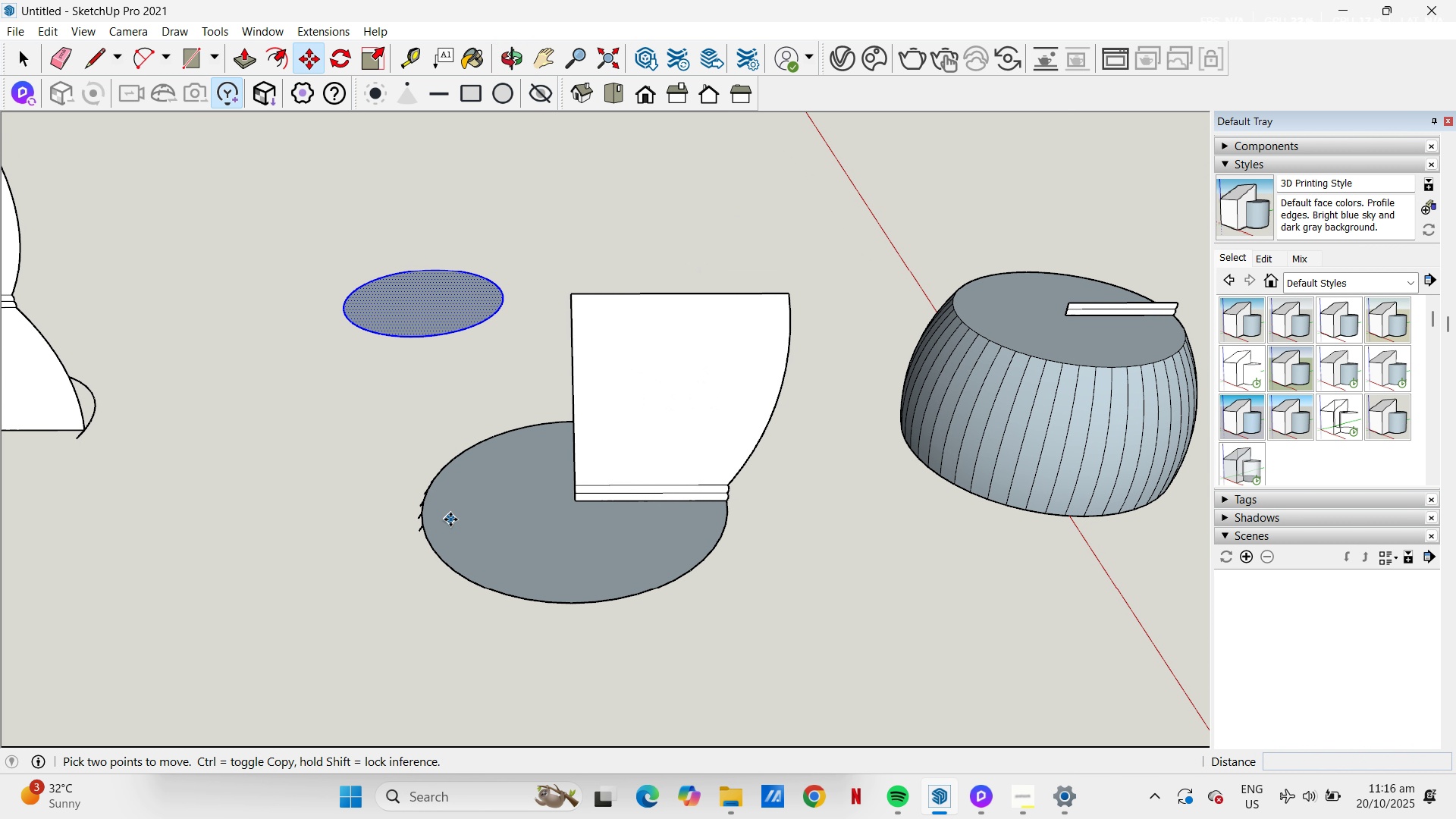 
hold_key(key=Space, duration=3.68)
 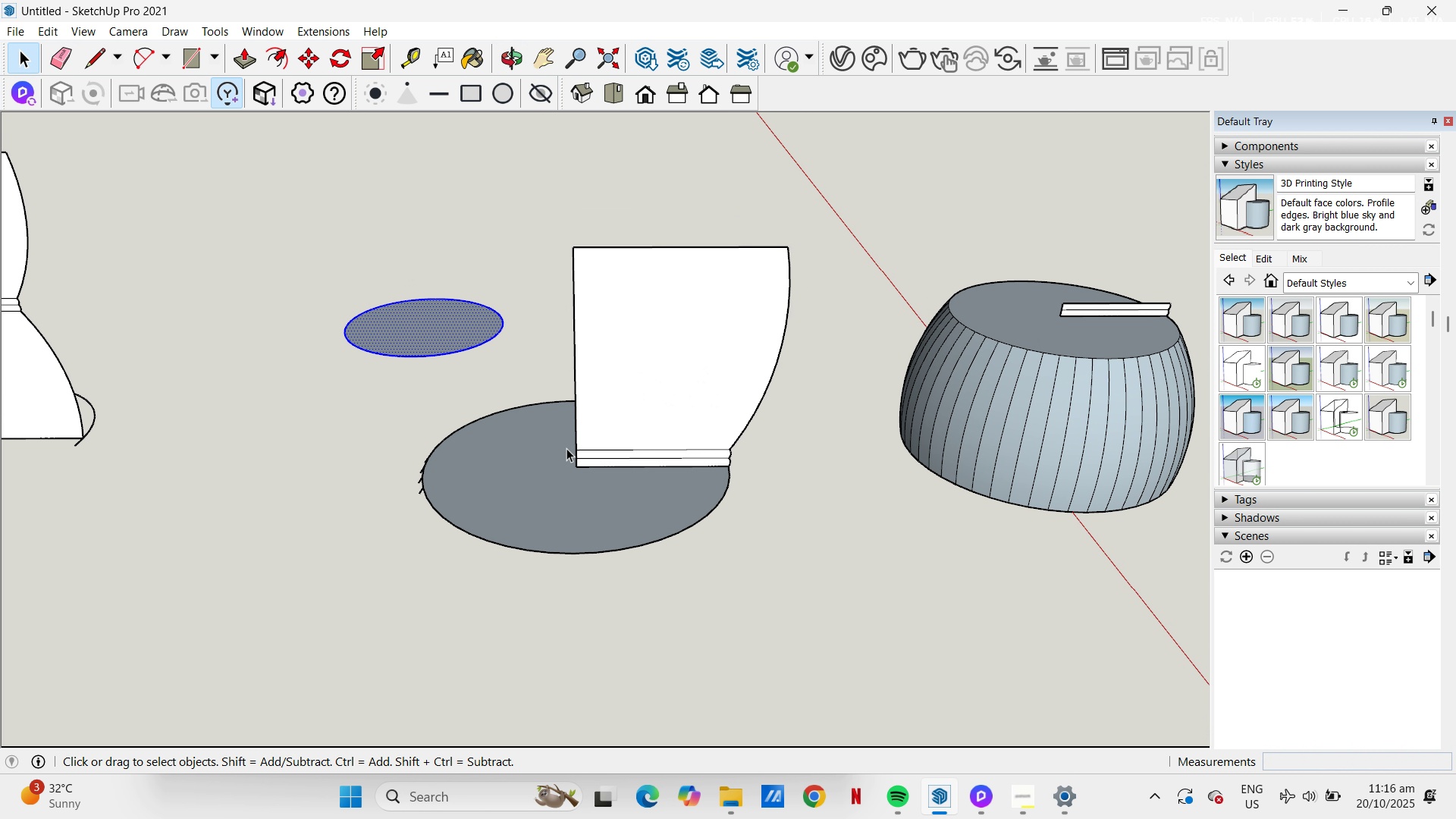 
key(E)
 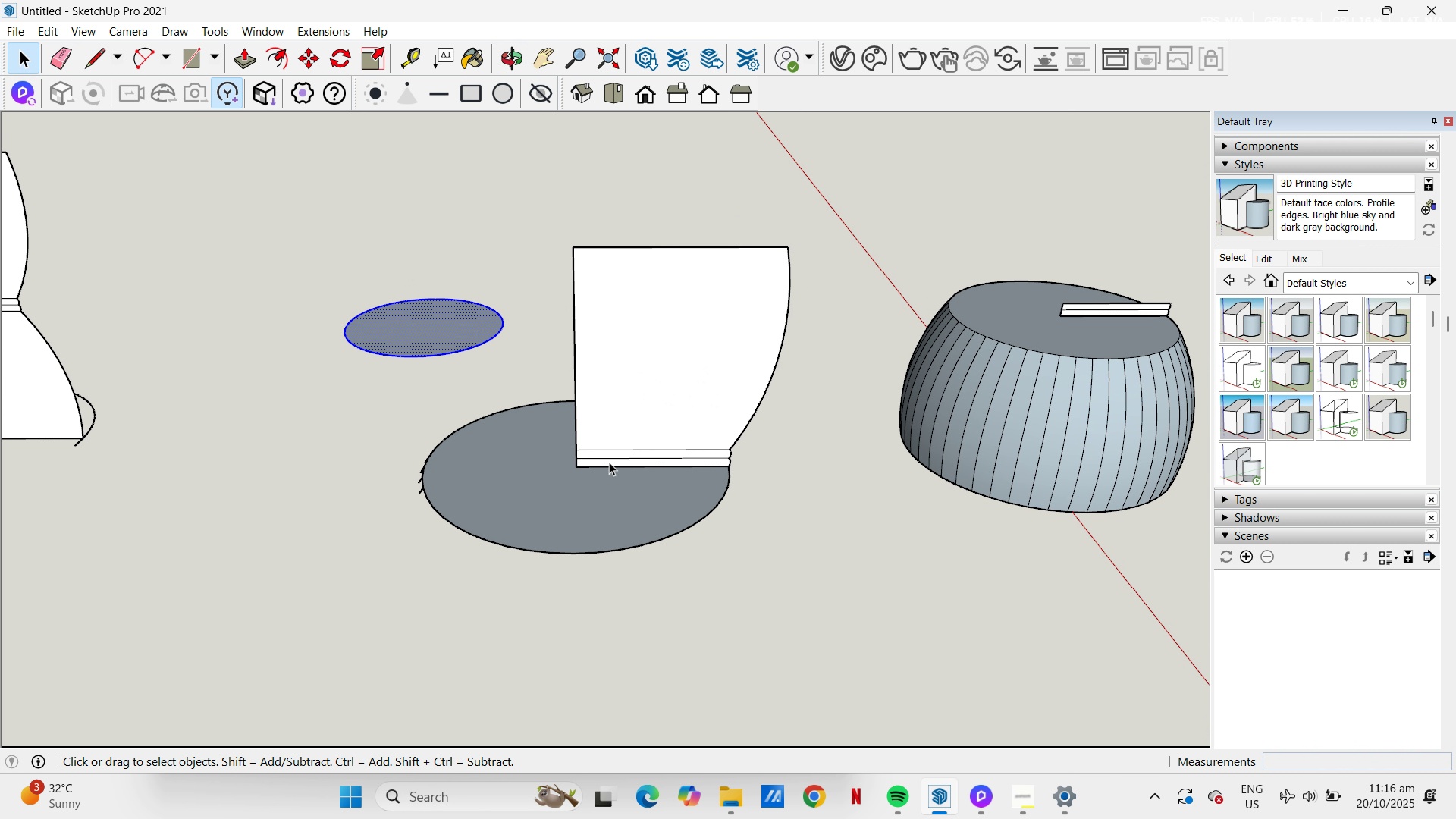 
left_click_drag(start_coordinate=[568, 443], to_coordinate=[755, 478])
 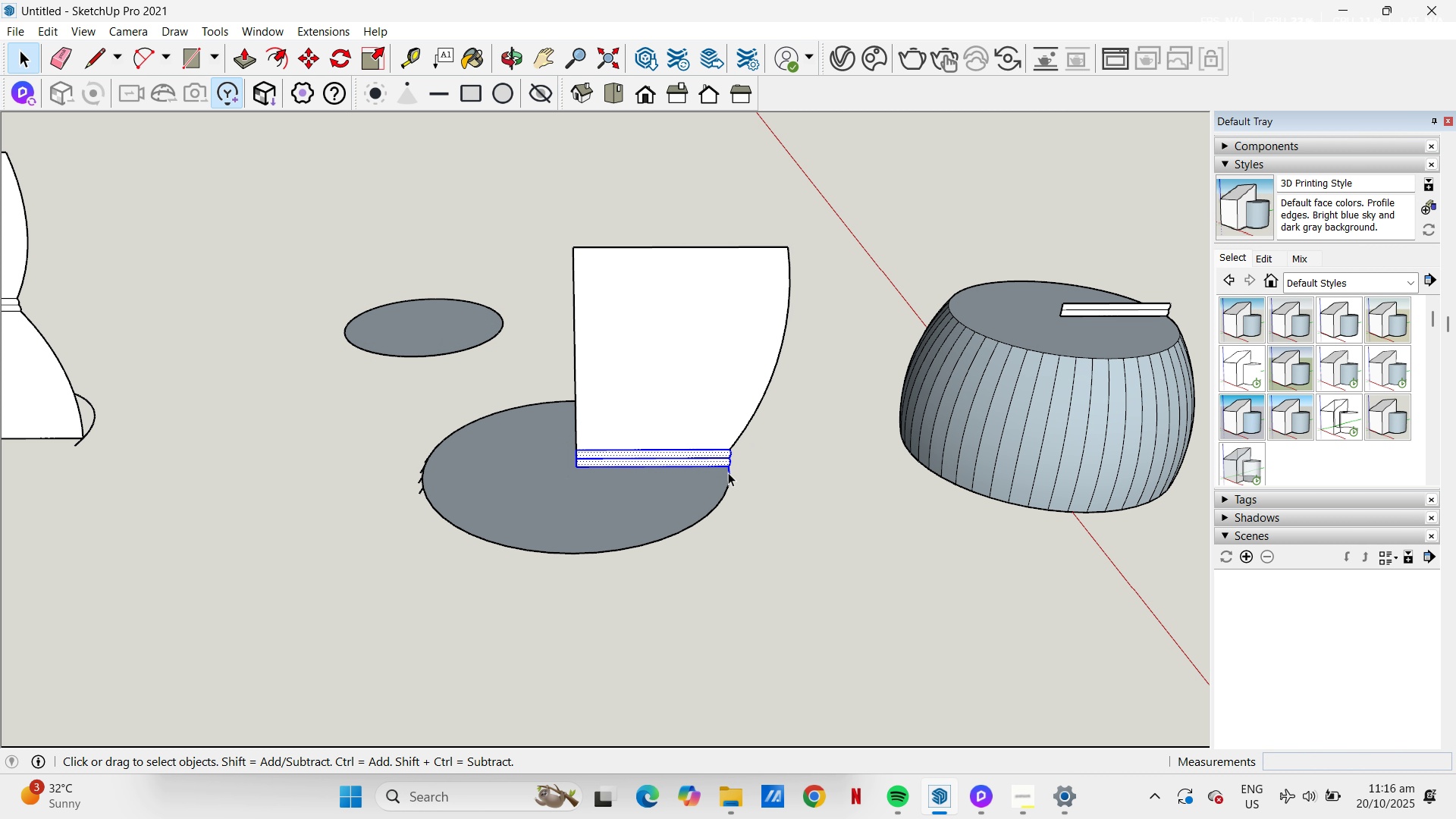 
key(M)
 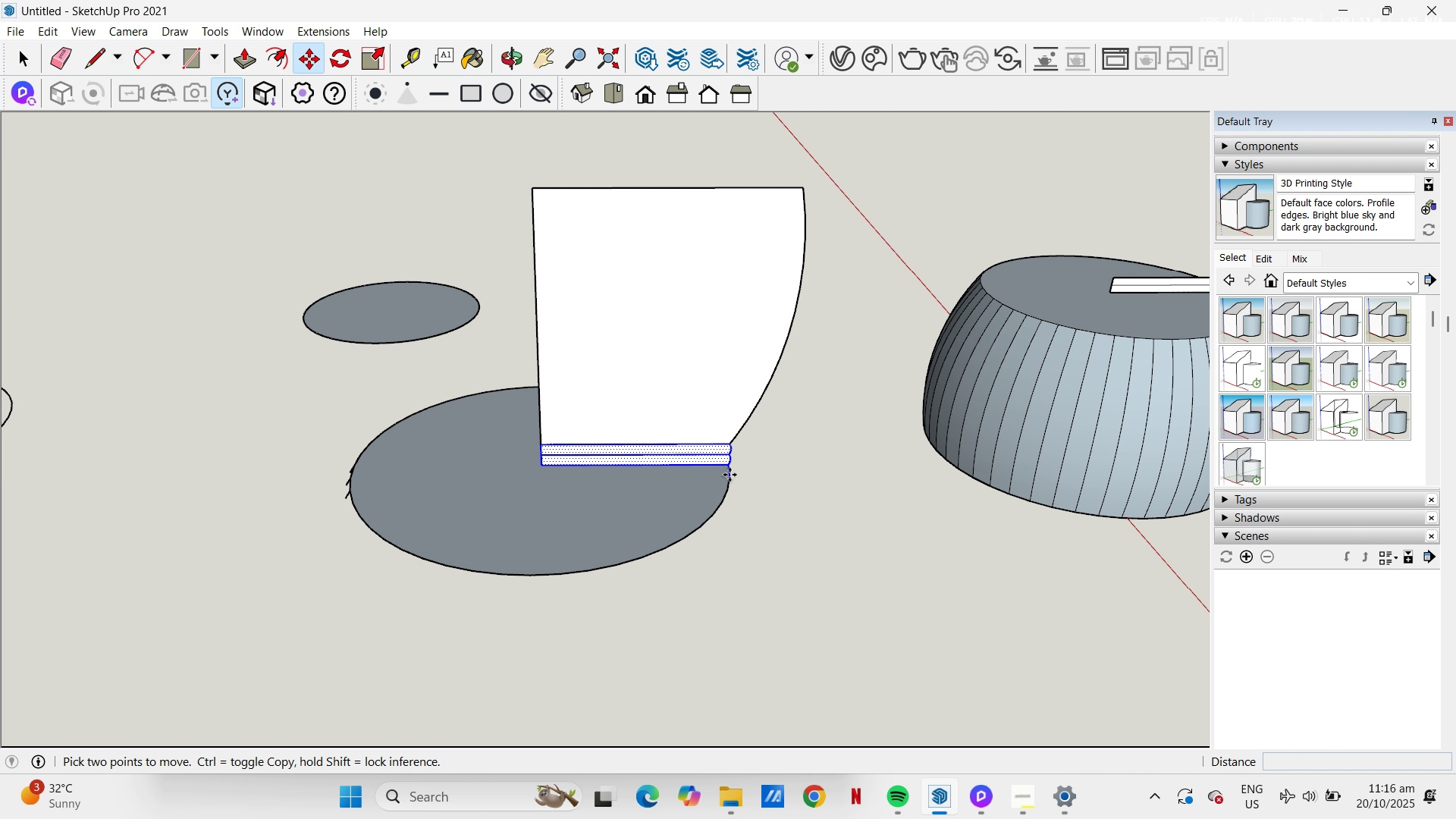 
scroll: coordinate [730, 475], scroll_direction: up, amount: 11.0
 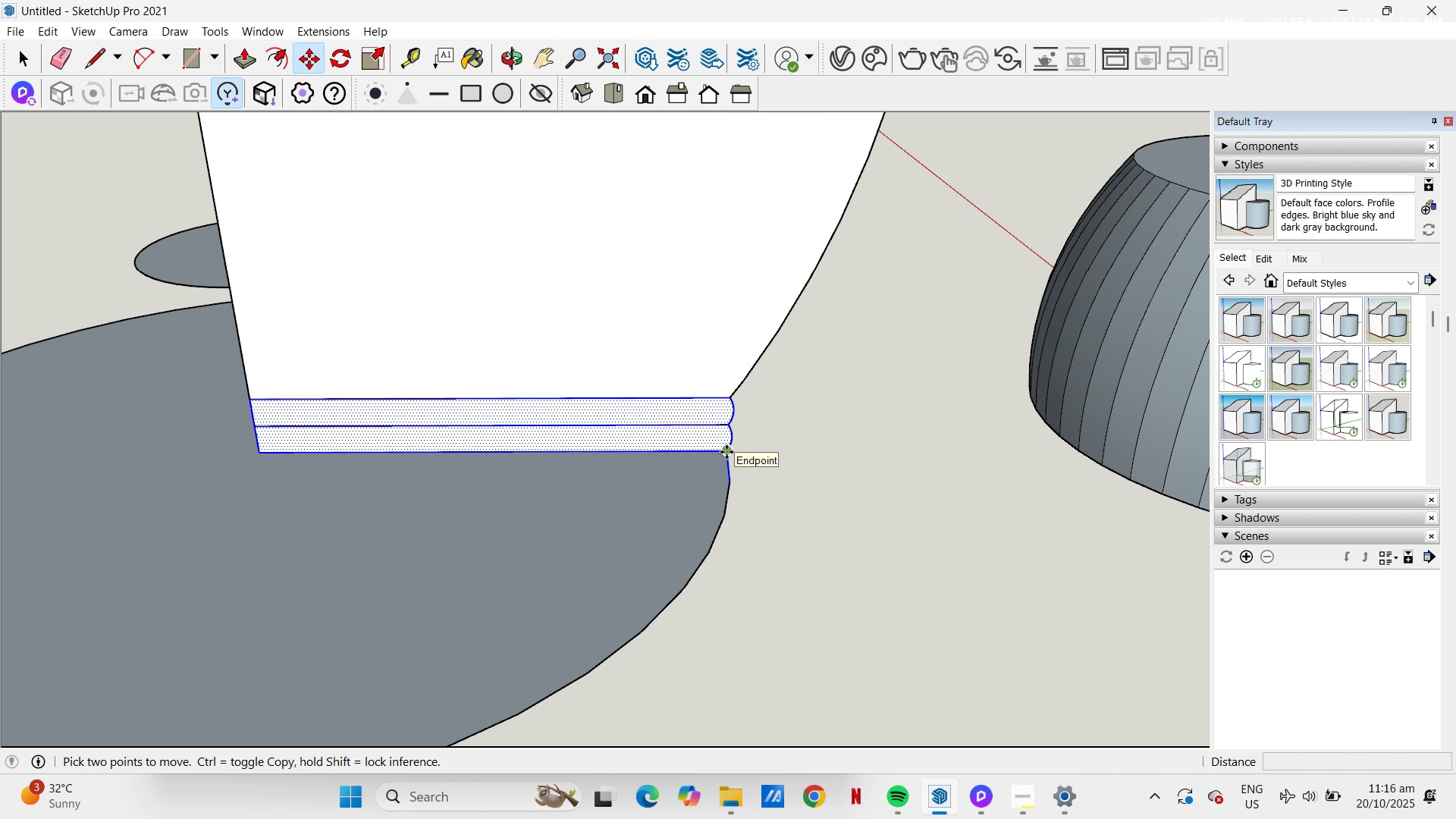 
key(Space)
 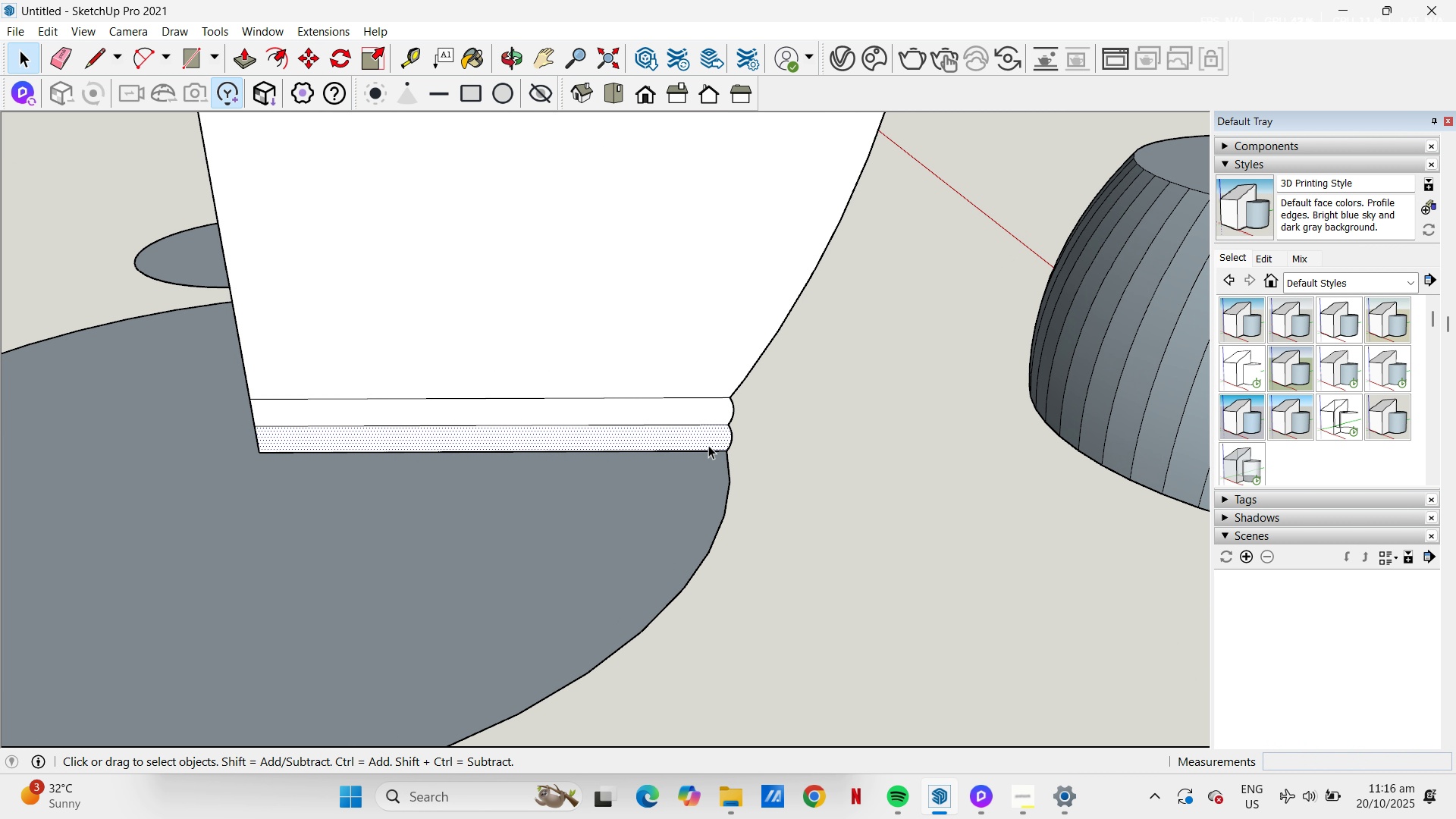 
left_click([708, 445])
 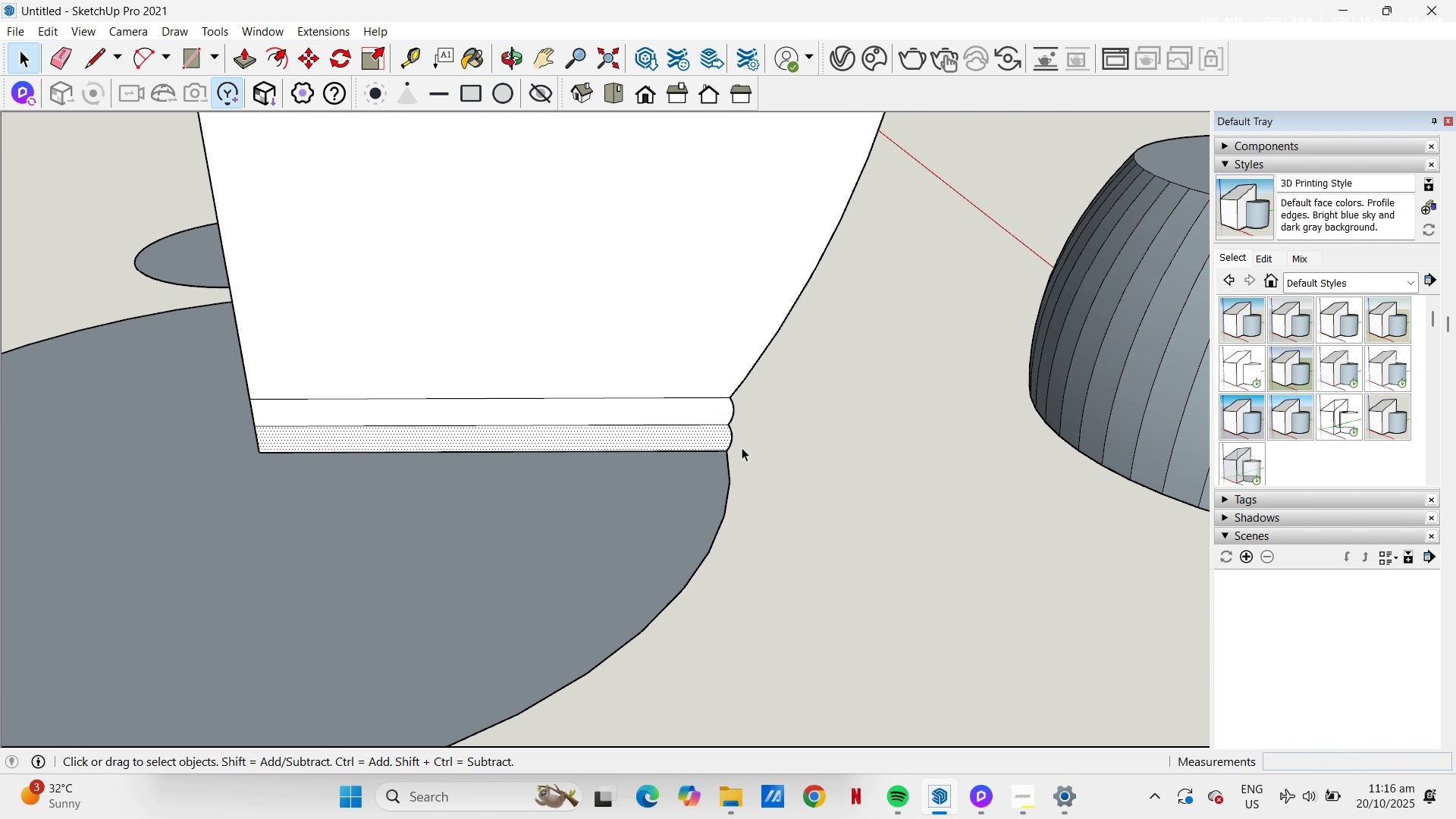 
key(M)
 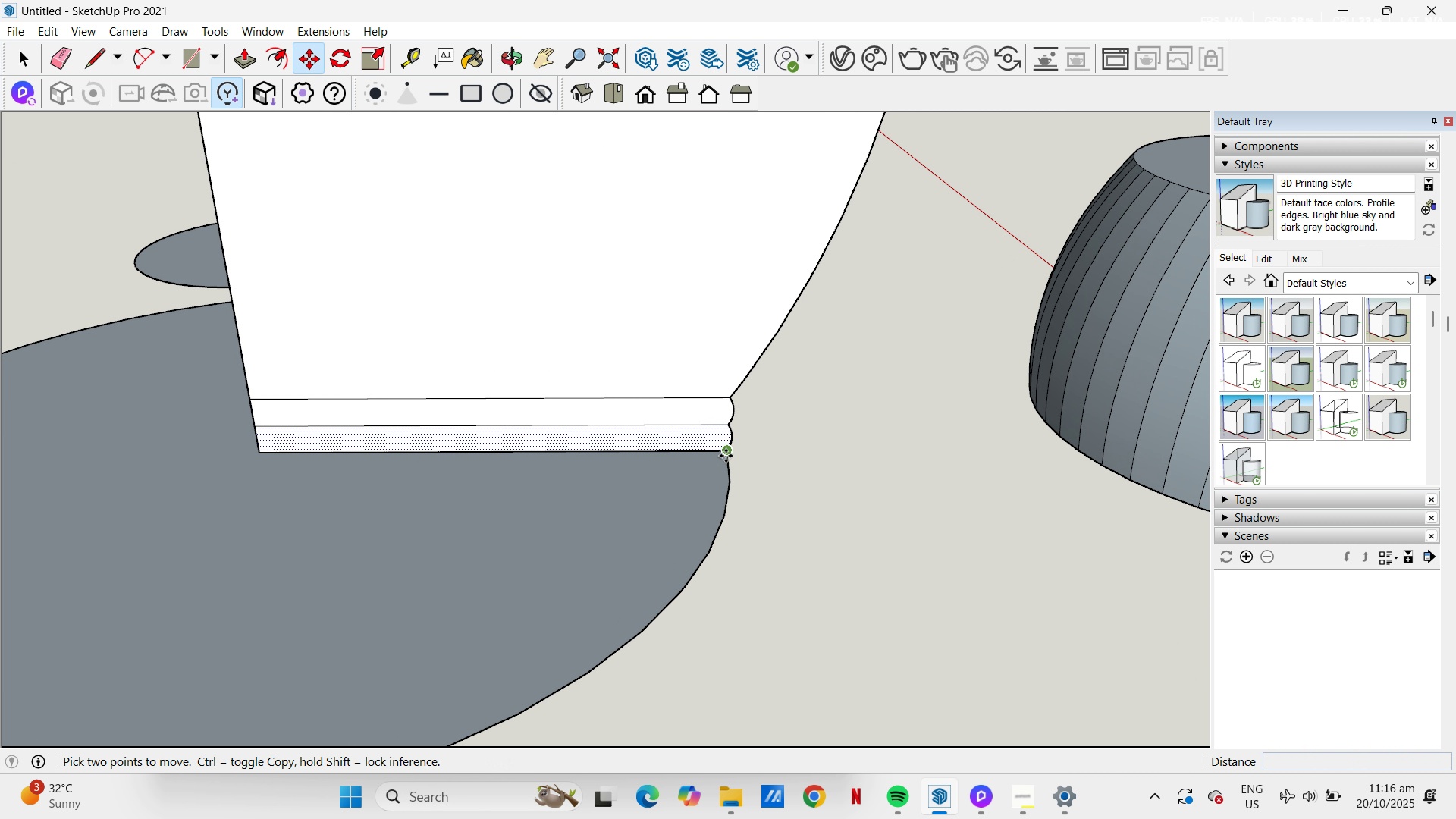 
key(Control+ControlLeft)
 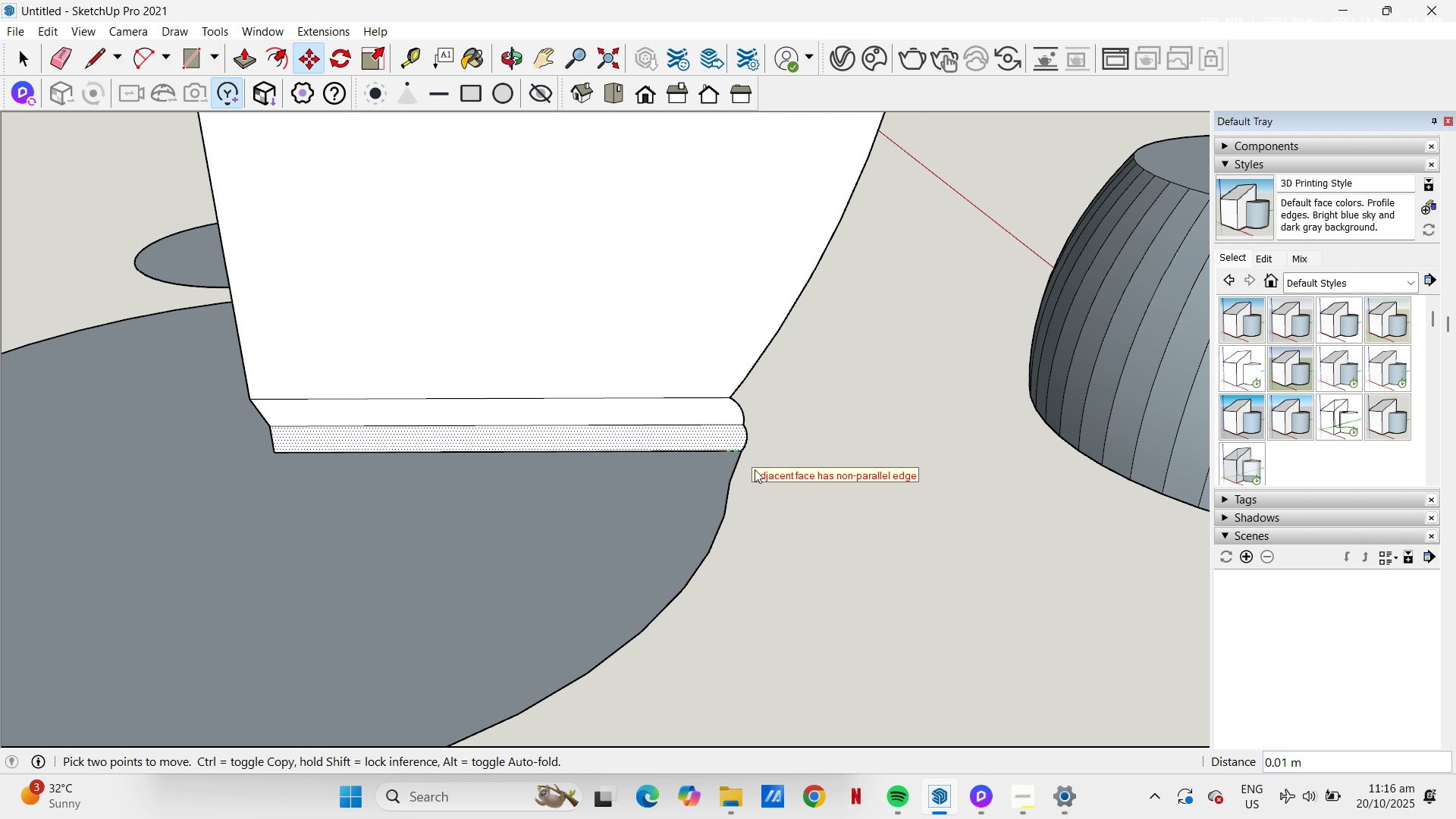 
key(Control+ControlLeft)
 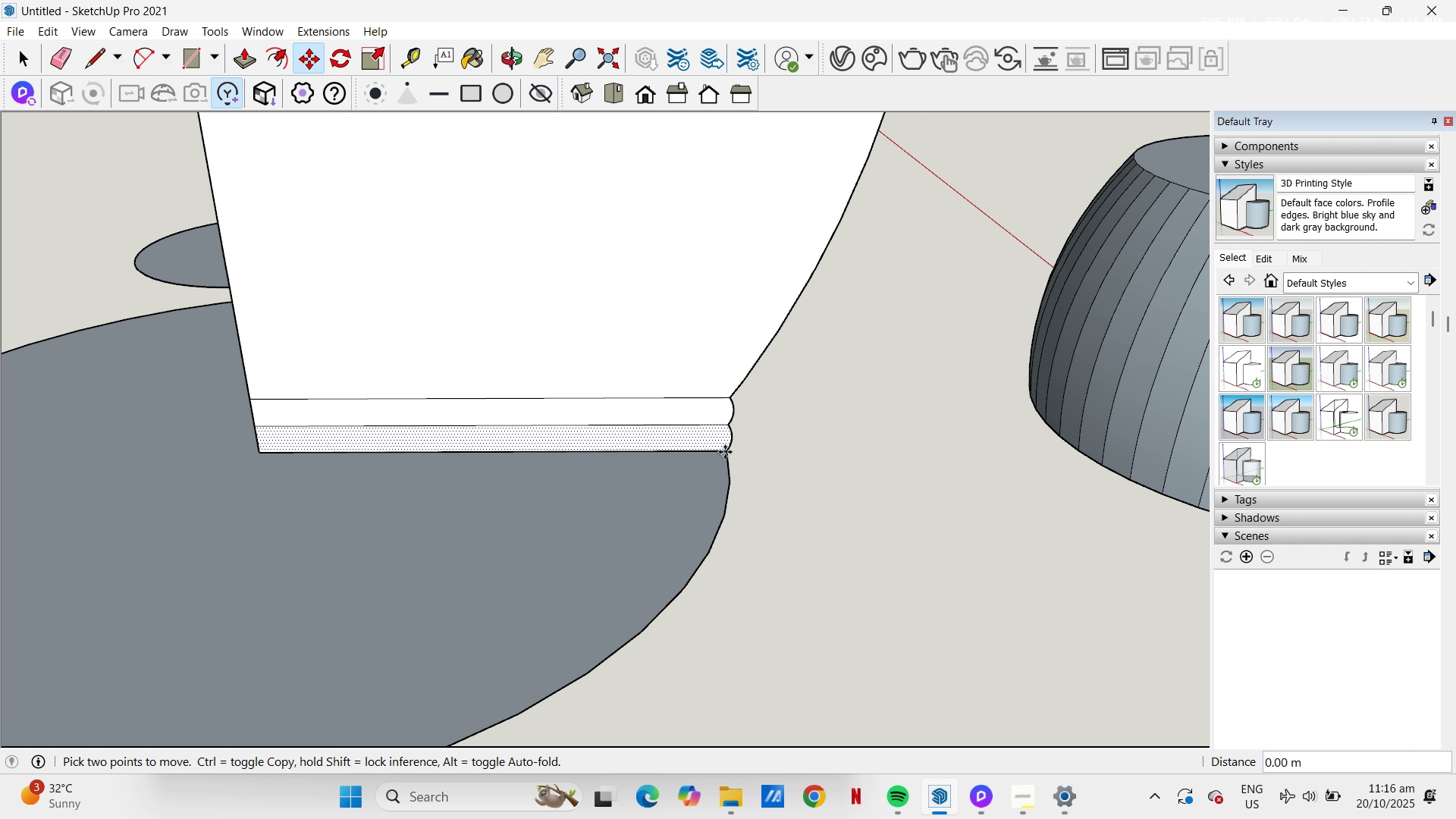 
key(Escape)
 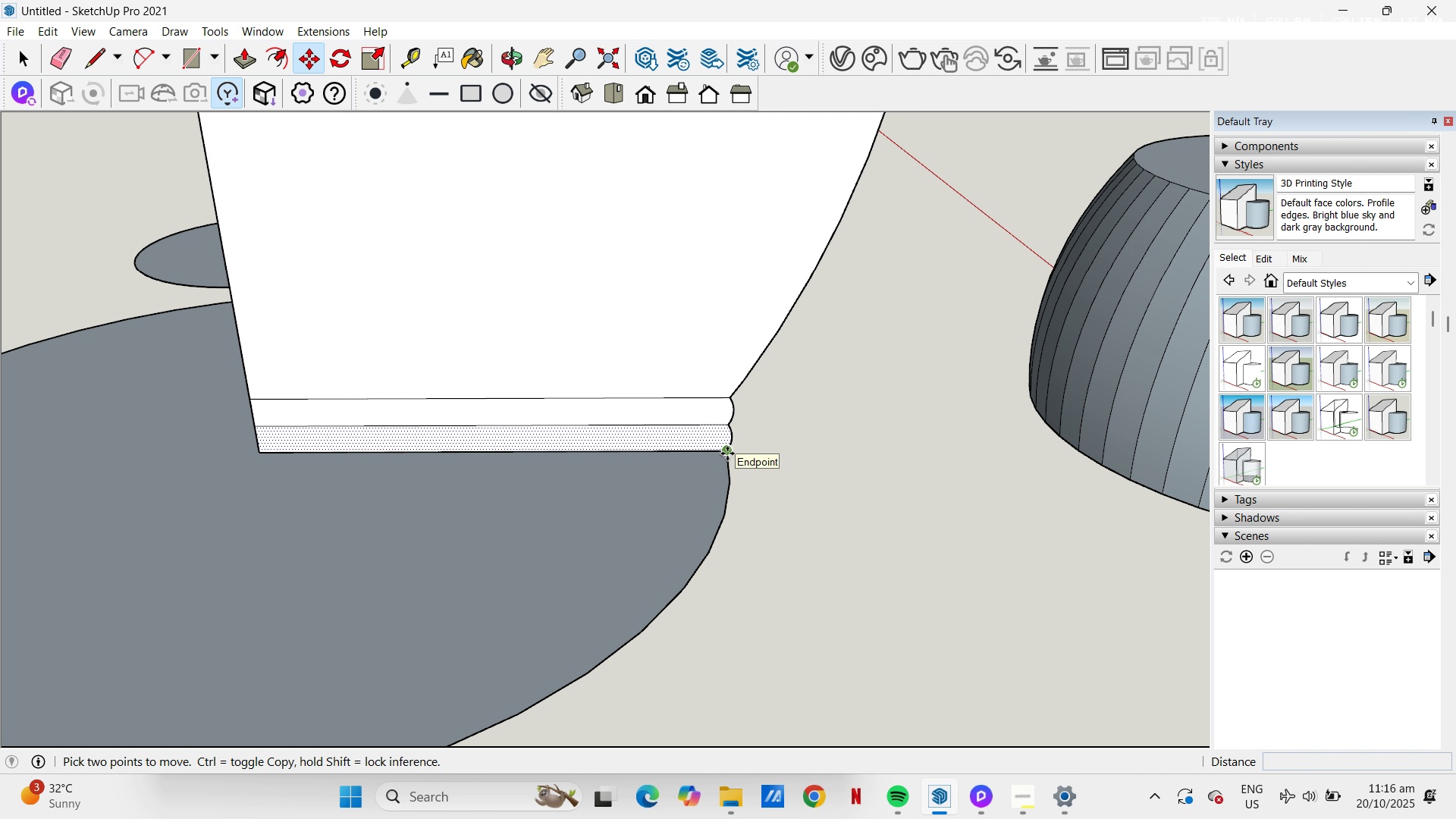 
left_click([727, 453])
 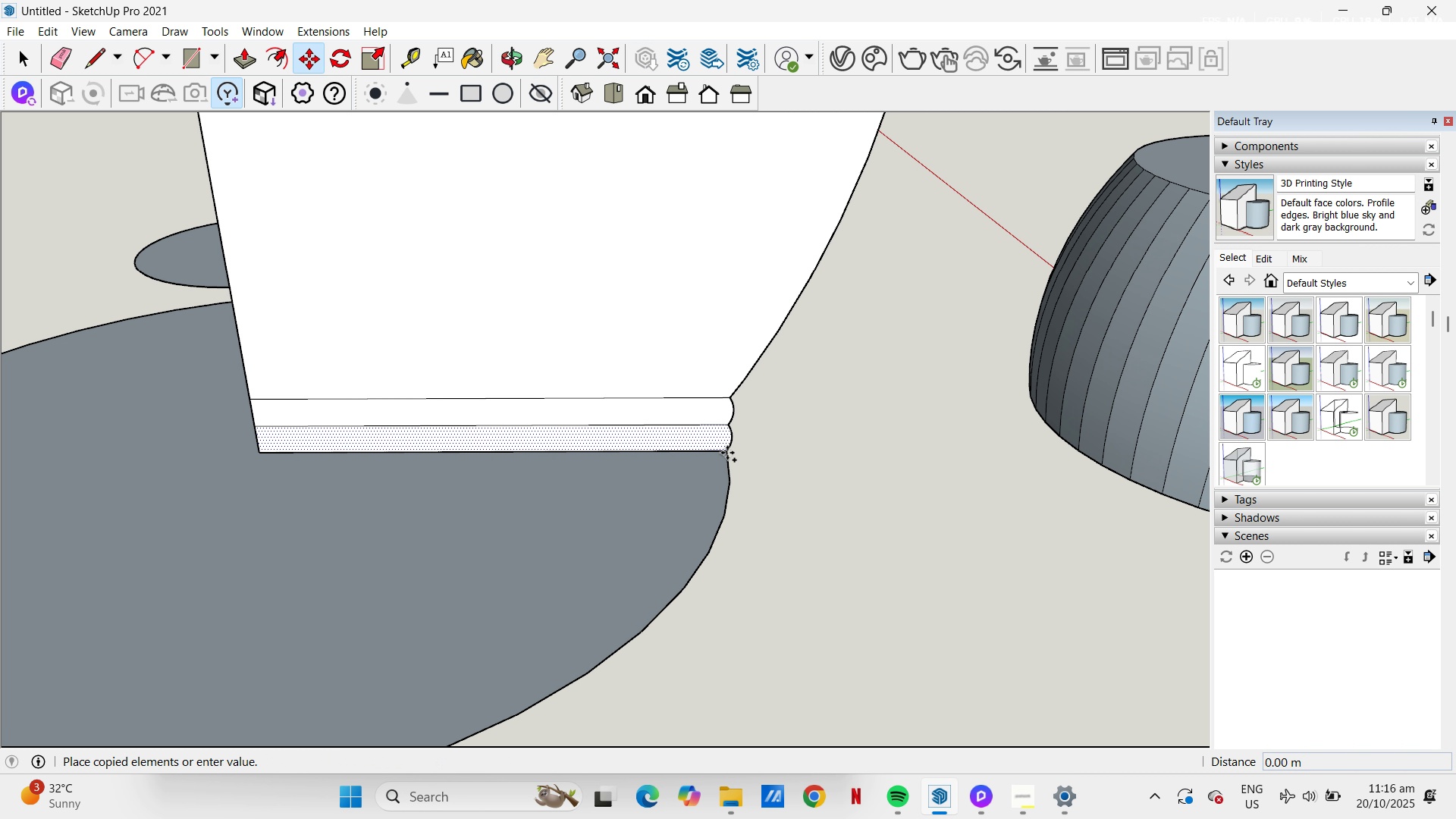 
key(Control+ControlLeft)
 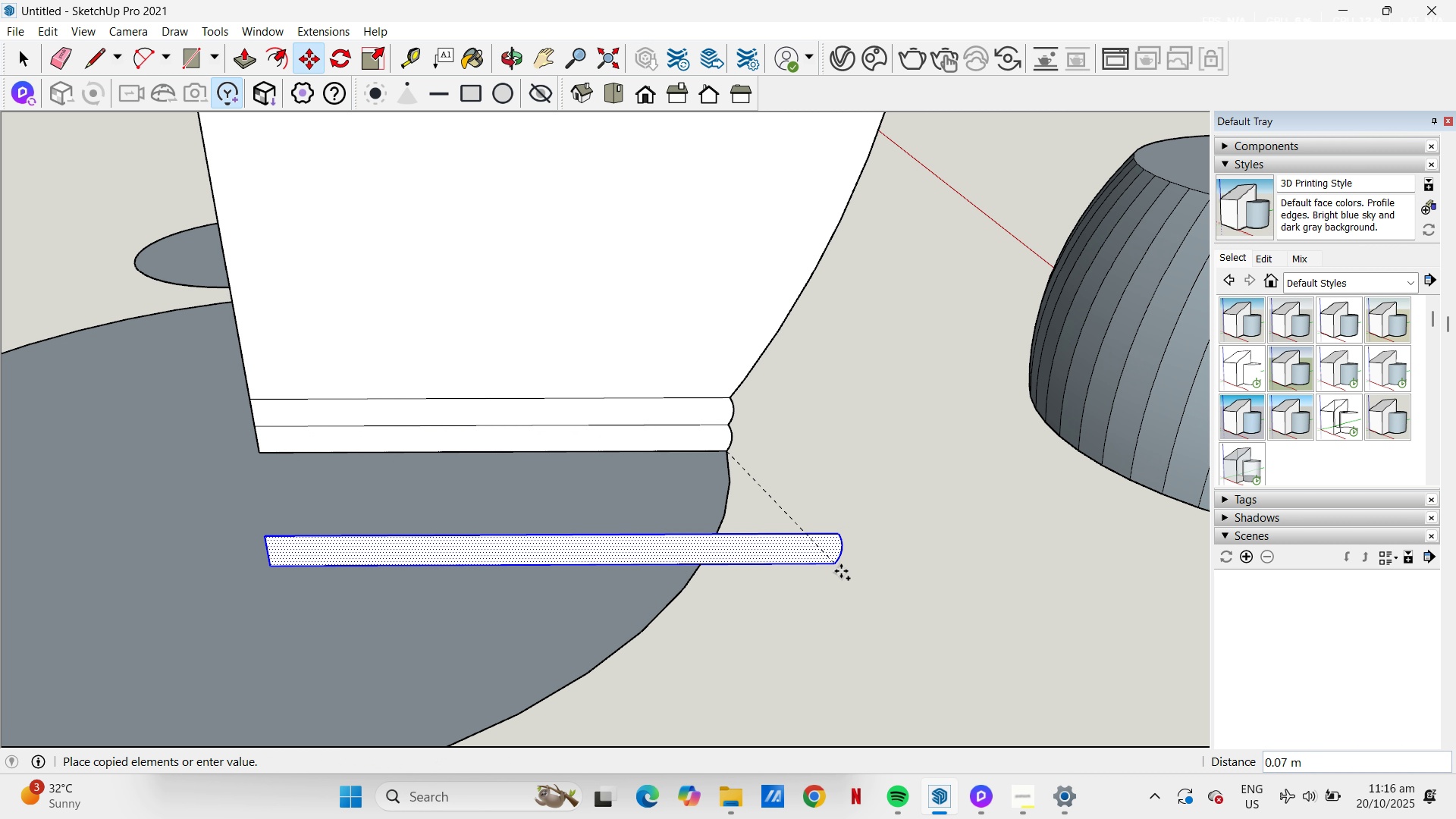 
scroll: coordinate [572, 378], scroll_direction: down, amount: 5.0
 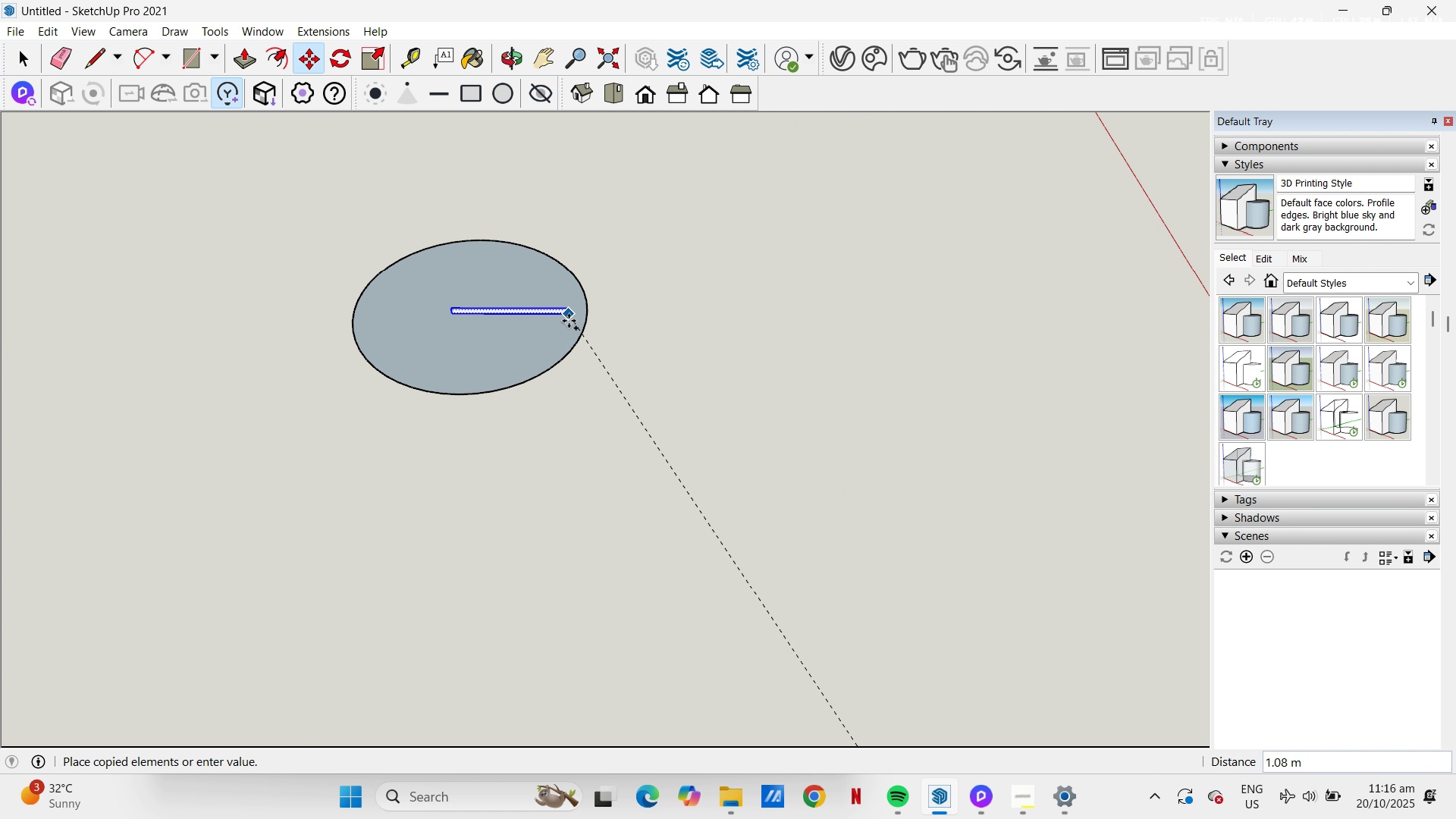 
scroll: coordinate [570, 300], scroll_direction: up, amount: 9.0
 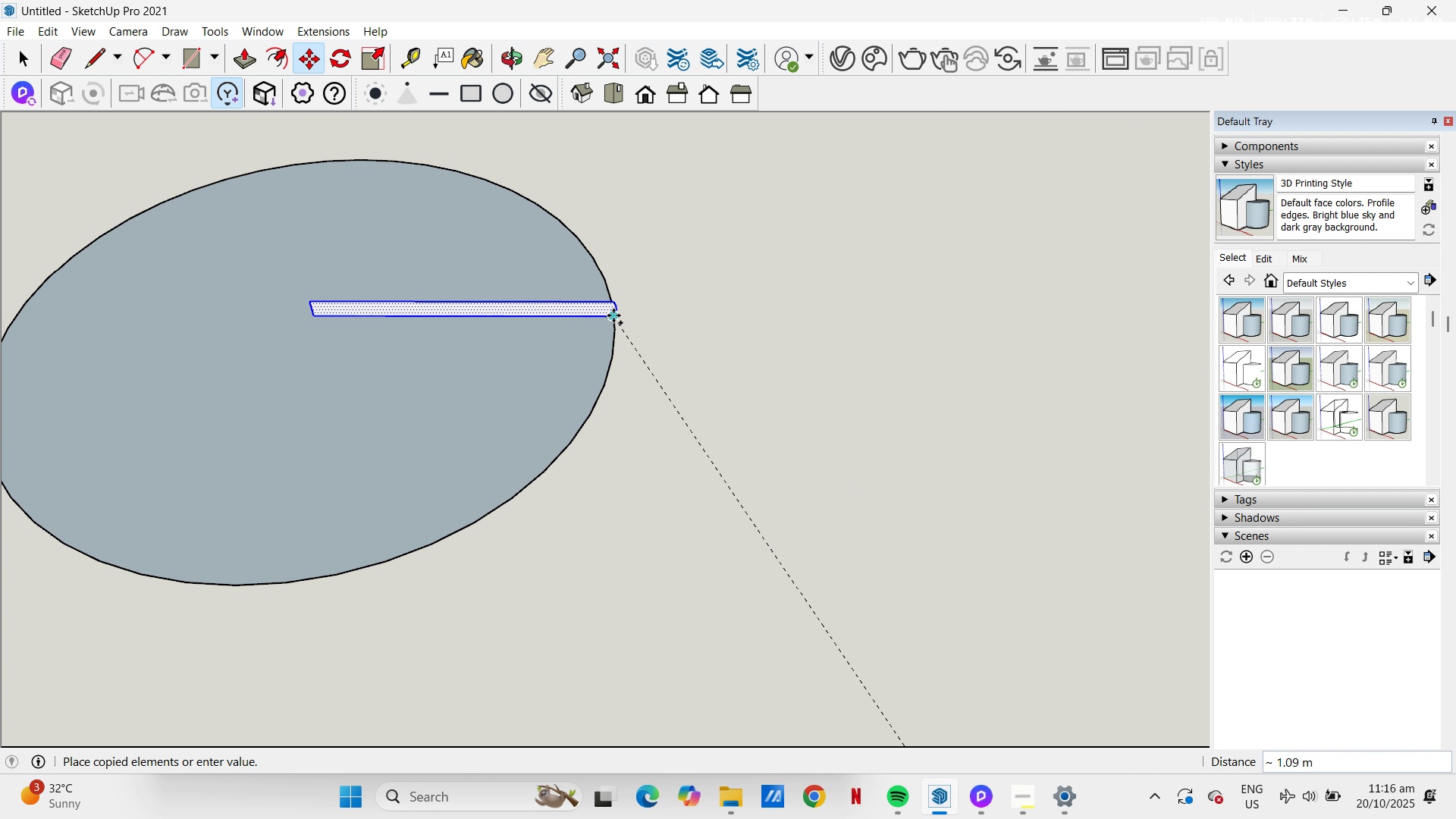 
left_click([613, 315])
 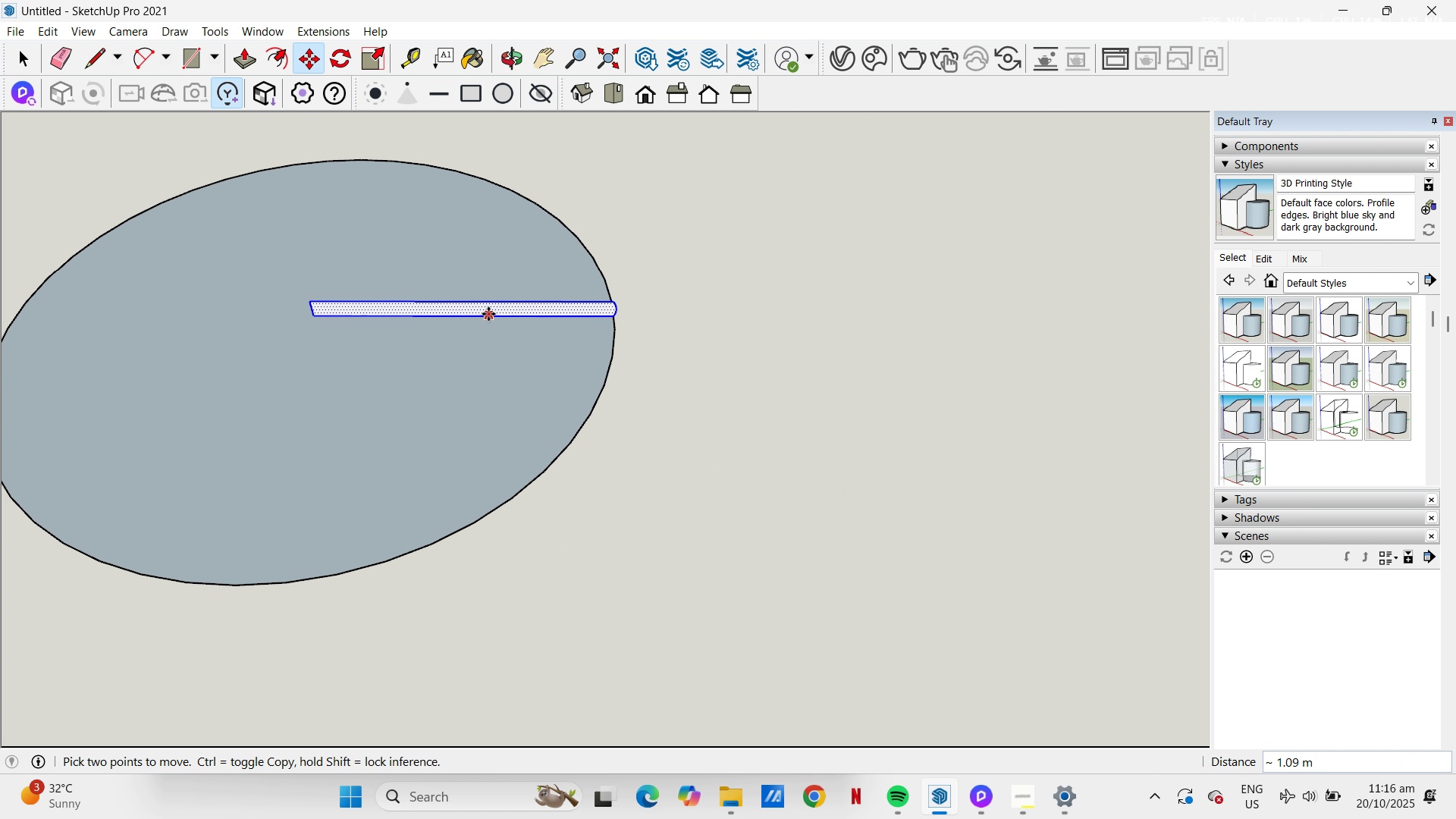 
scroll: coordinate [824, 363], scroll_direction: down, amount: 6.0
 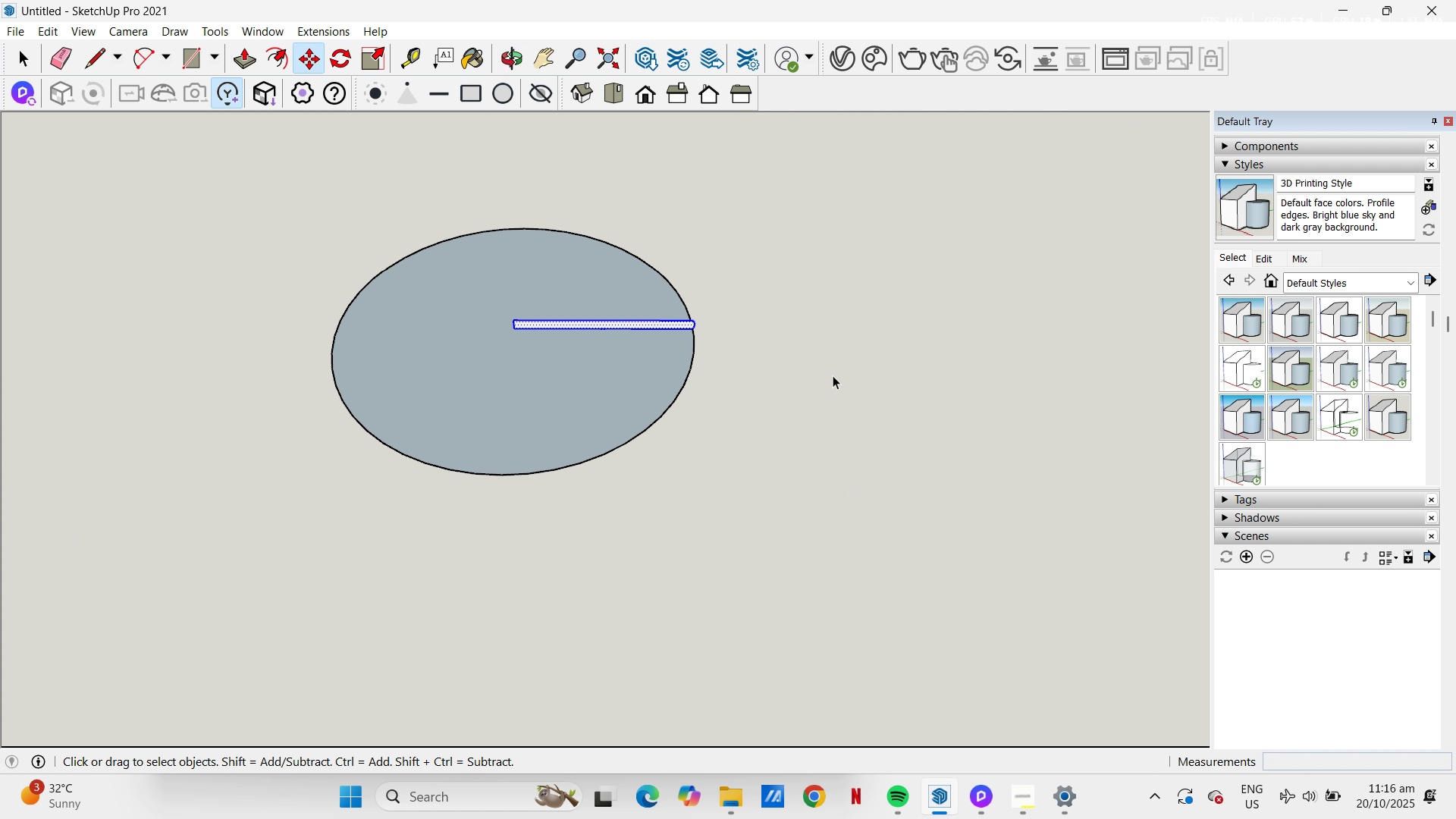 
key(Space)
 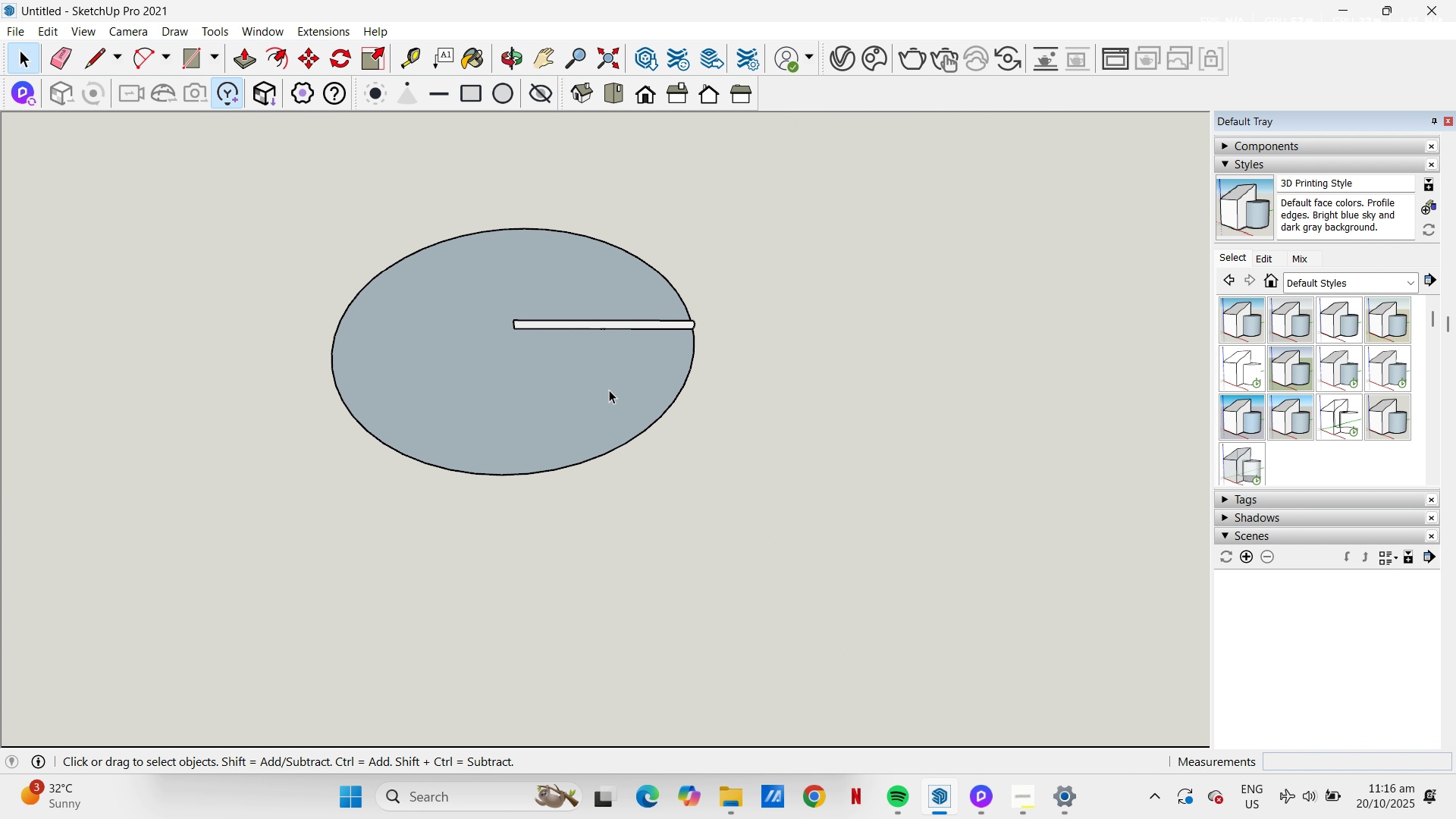 
scroll: coordinate [579, 397], scroll_direction: up, amount: 5.0
 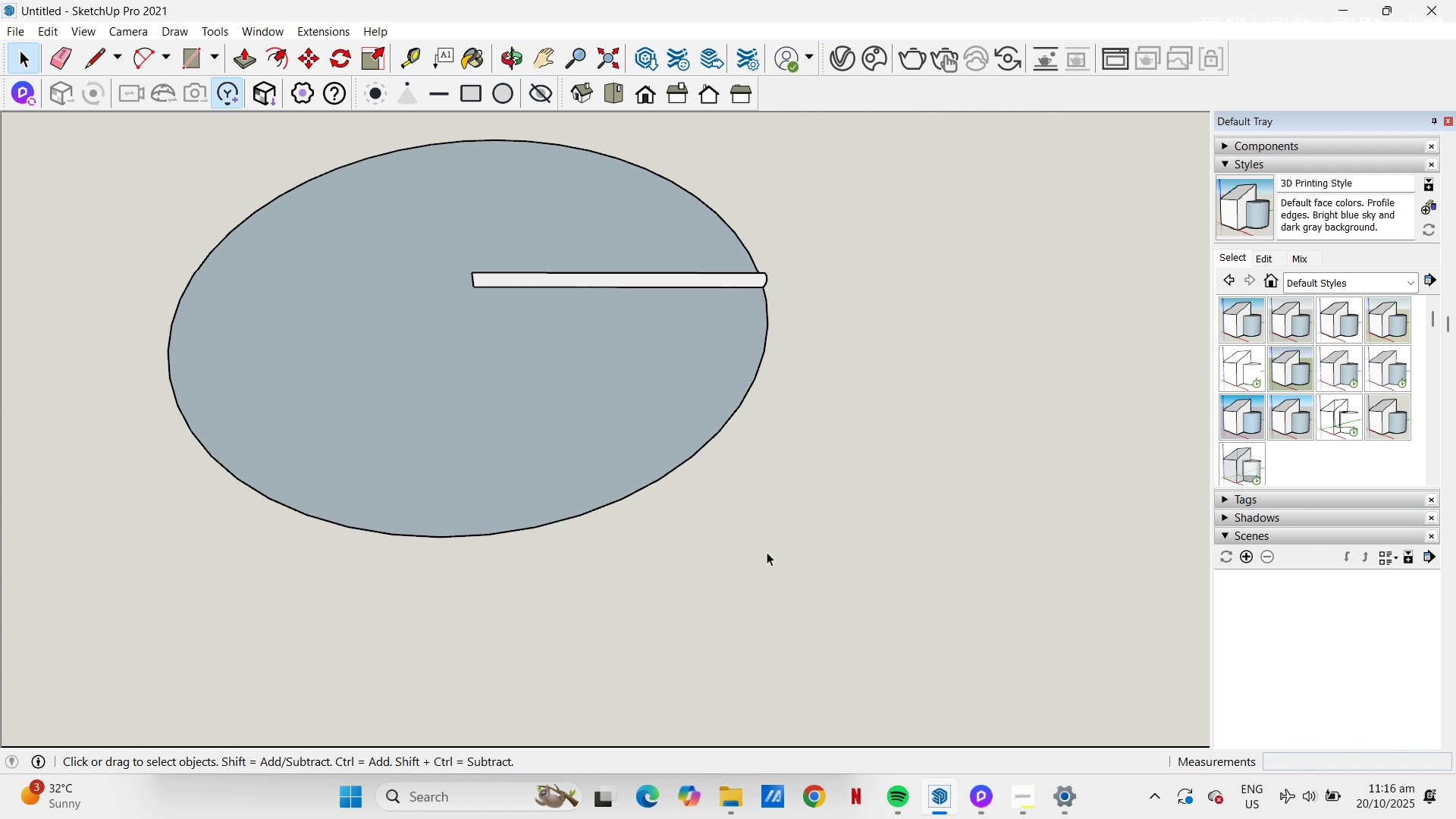 
left_click_drag(start_coordinate=[767, 555], to_coordinate=[746, 553])
 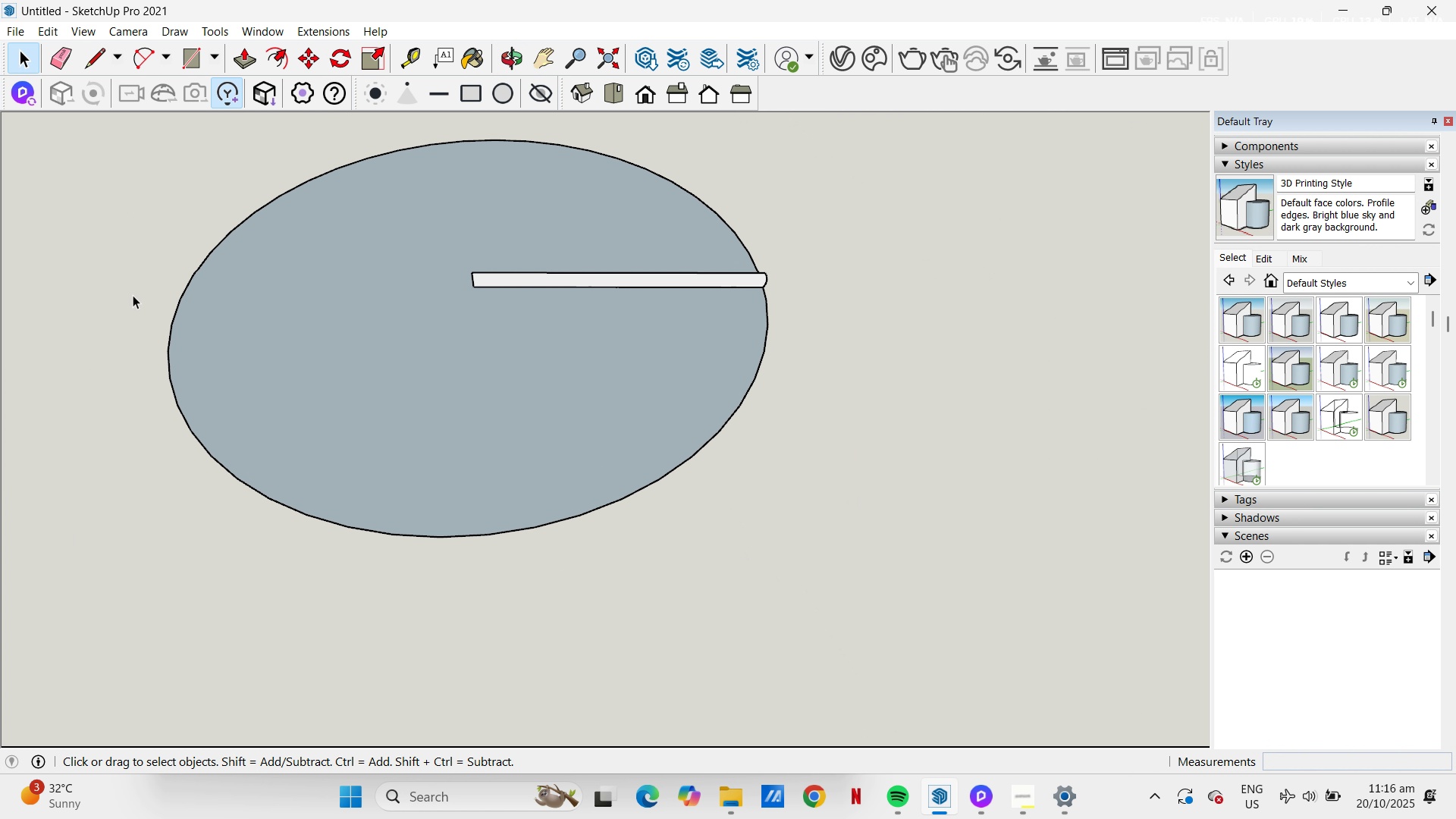 
scroll: coordinate [134, 278], scroll_direction: down, amount: 4.0
 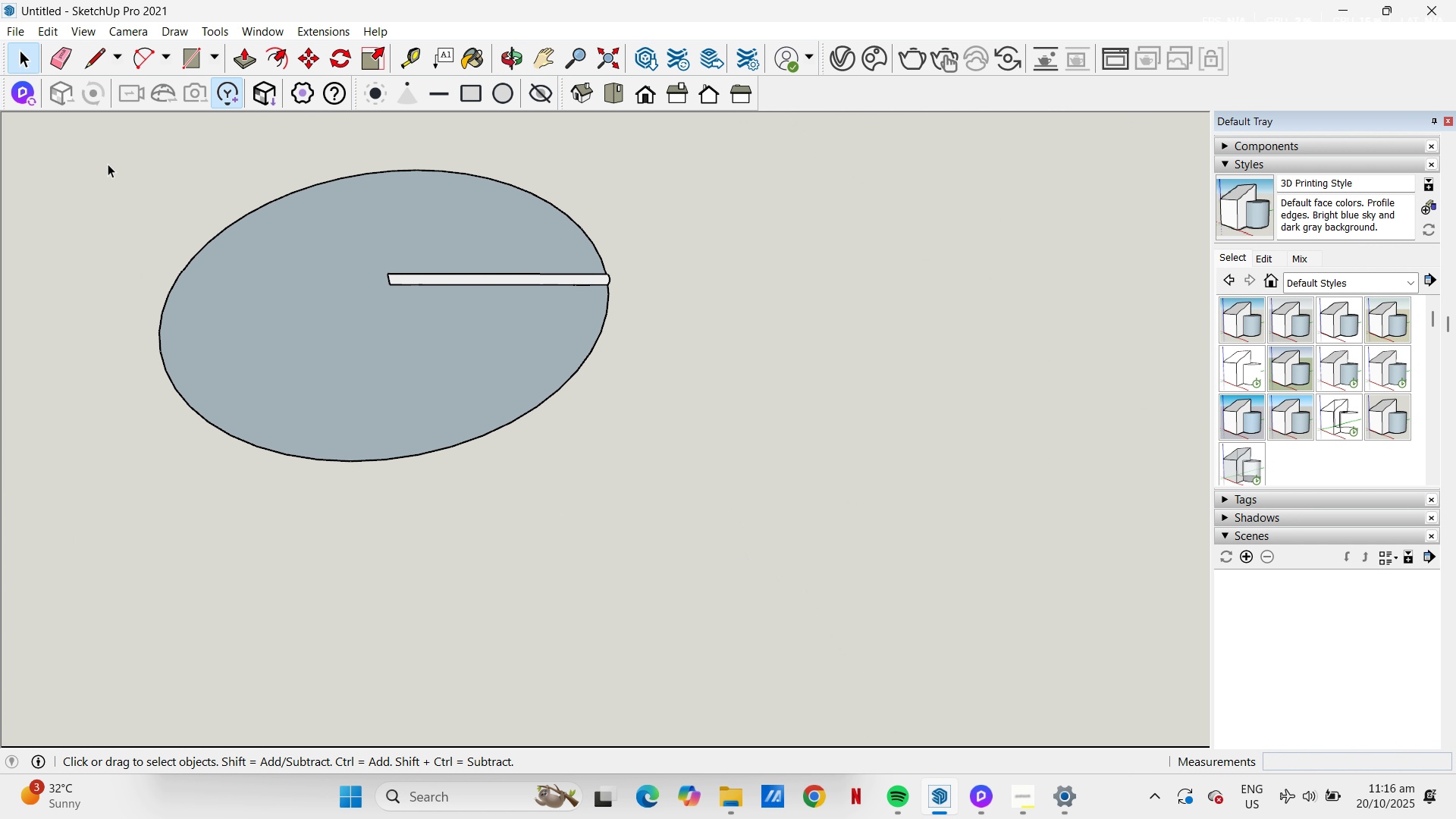 
left_click_drag(start_coordinate=[117, 159], to_coordinate=[676, 485])
 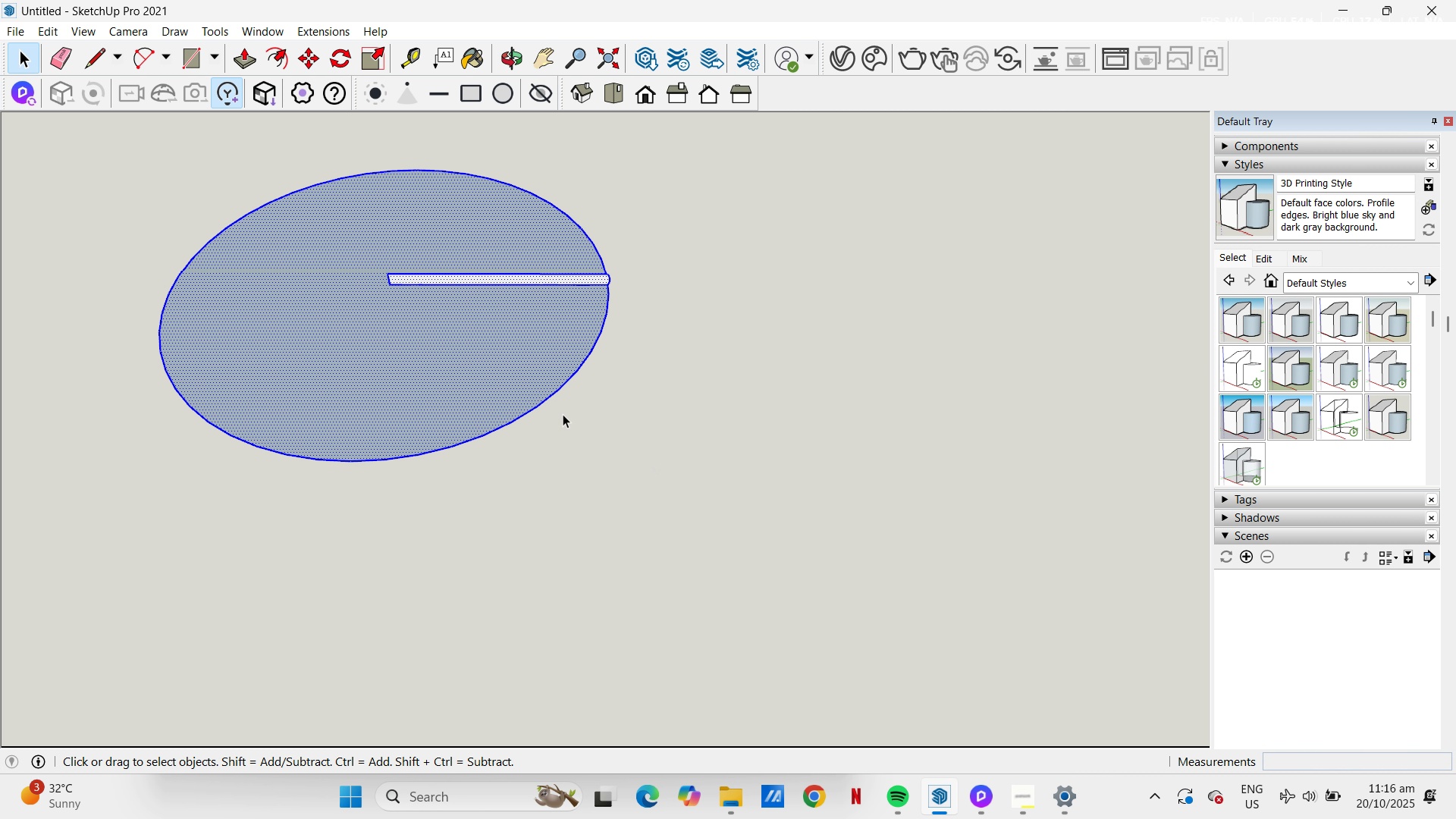 
hold_key(key=ControlLeft, duration=0.63)
 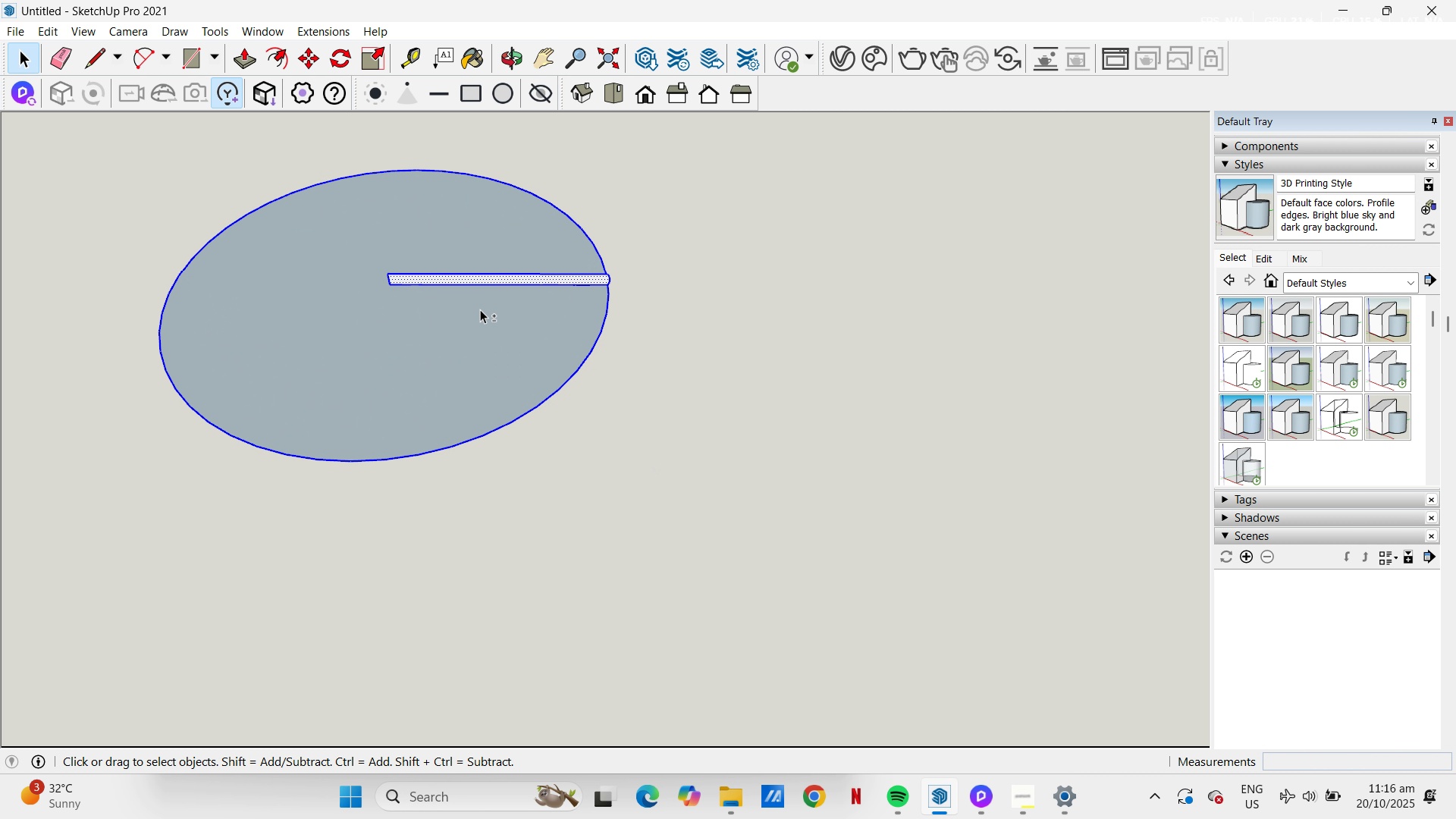 
hold_key(key=ShiftLeft, duration=0.81)
 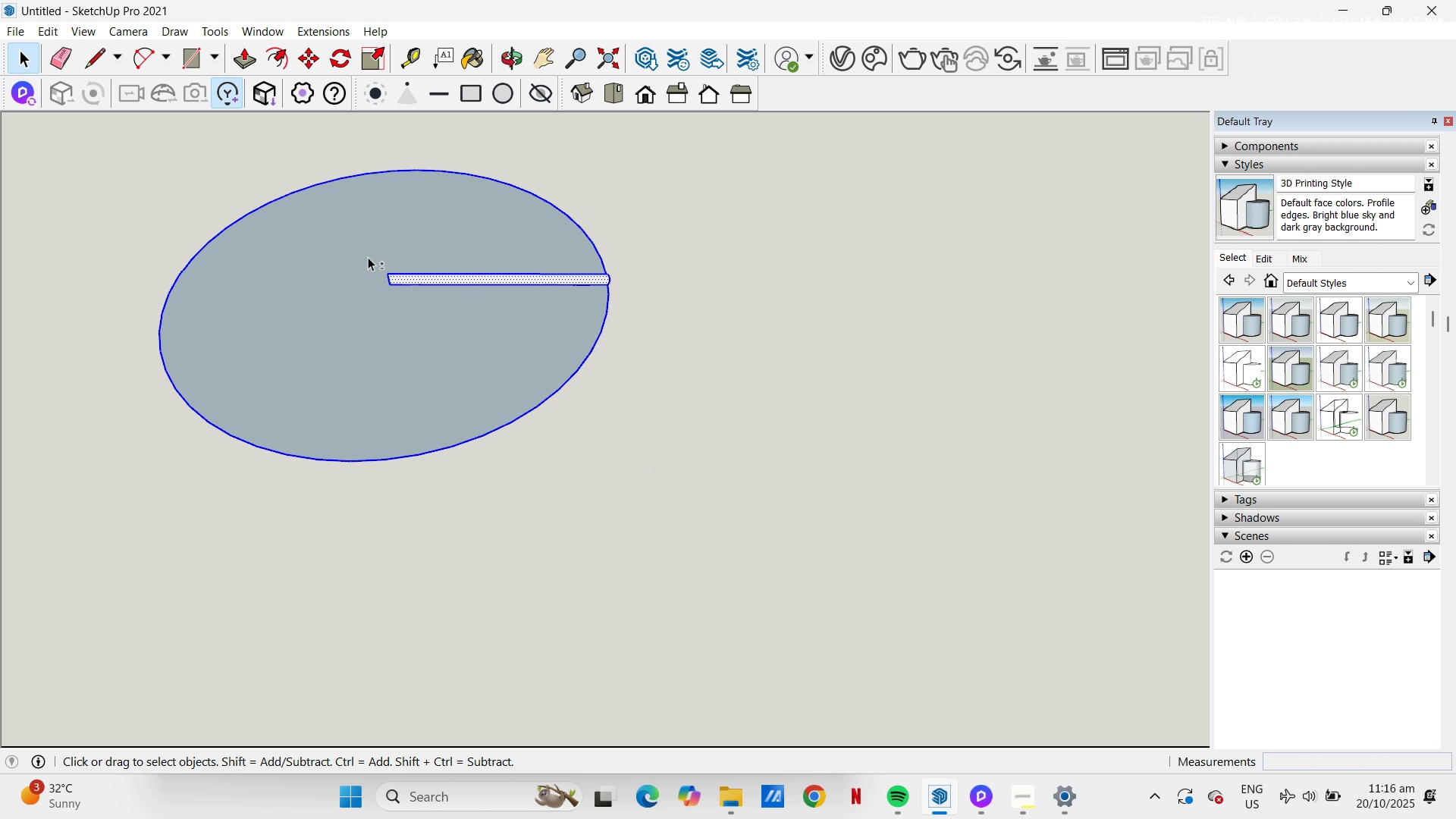 
hold_key(key=ShiftLeft, duration=1.5)
left_click_drag(start_coordinate=[367, 260], to_coordinate=[561, 297])
 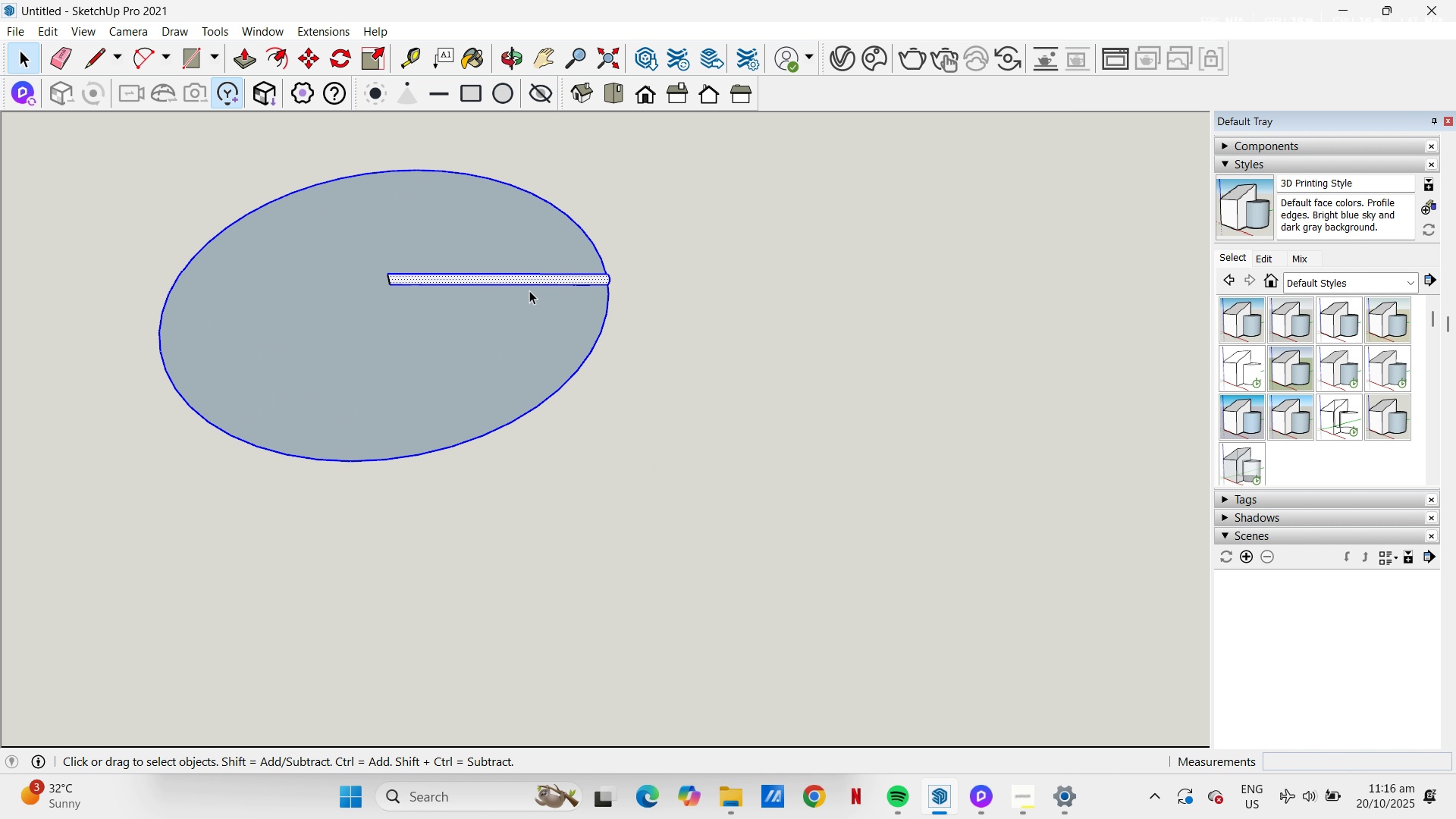 
scroll: coordinate [531, 287], scroll_direction: up, amount: 4.0
 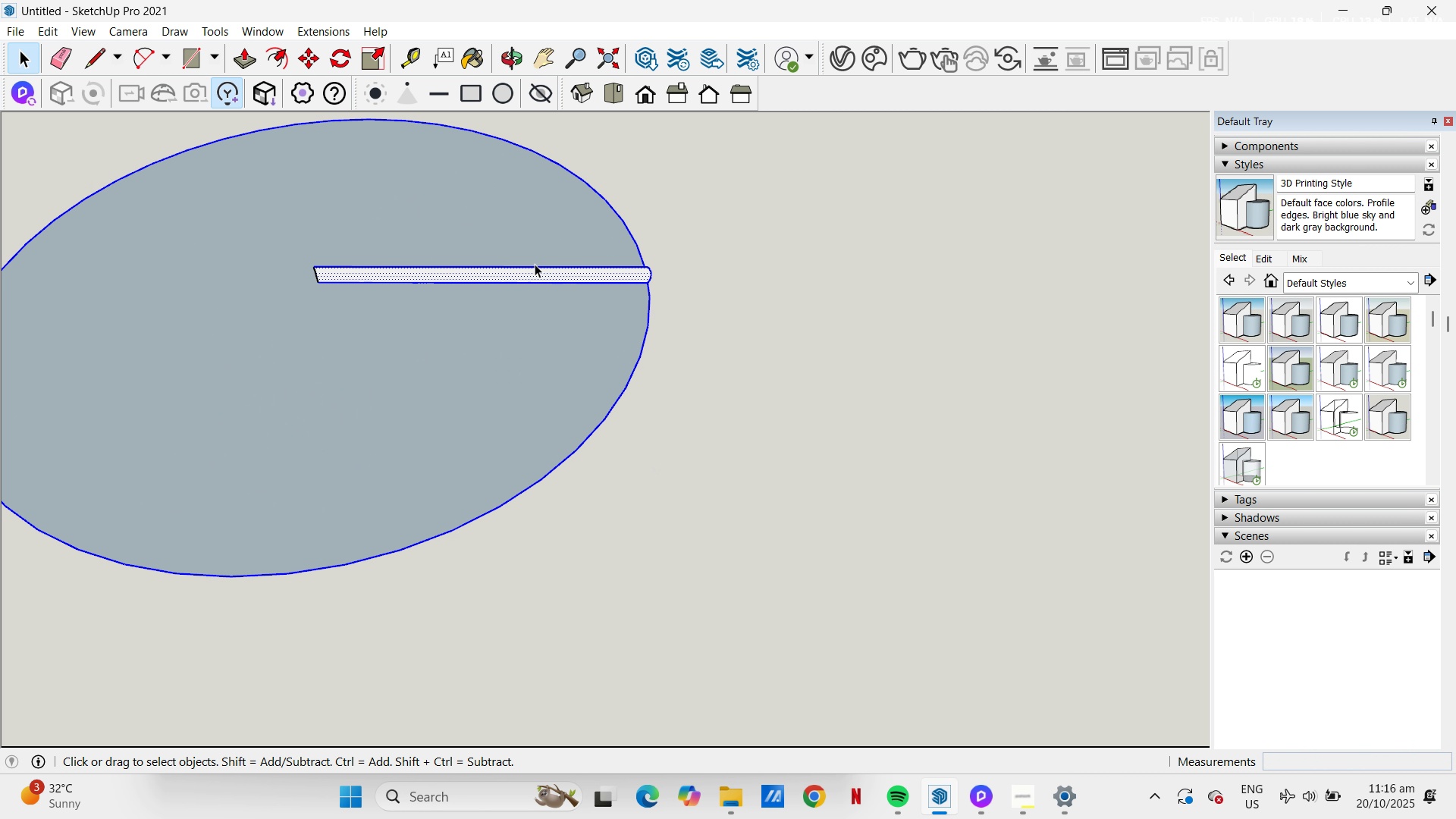 
hold_key(key=ShiftLeft, duration=1.32)
left_click_drag(start_coordinate=[466, 252], to_coordinate=[256, 329])
 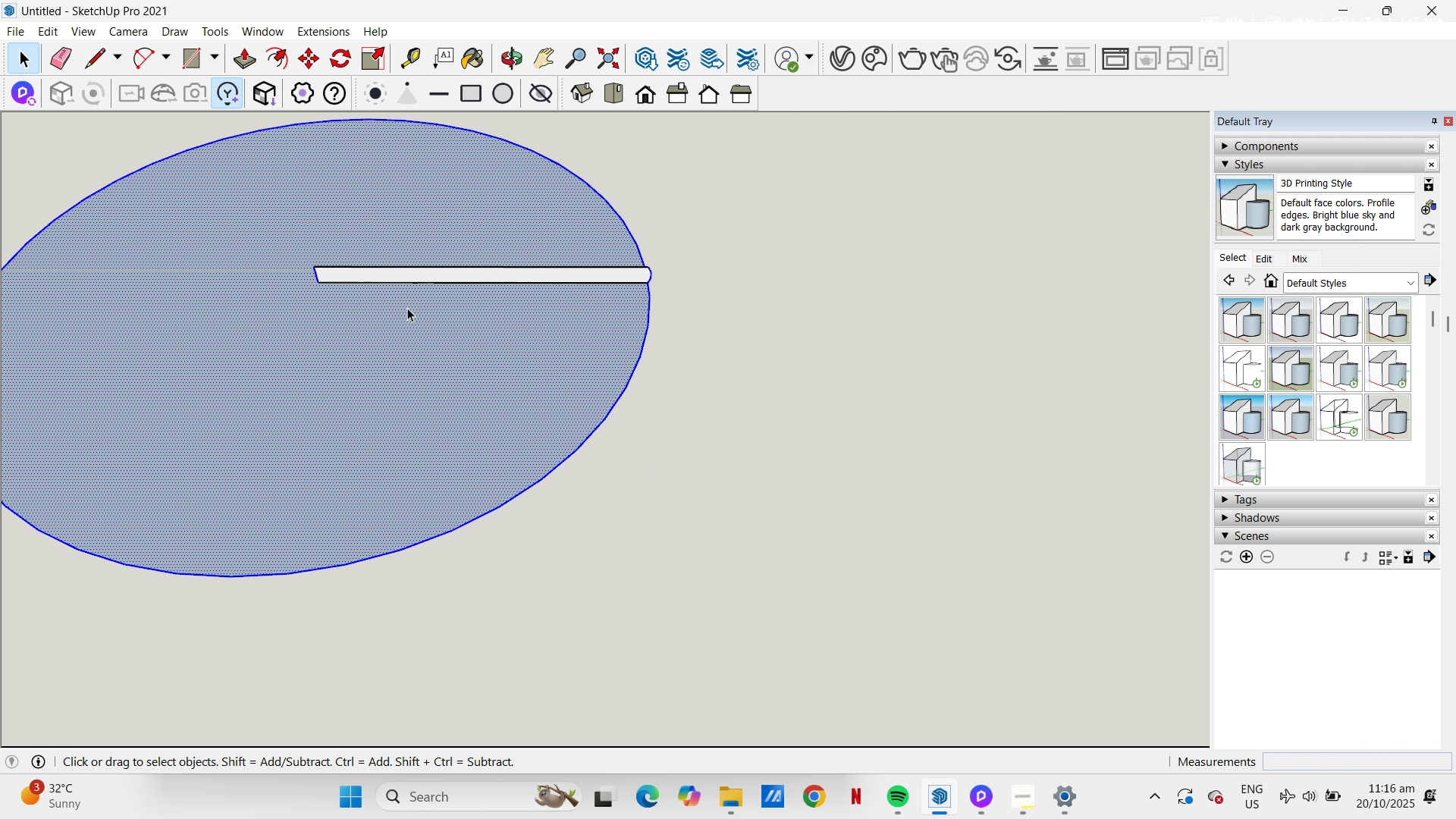 
hold_key(key=ShiftLeft, duration=0.4)
left_click([392, 356])
 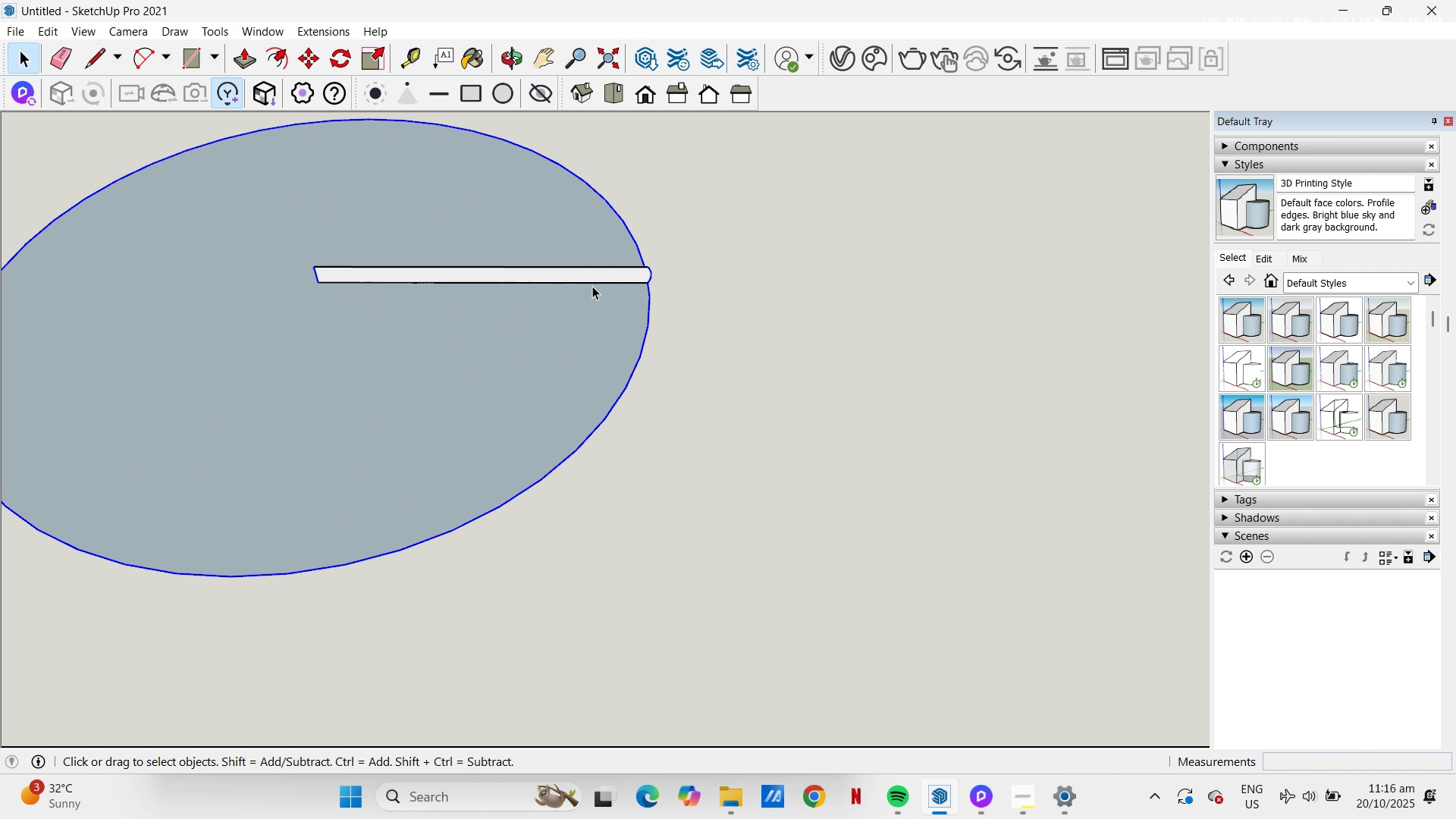 
scroll: coordinate [691, 281], scroll_direction: up, amount: 9.0
 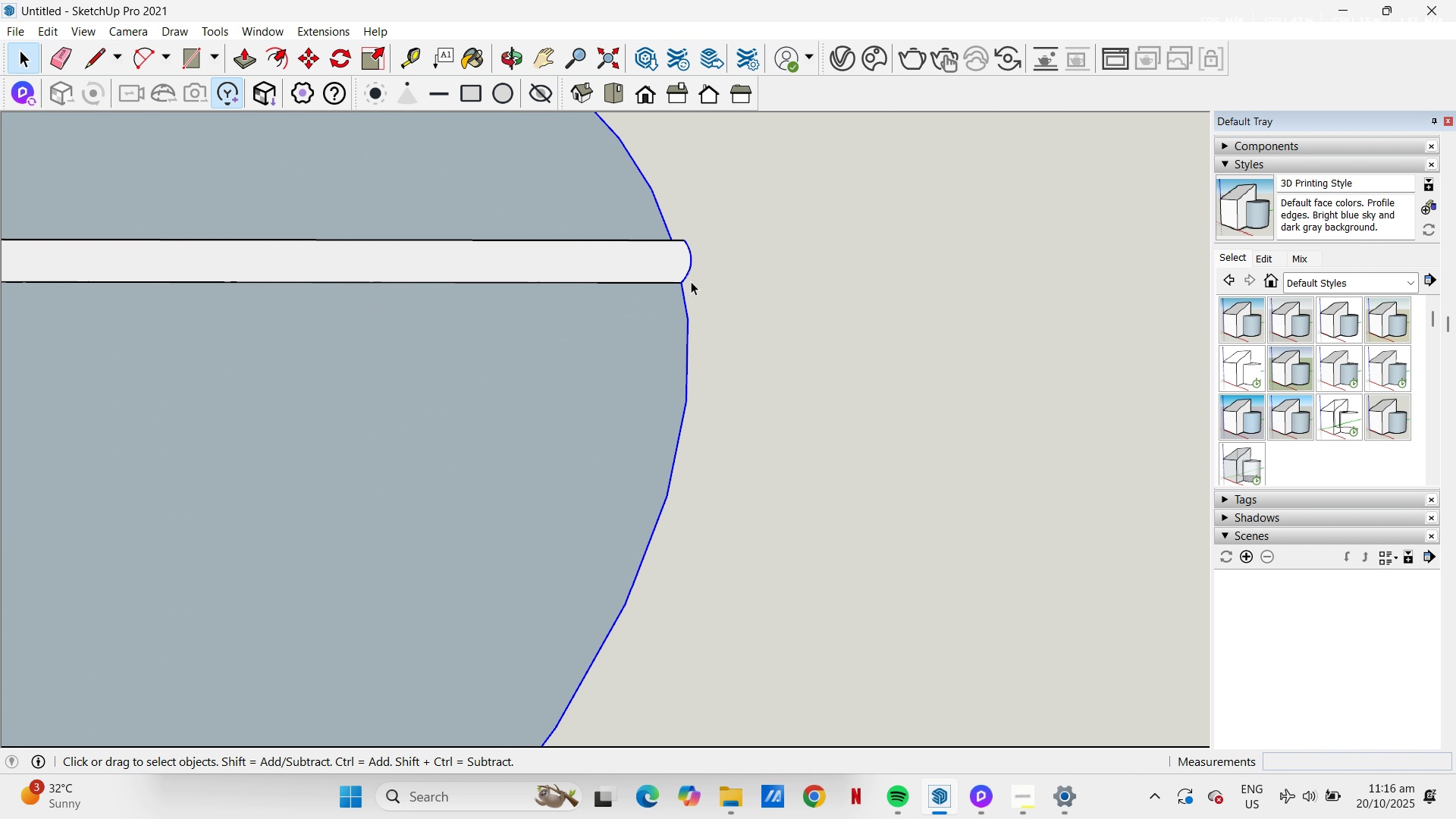 
hold_key(key=ShiftLeft, duration=1.27)
left_click([692, 260])
 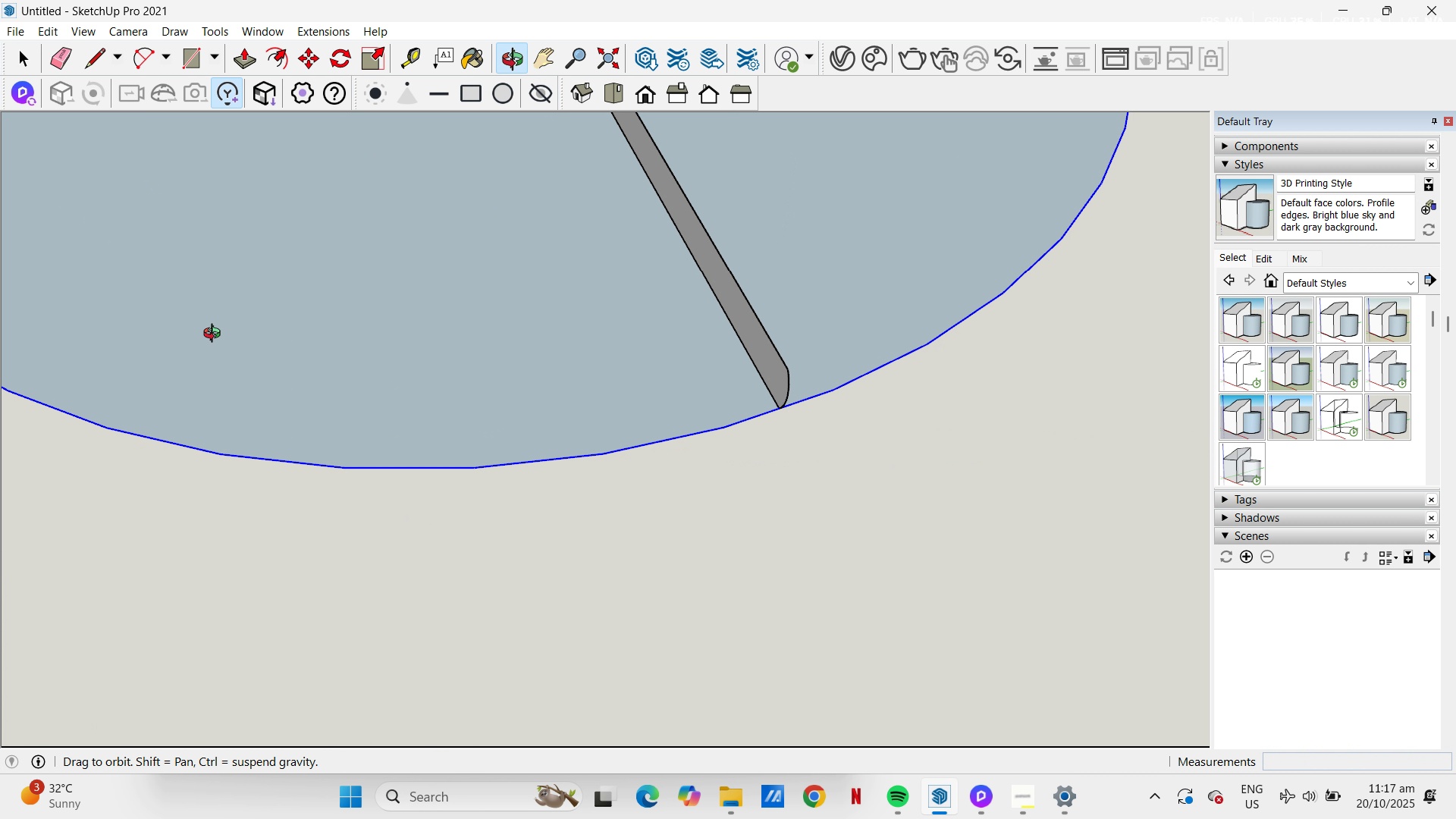 
scroll: coordinate [754, 350], scroll_direction: down, amount: 16.0
 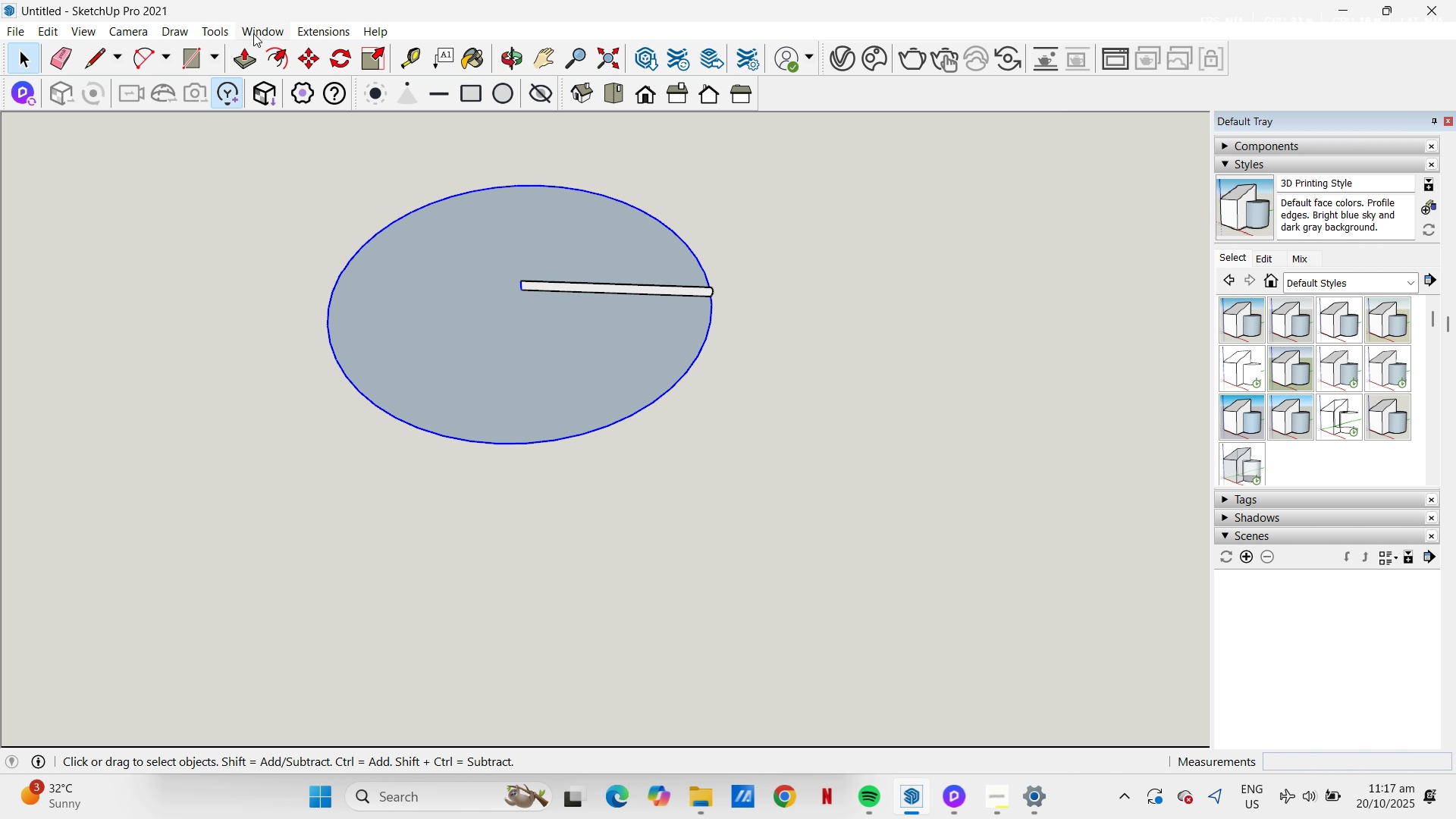 
left_click_drag(start_coordinate=[254, 33], to_coordinate=[217, 33])
 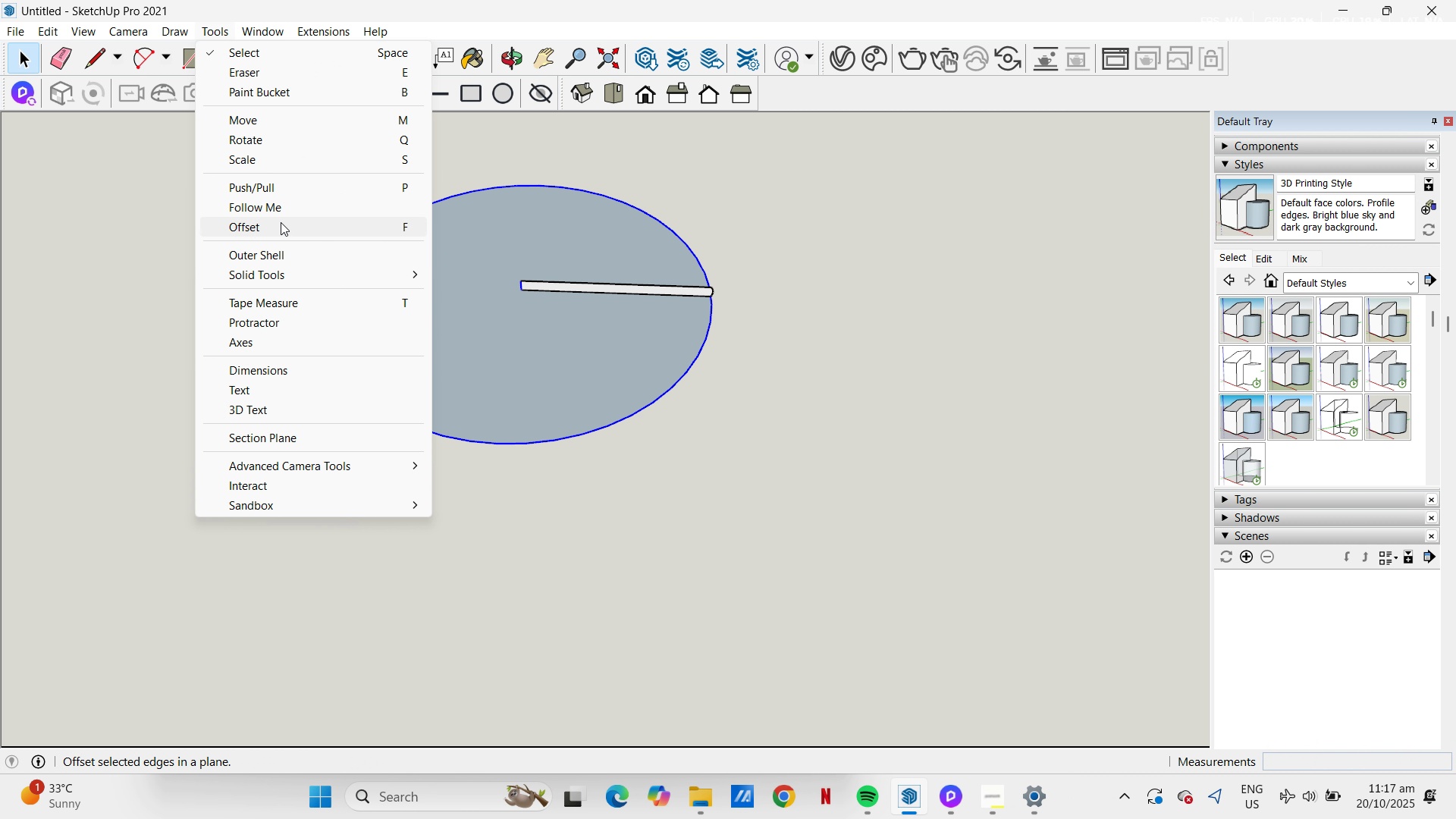 
left_click([273, 209])
 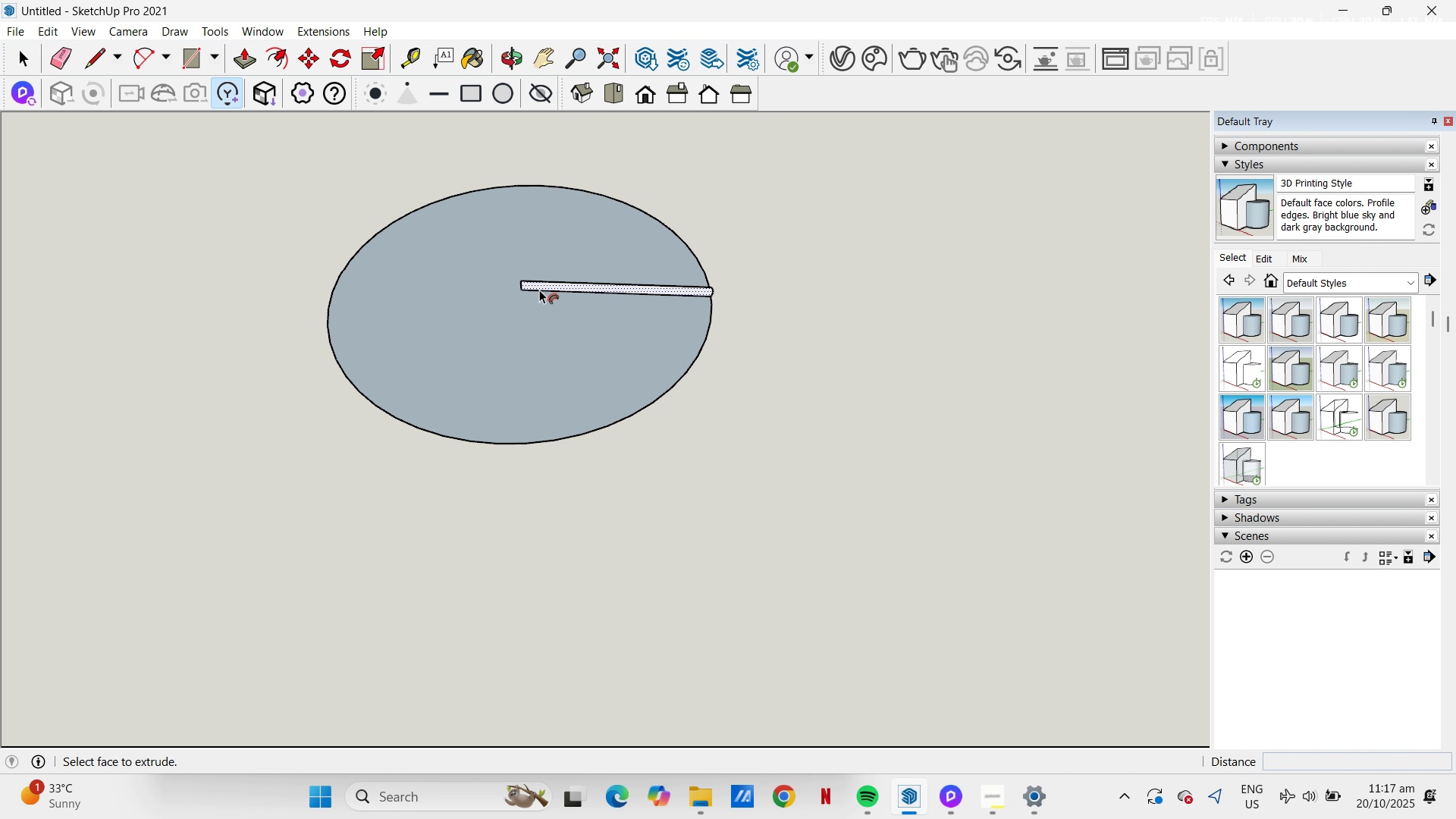 
left_click([539, 290])
 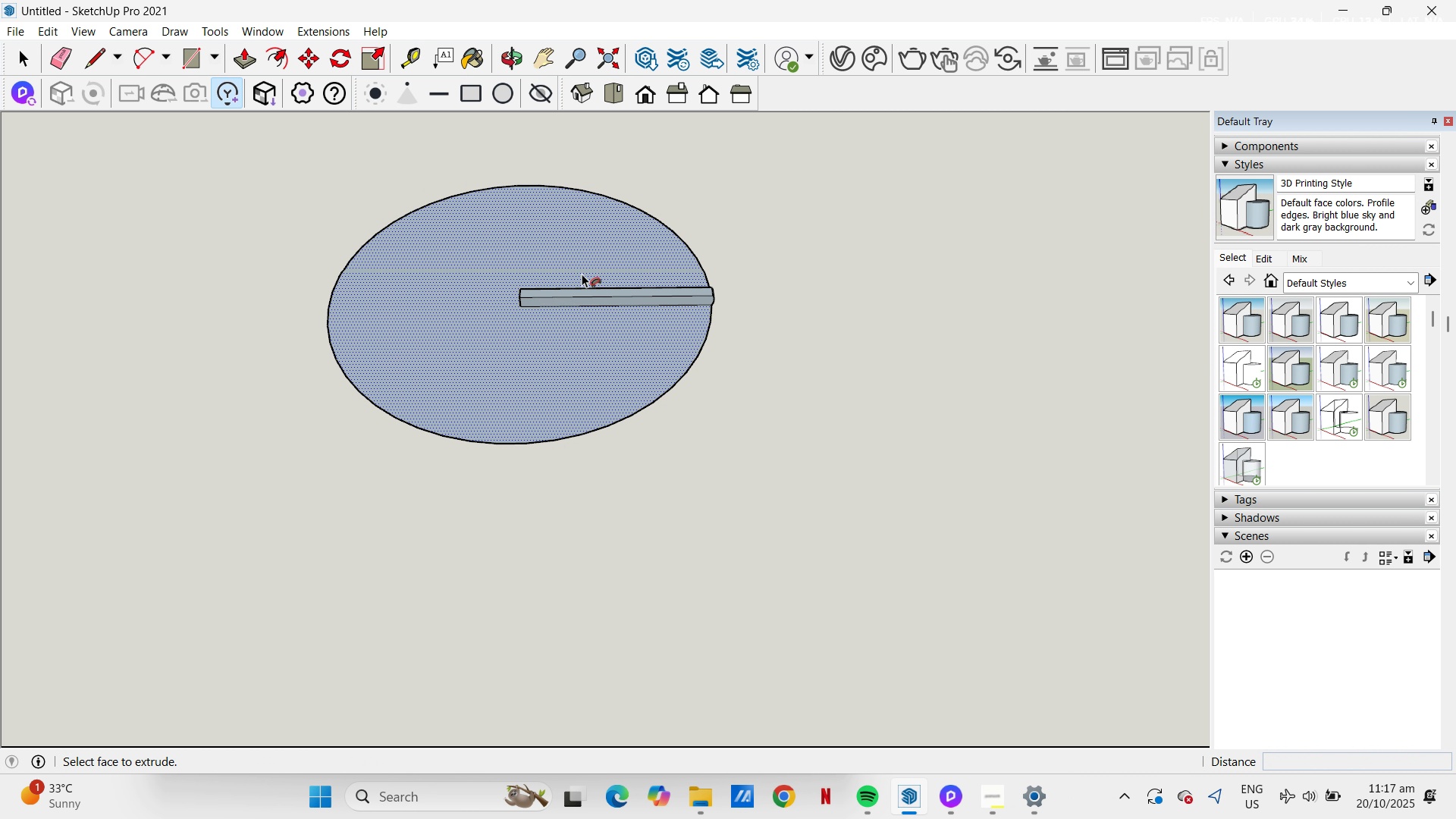 
scroll: coordinate [686, 293], scroll_direction: up, amount: 5.0
 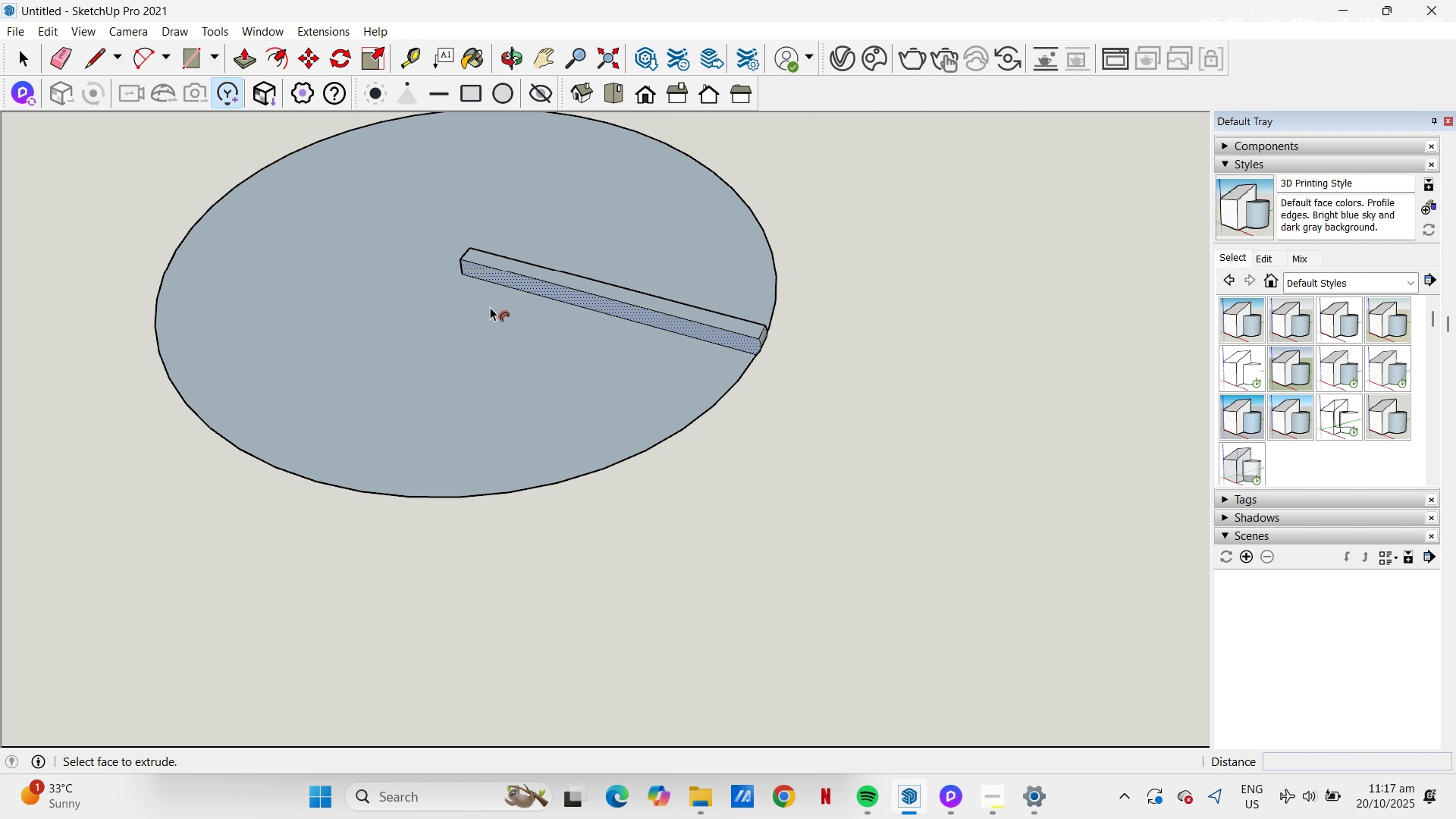 
key(Control+Z)
 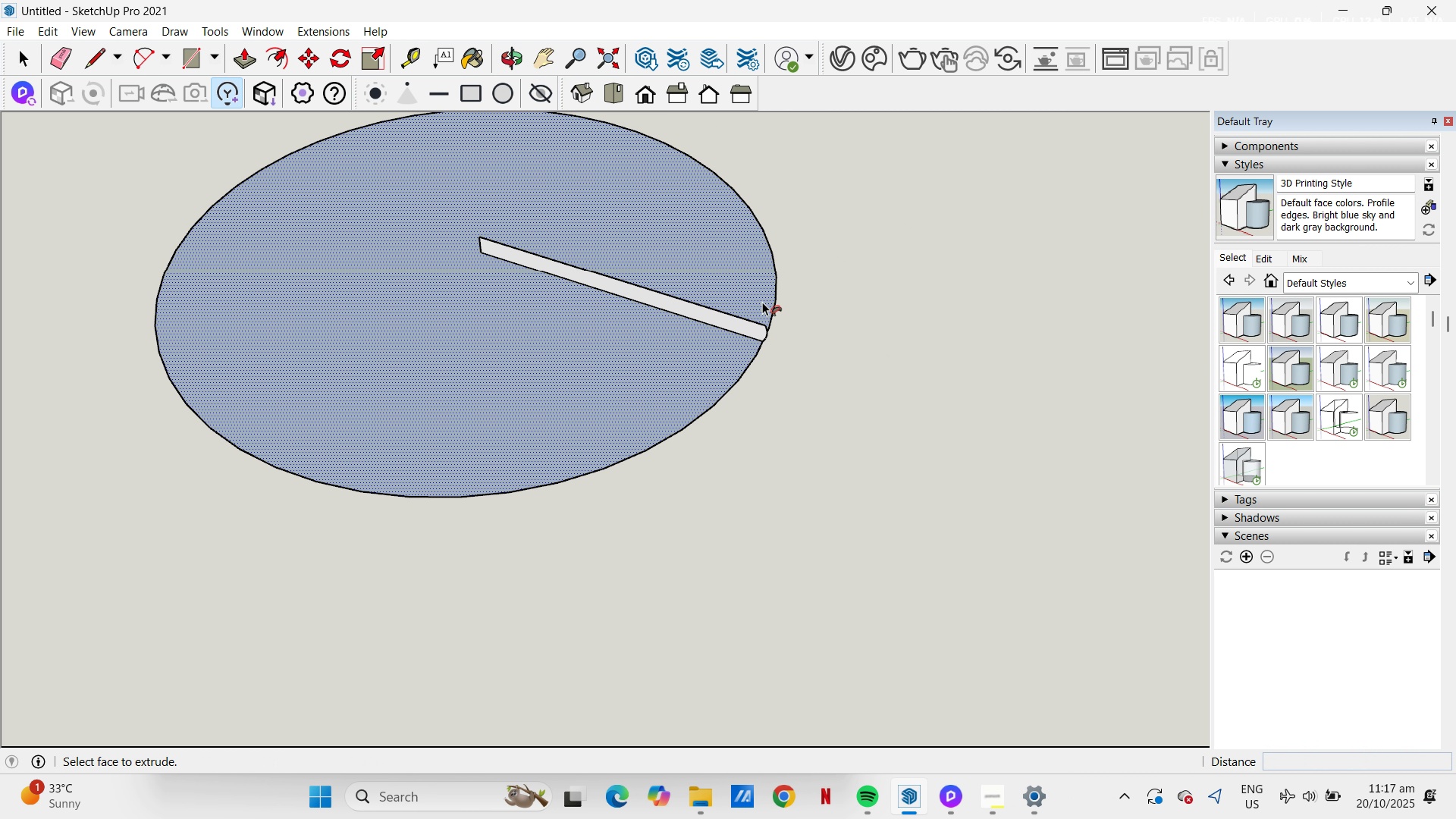 
scroll: coordinate [768, 336], scroll_direction: up, amount: 5.0
 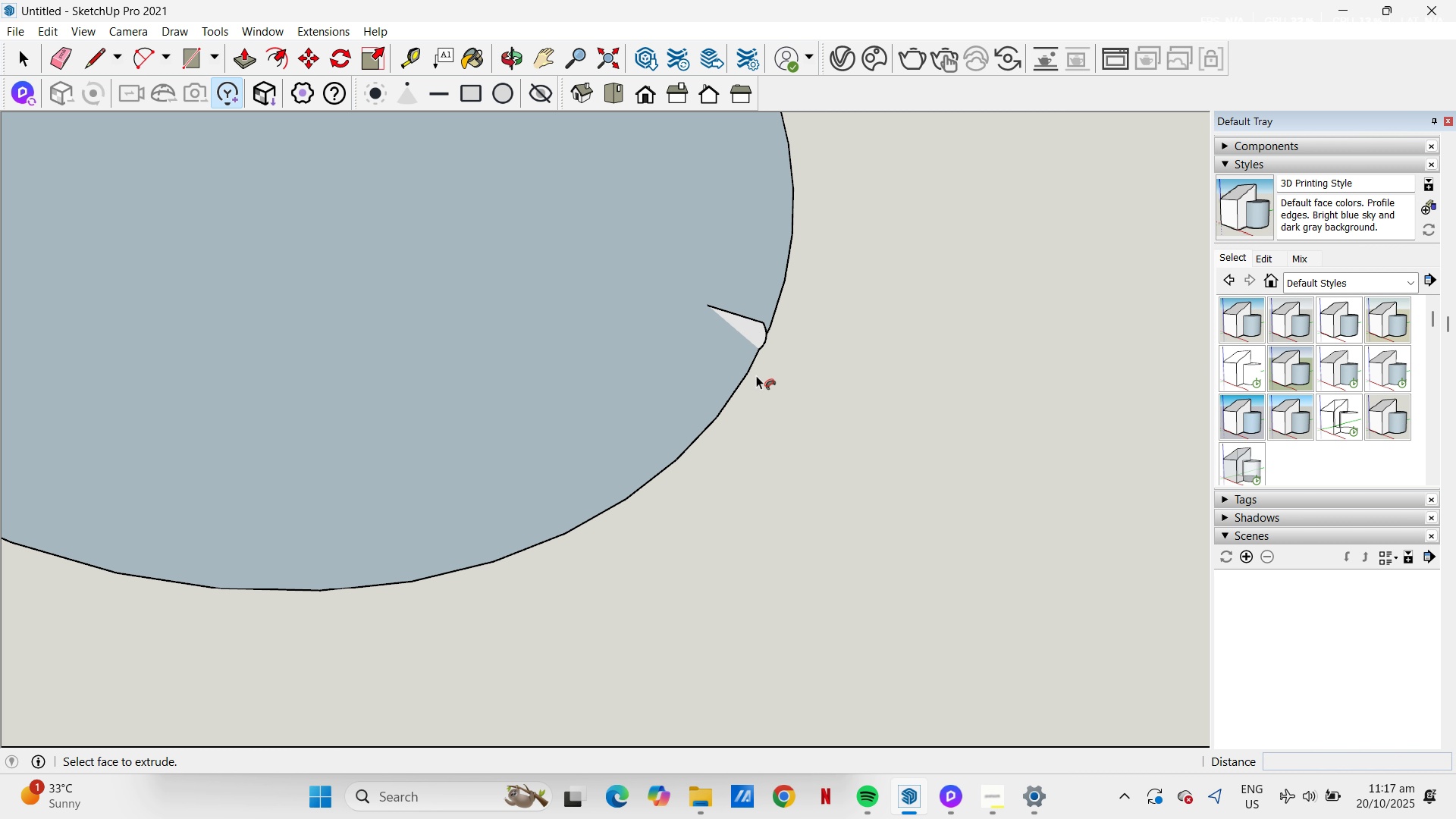 
key(Control+Z)
 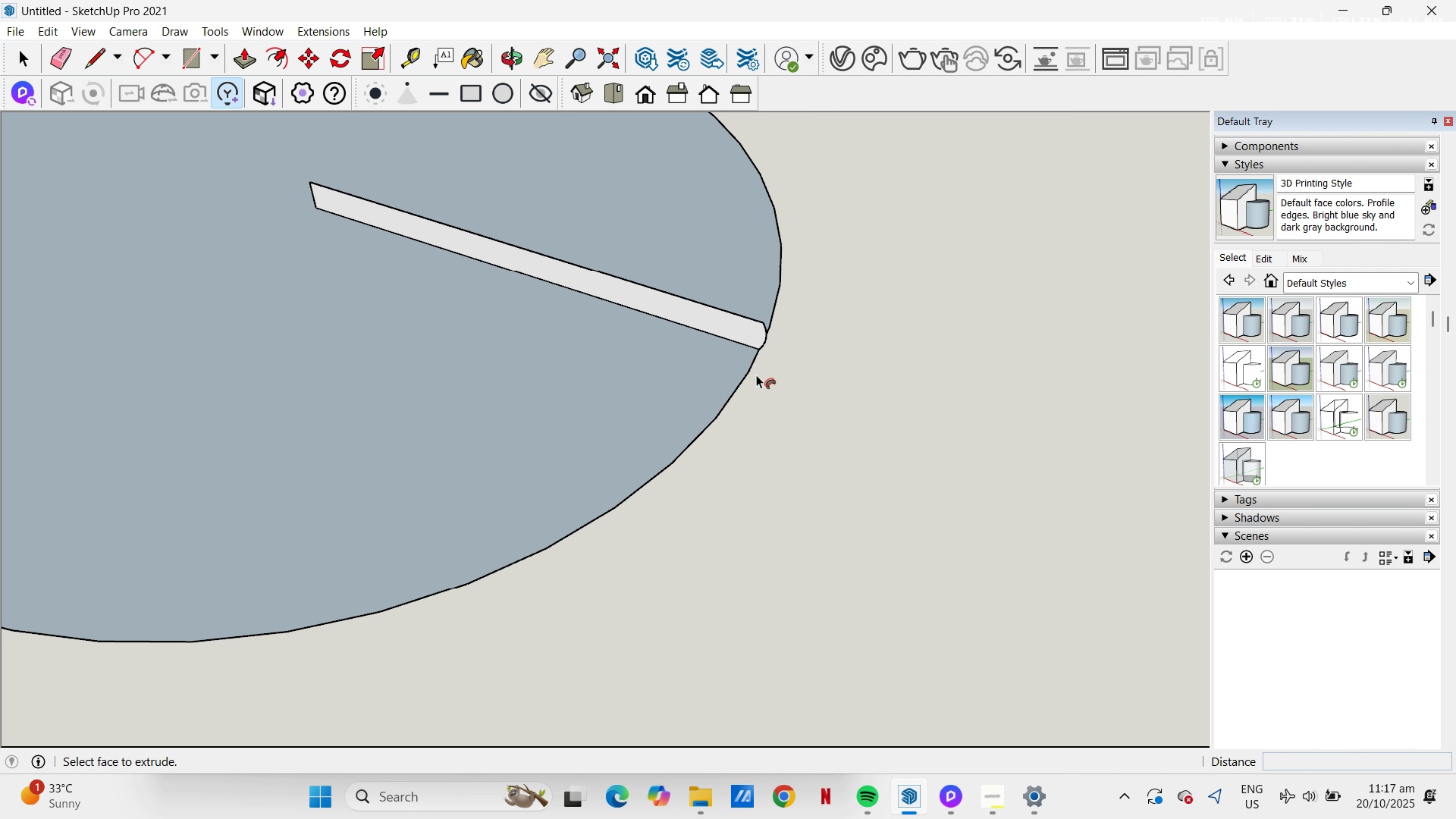 
key(Space)
 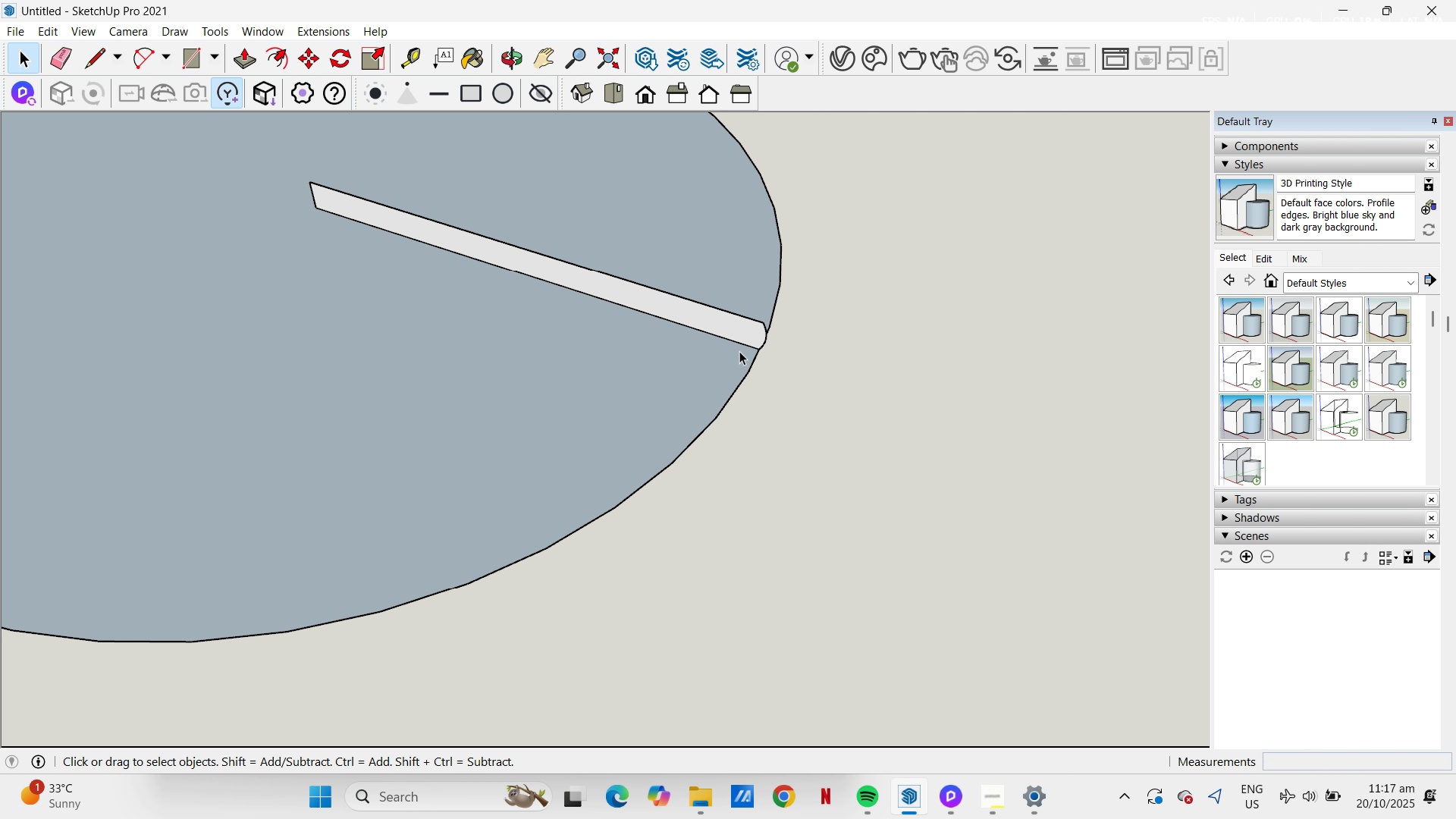 
left_click([740, 331])
 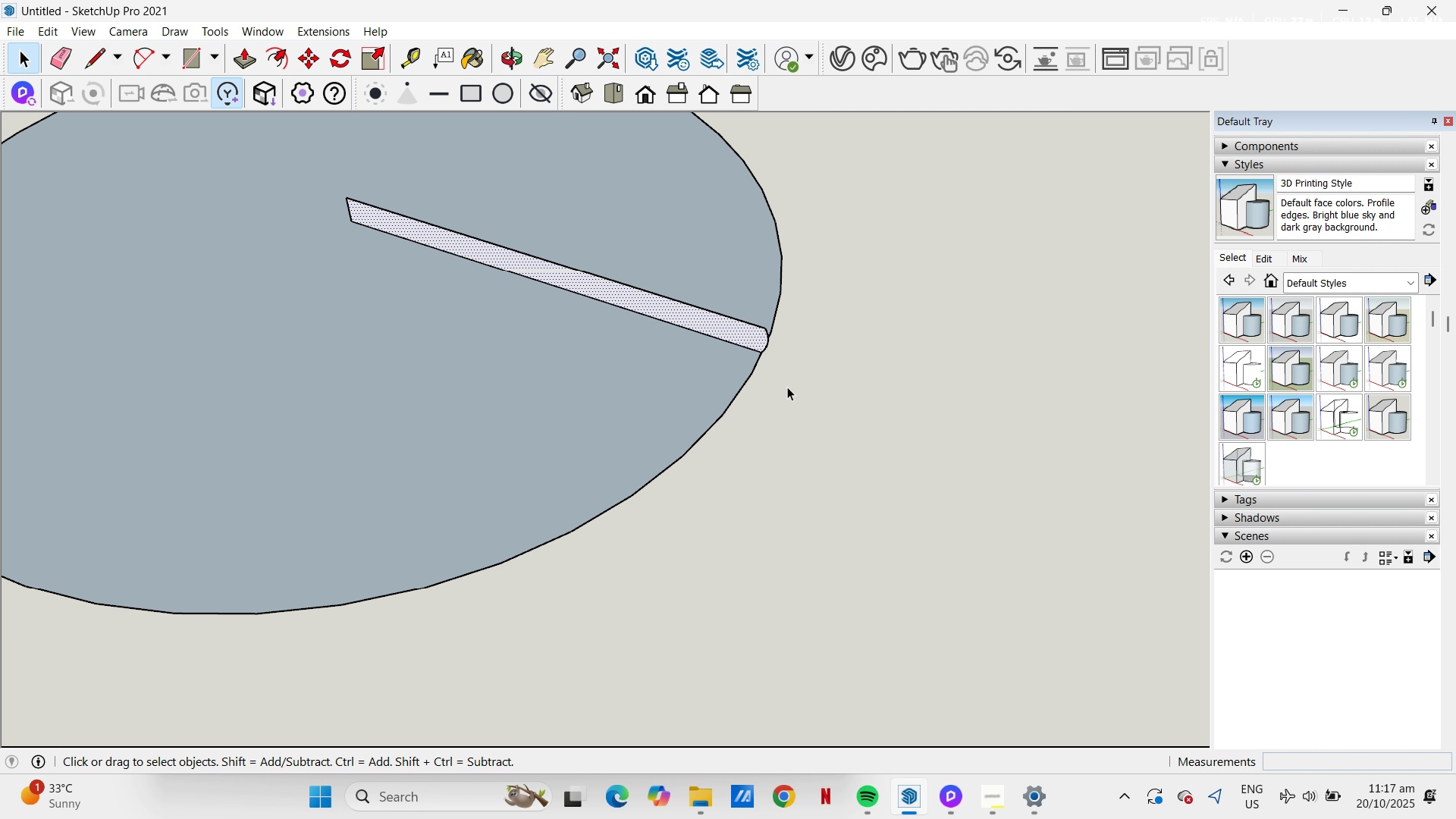 
scroll: coordinate [820, 441], scroll_direction: down, amount: 11.0
 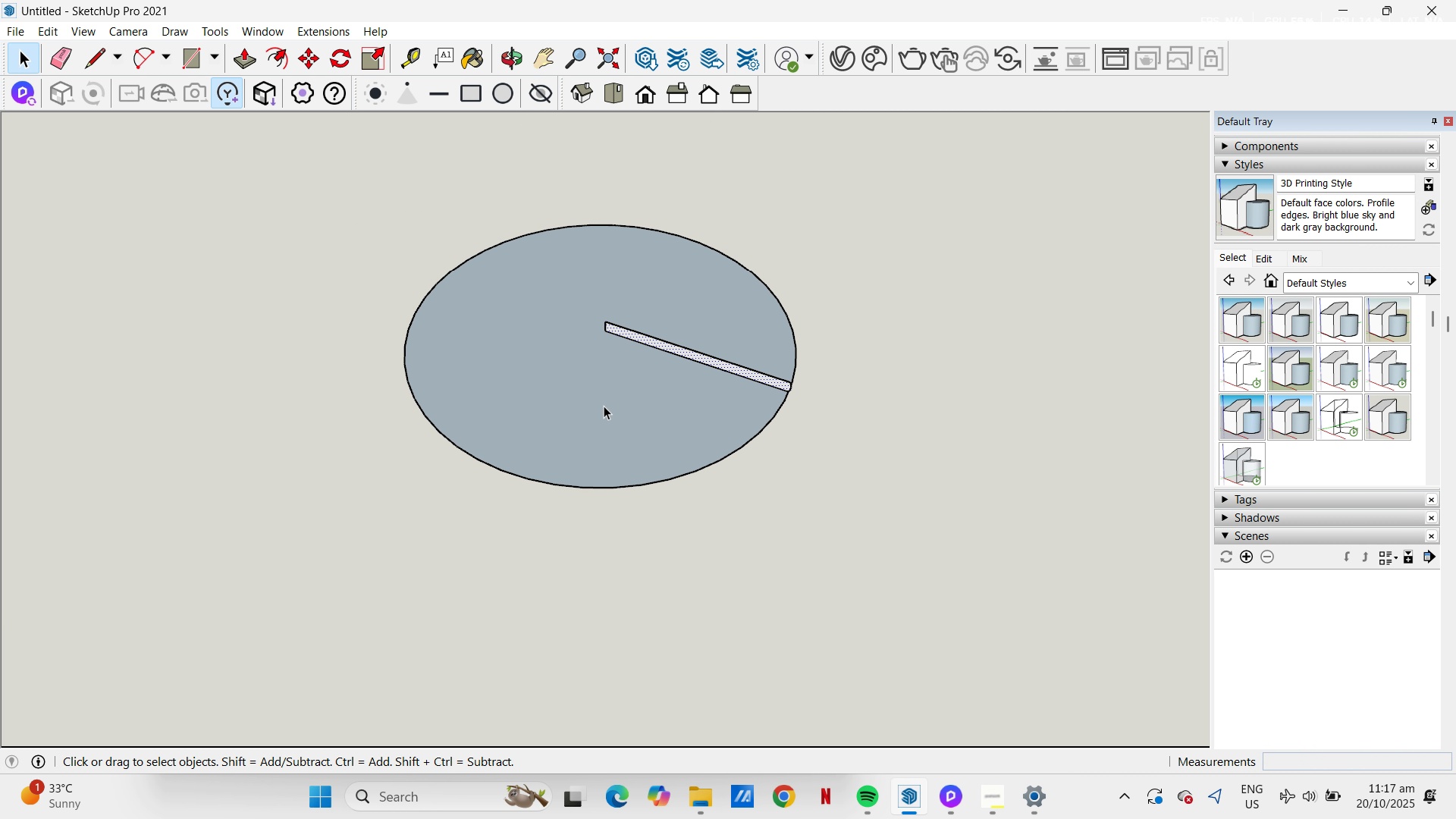 
left_click([604, 406])
 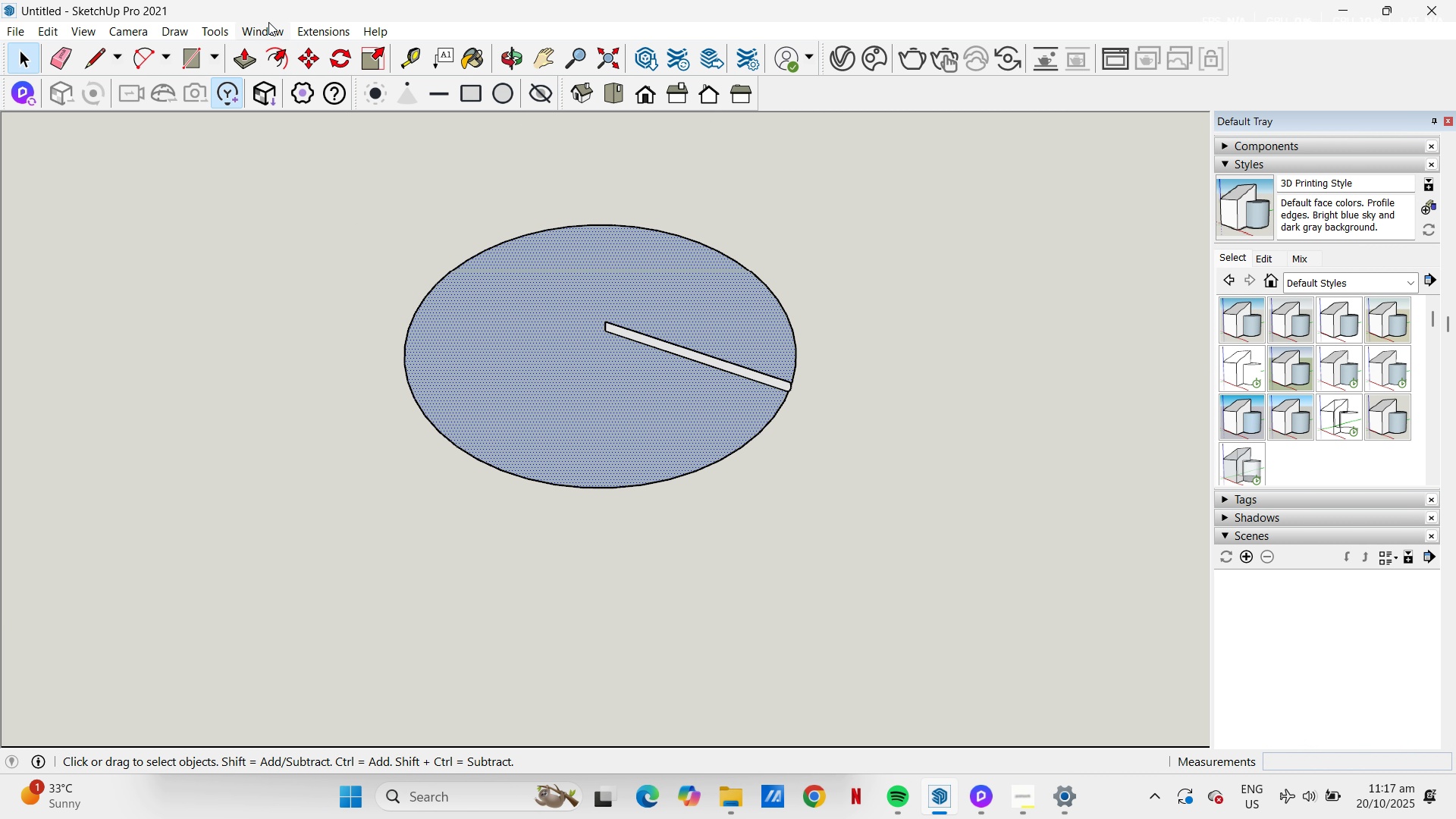 
left_click([206, 33])
 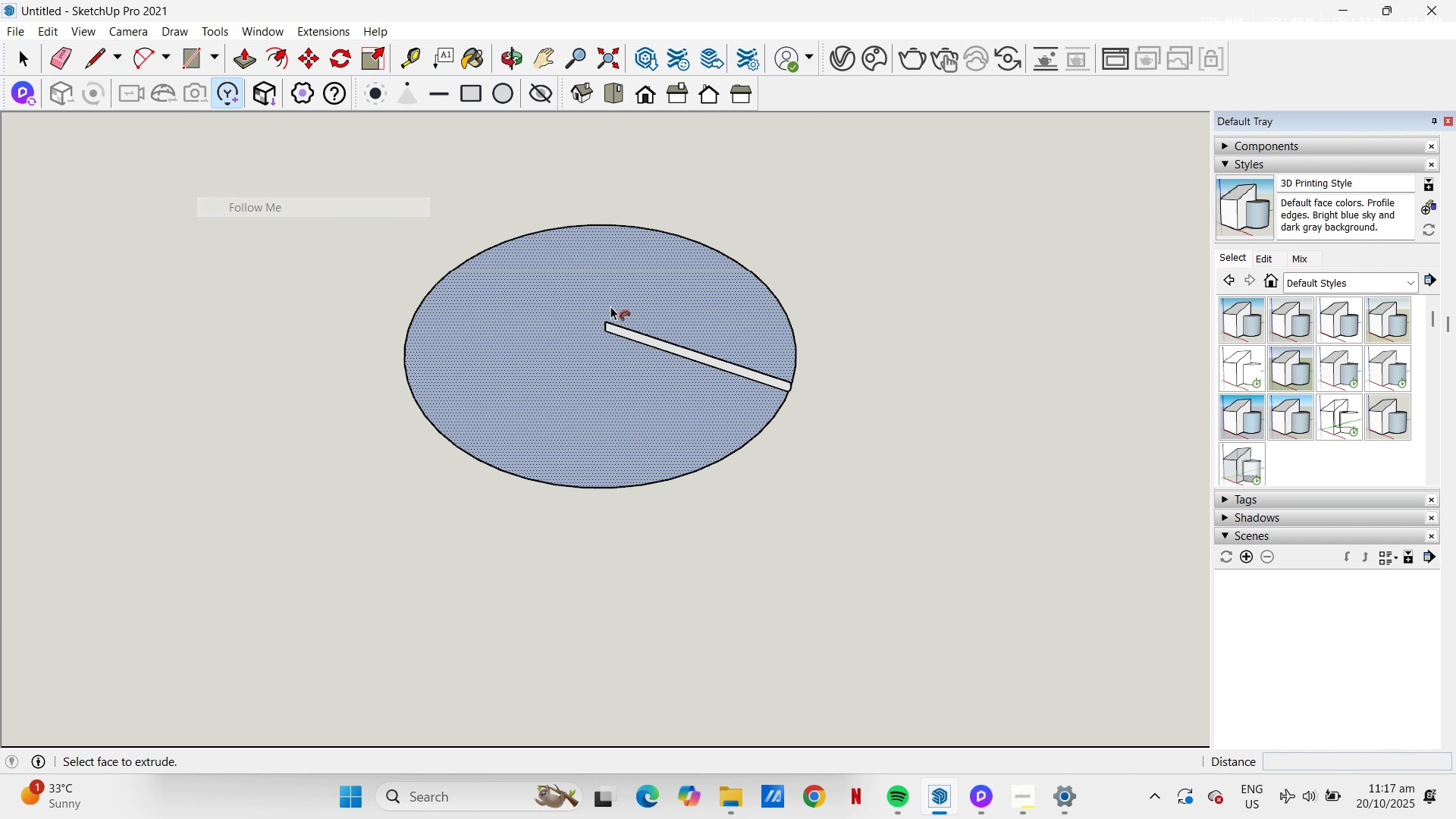 
left_click([667, 348])
 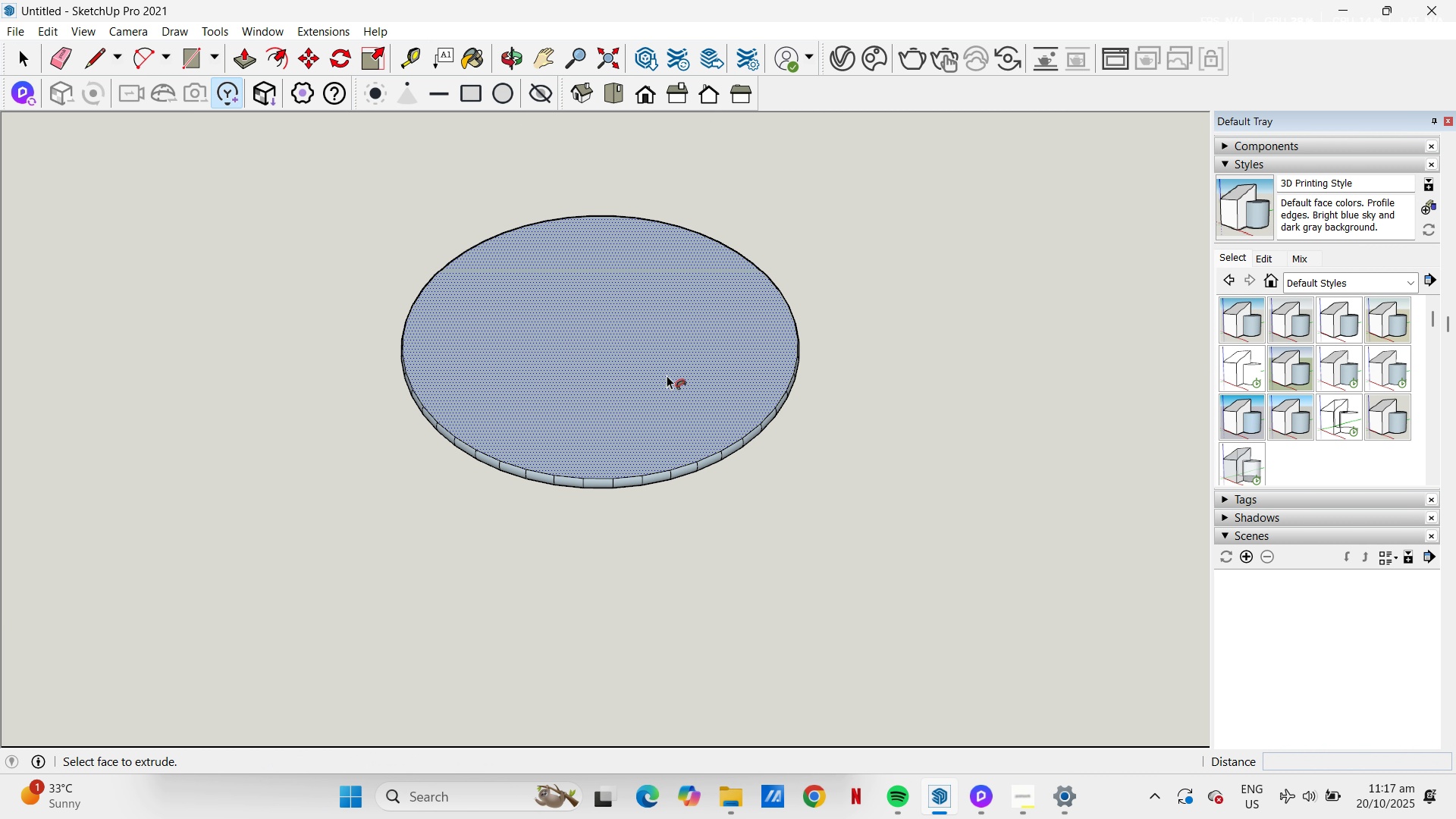 
scroll: coordinate [604, 548], scroll_direction: up, amount: 6.0
 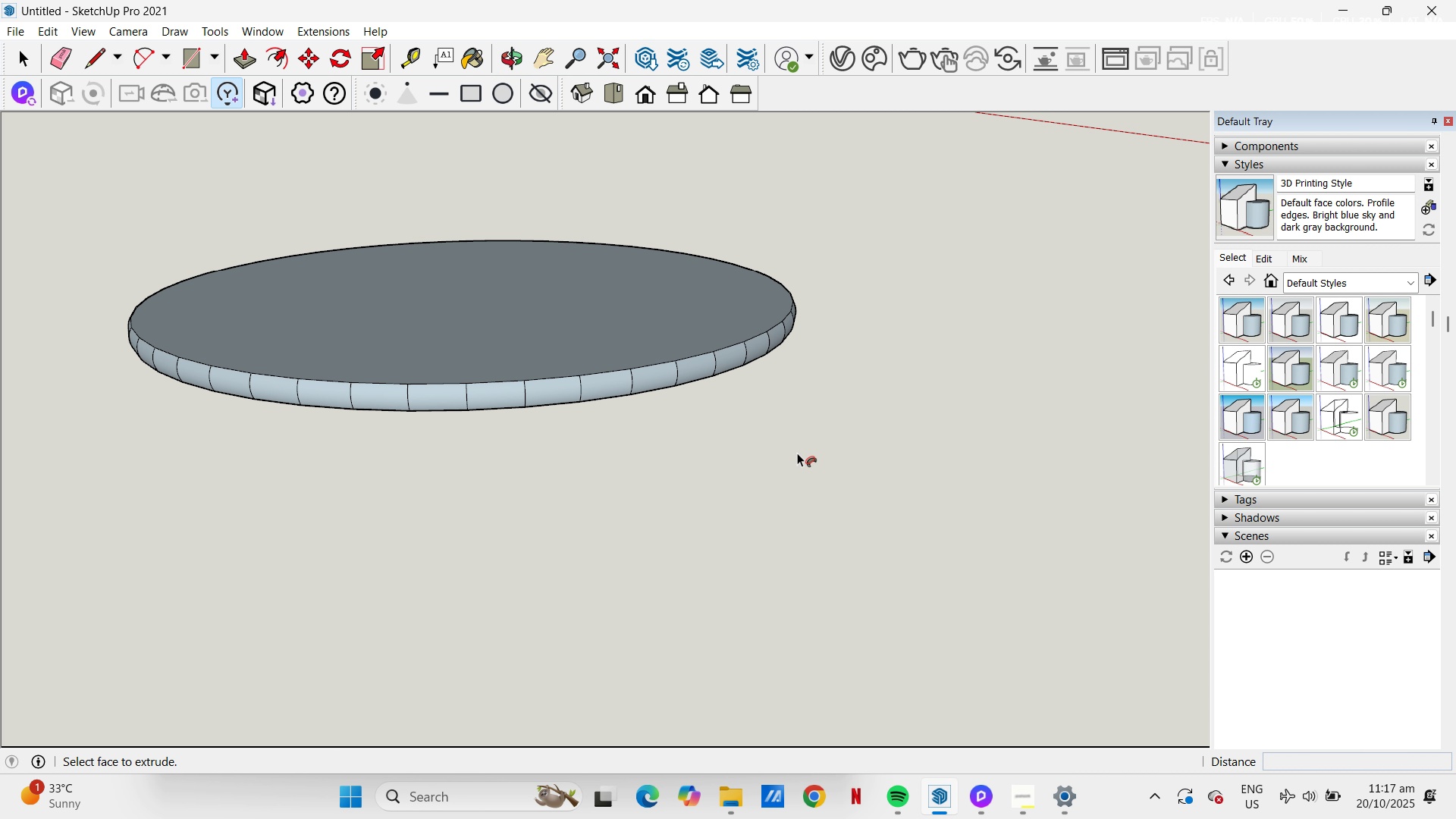 
scroll: coordinate [796, 451], scroll_direction: down, amount: 11.0
 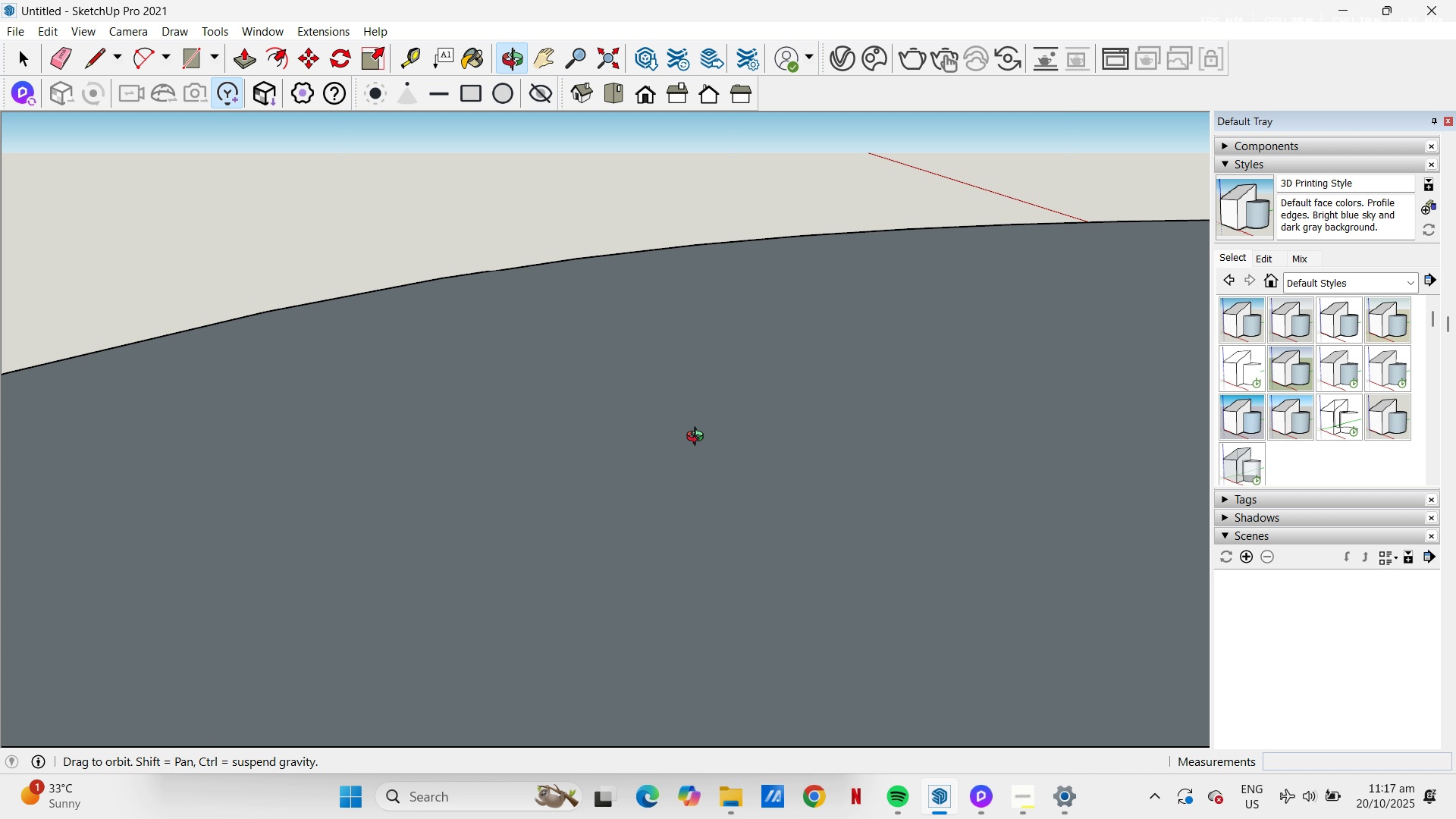 
key(Space)
 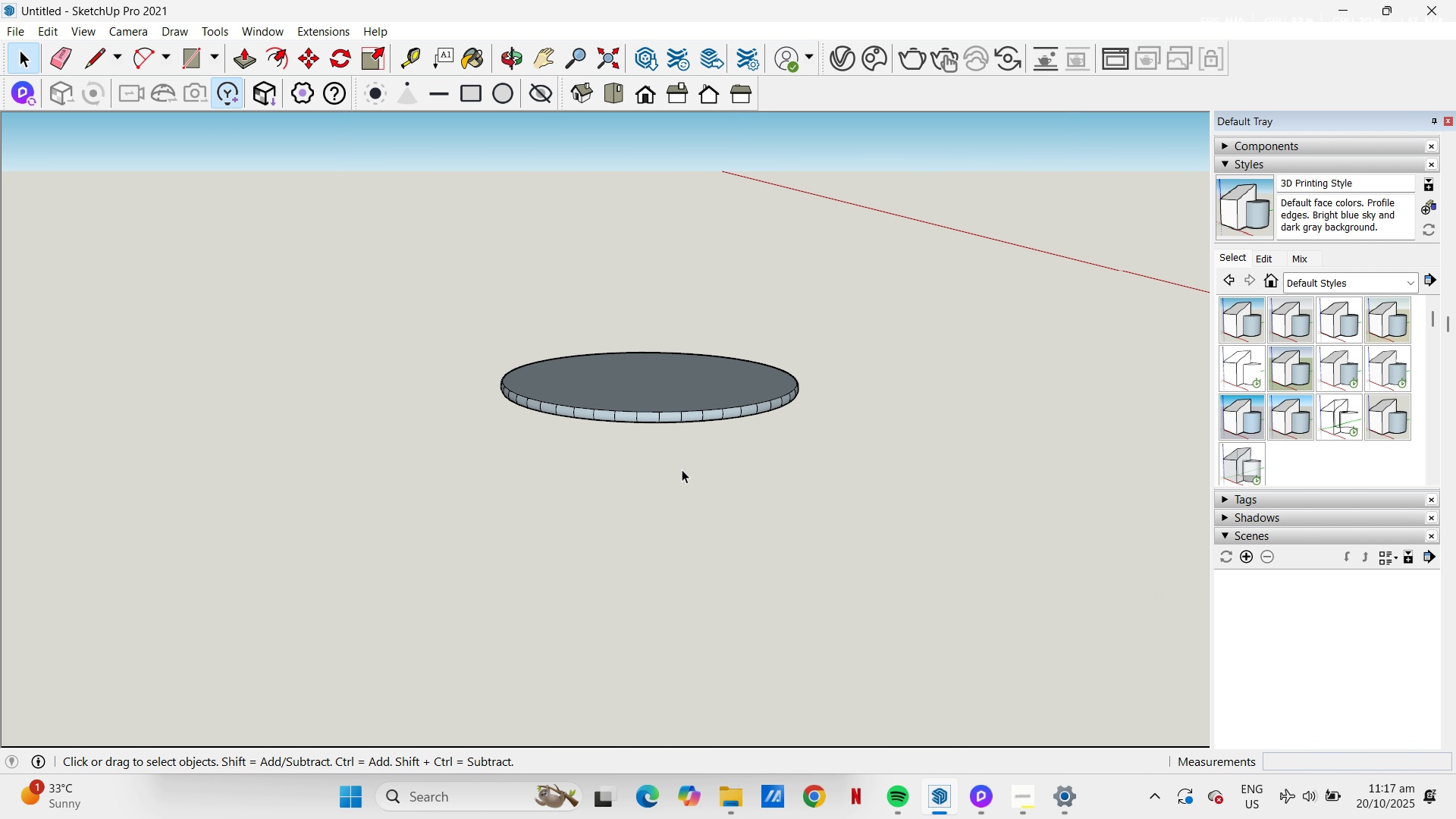 
left_click([682, 469])
 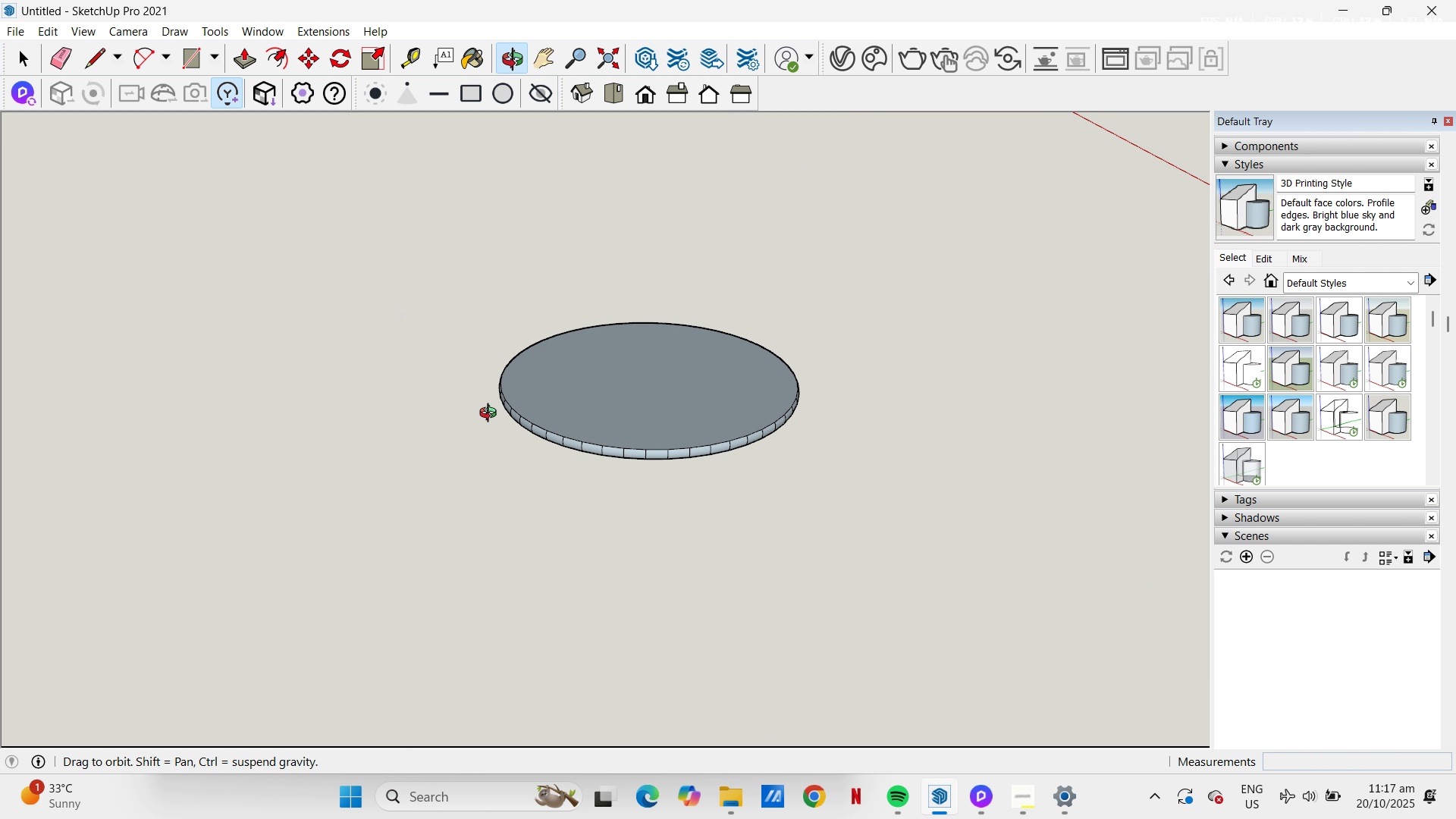 
left_click([671, 412])
 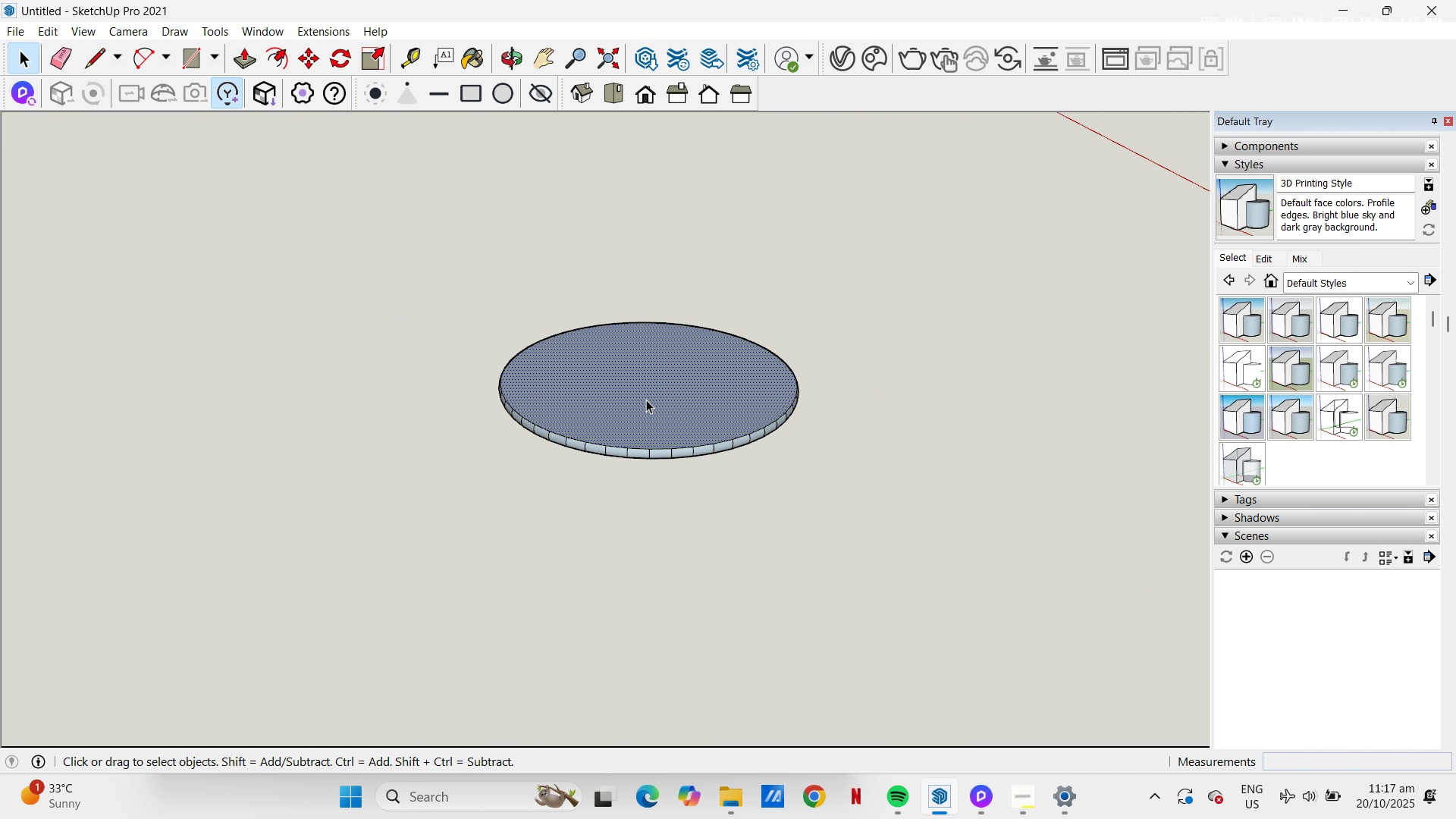 
scroll: coordinate [121, 309], scroll_direction: down, amount: 10.0
 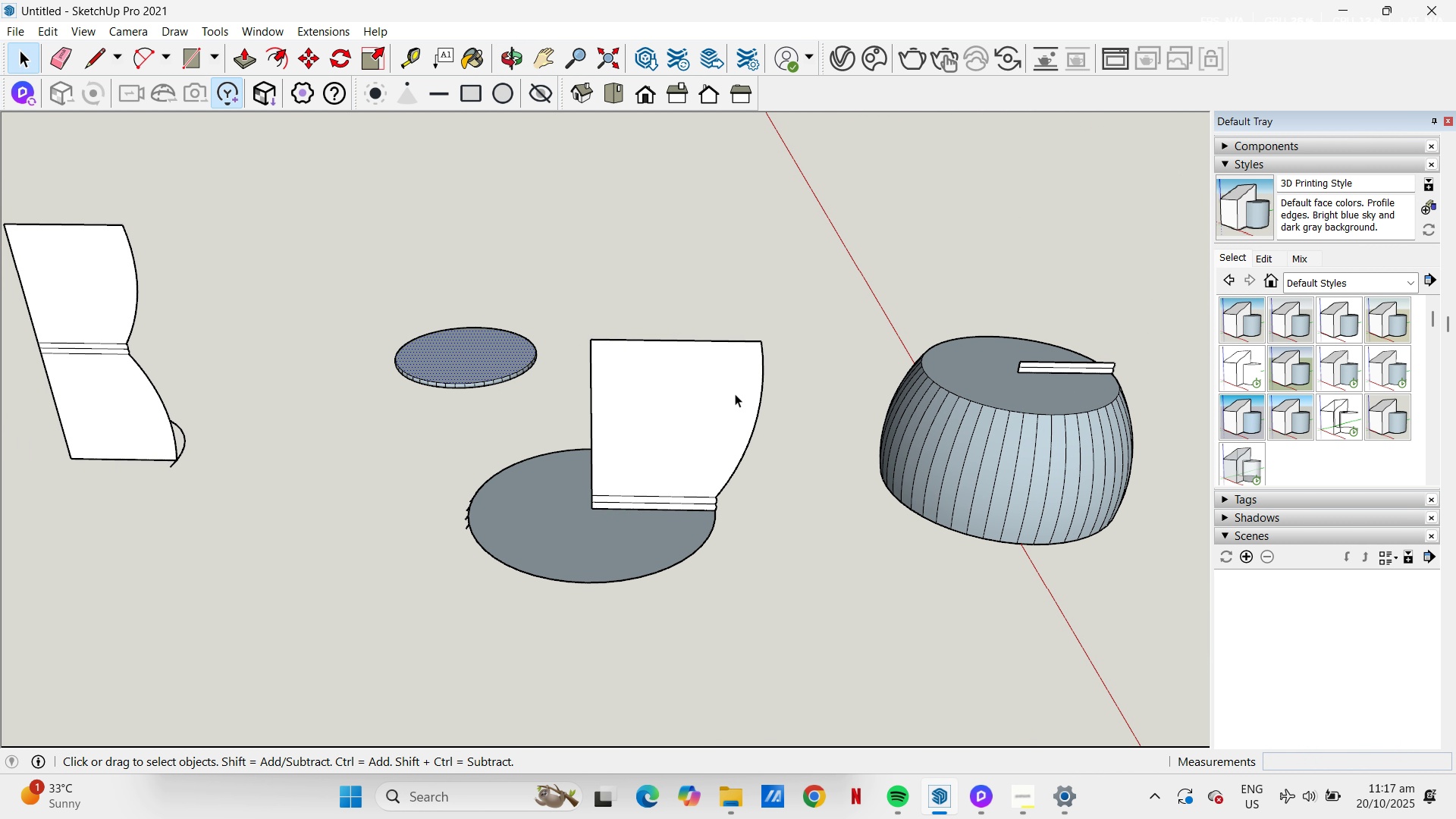 
left_click_drag(start_coordinate=[302, 300], to_coordinate=[566, 410])
 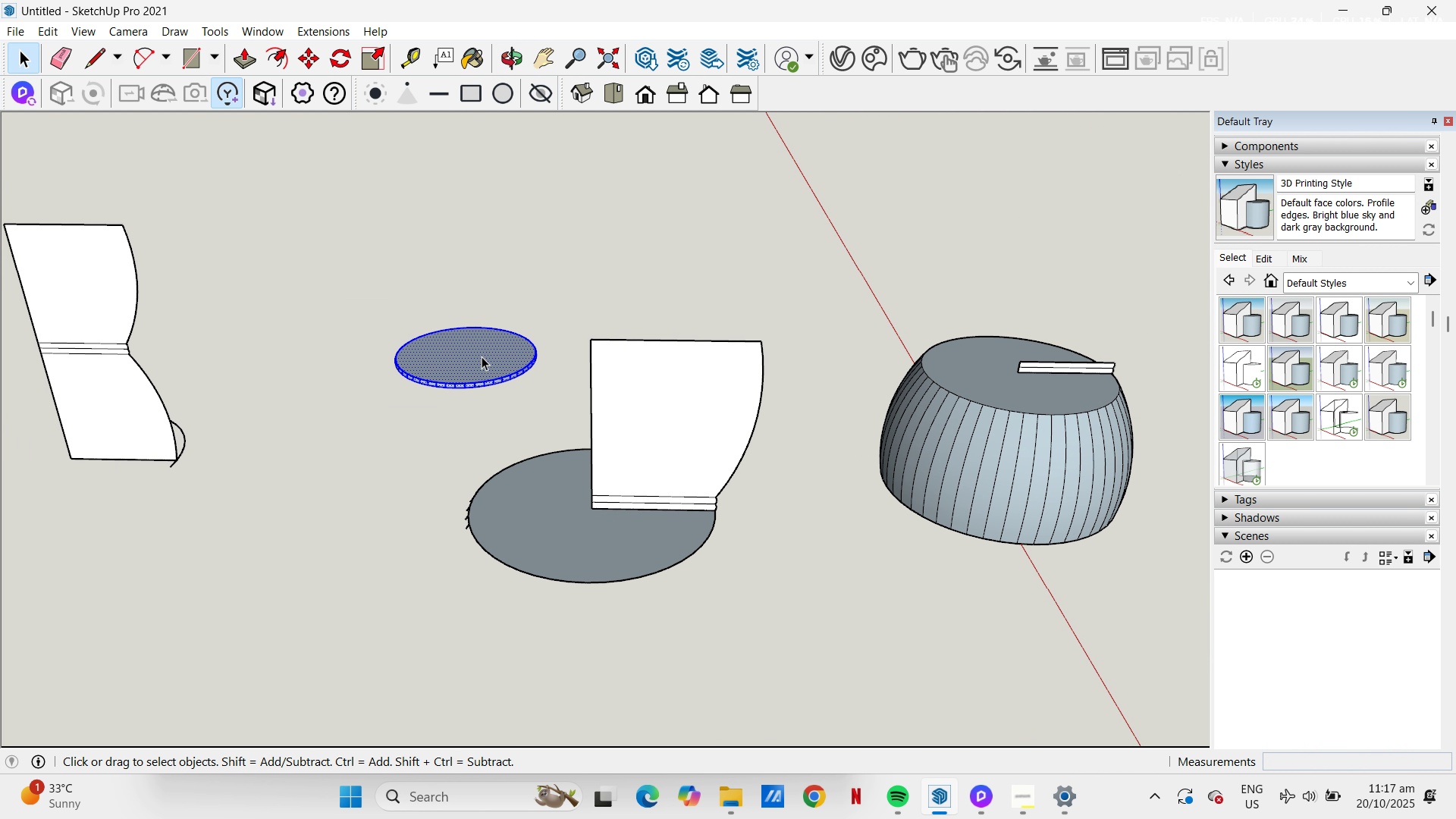 
right_click([482, 356])
 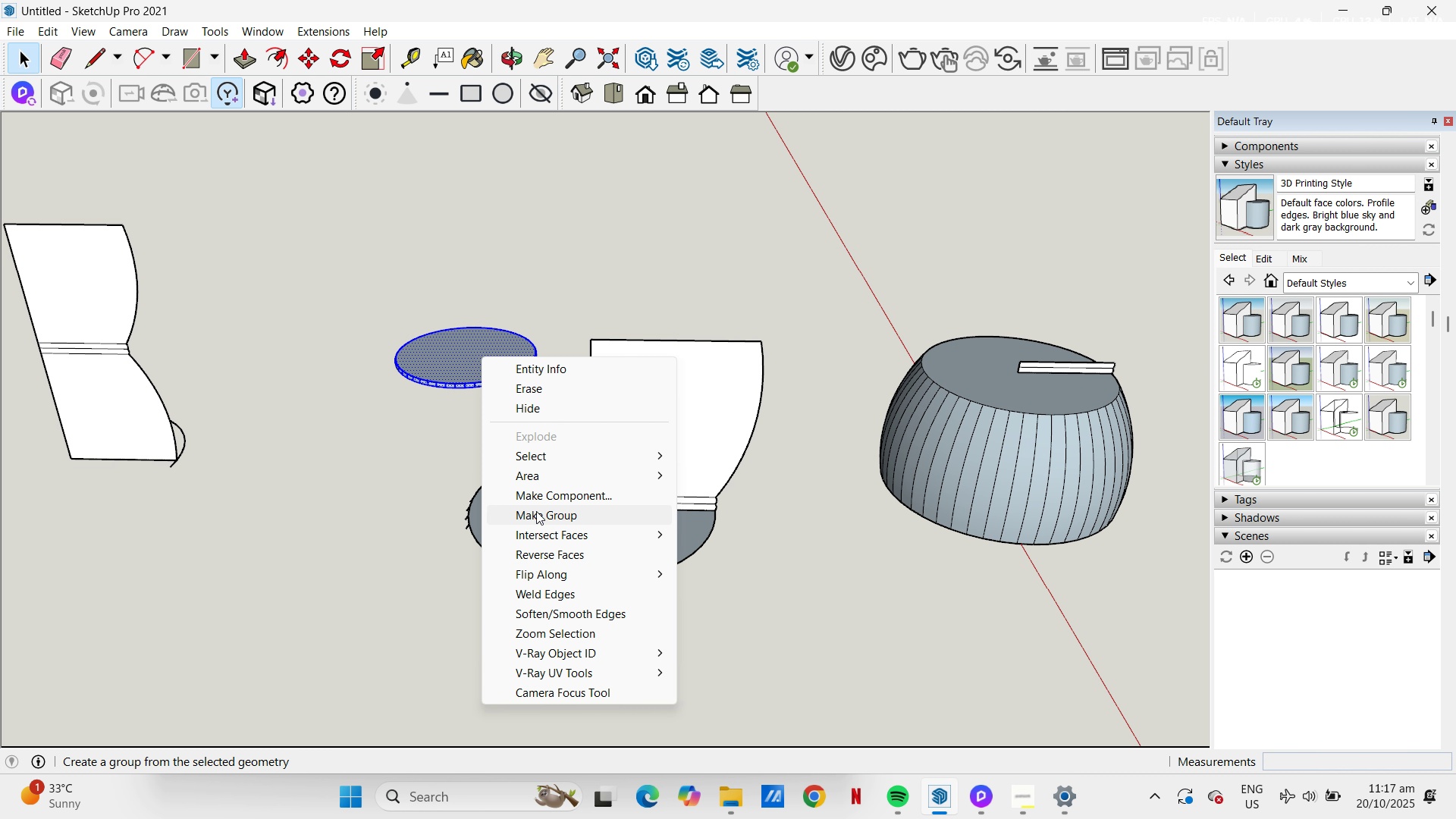 
left_click([537, 511])
 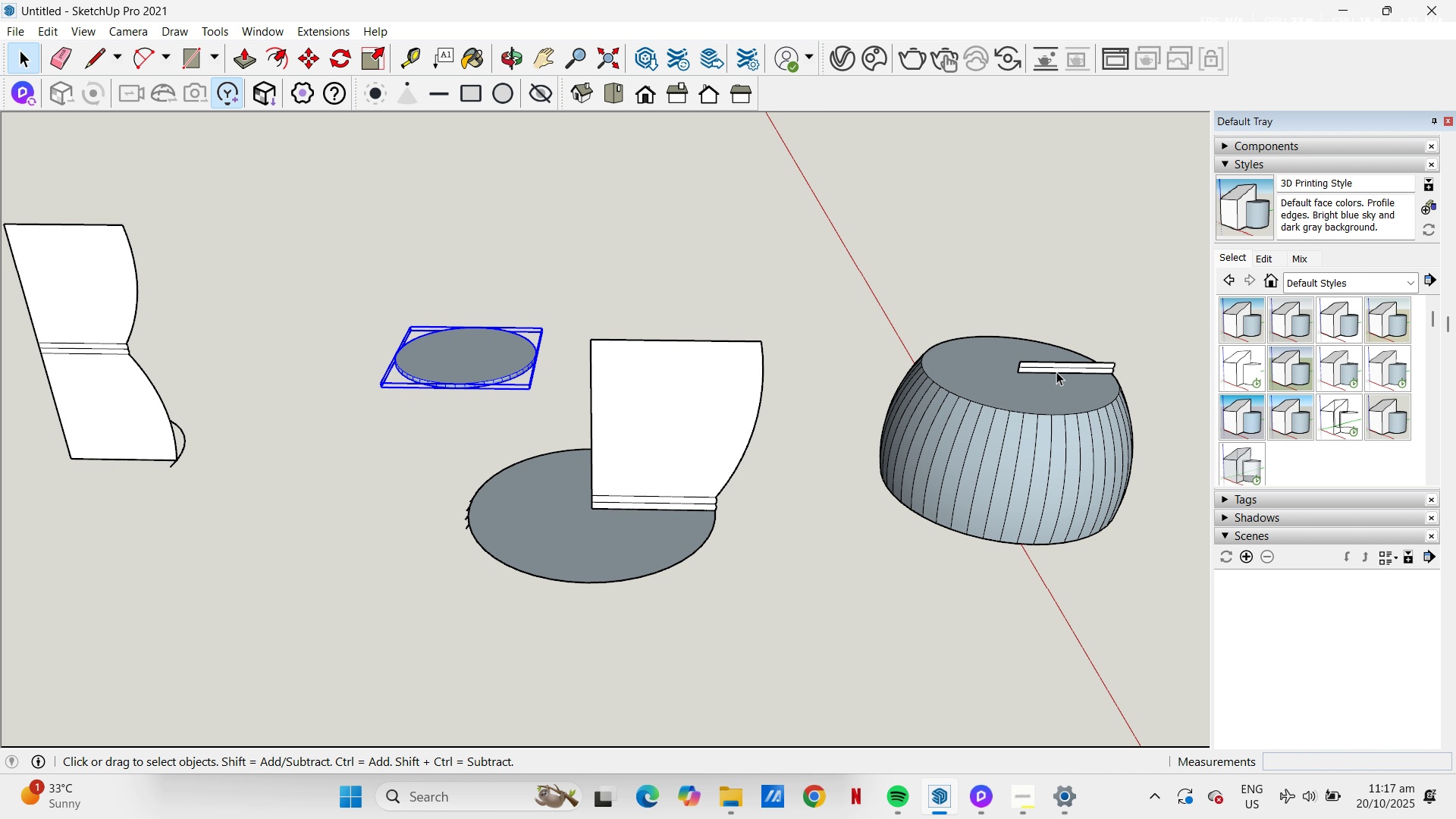 
key(E)
 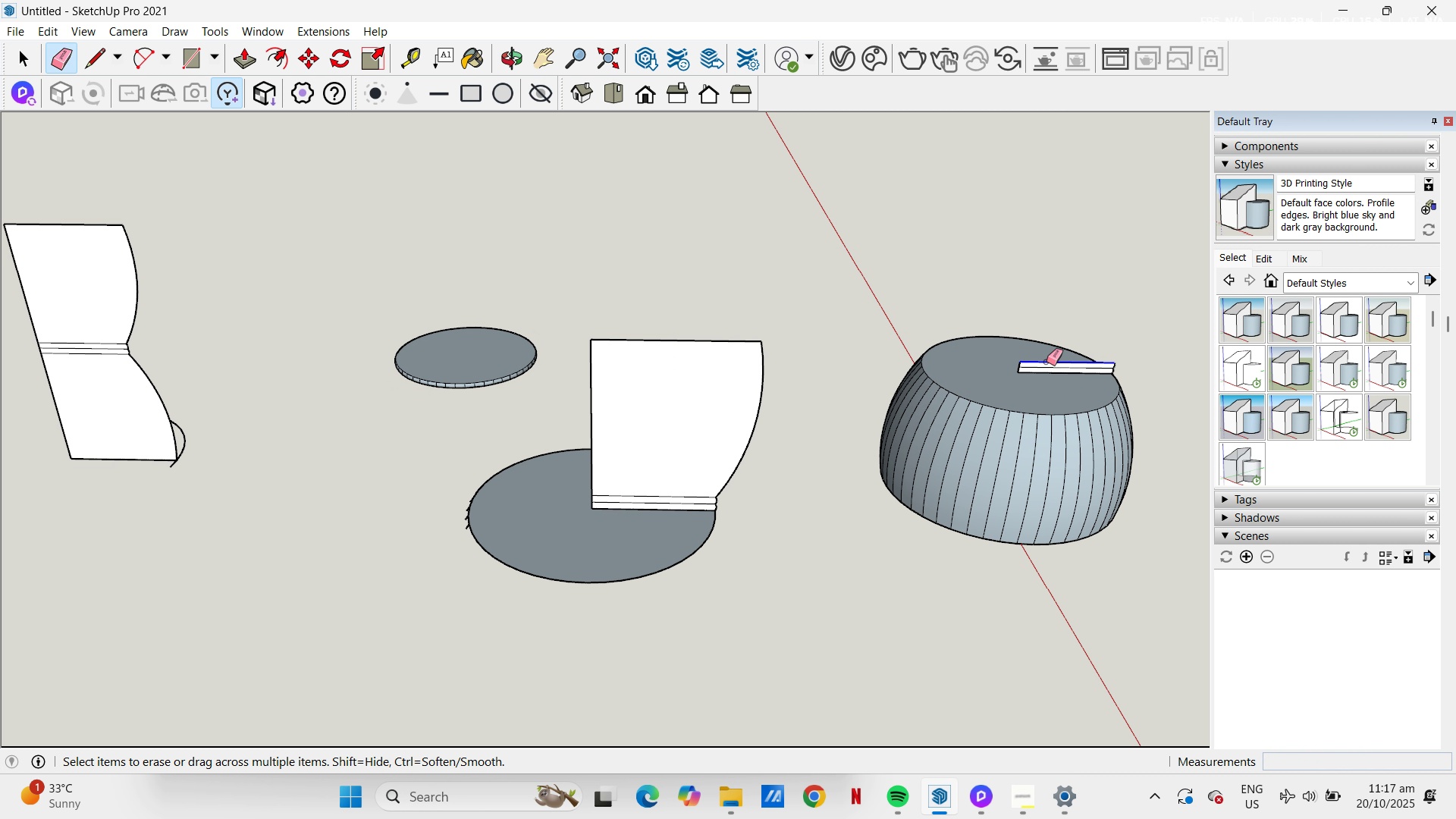 
left_click_drag(start_coordinate=[1046, 362], to_coordinate=[1020, 370])
 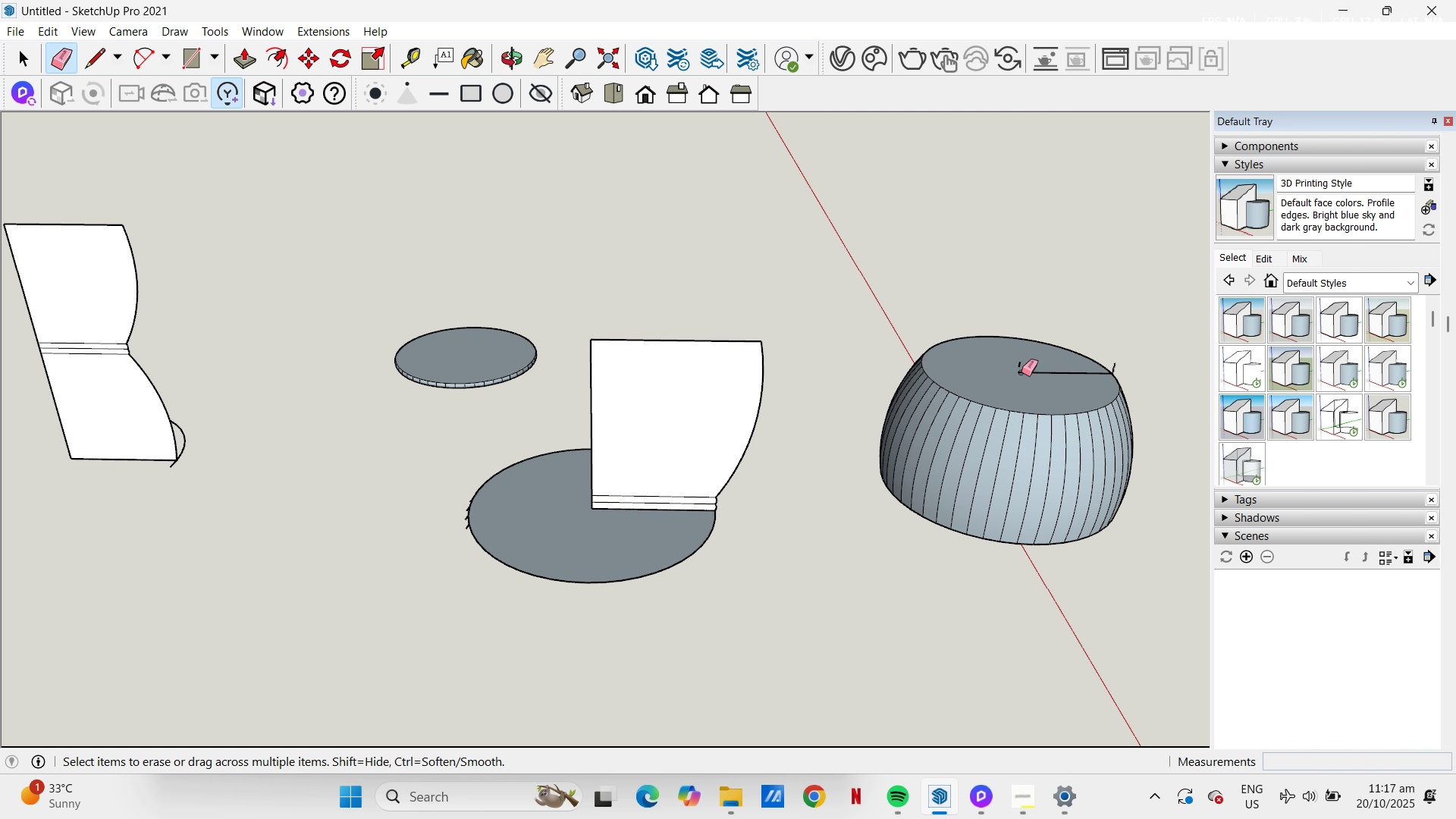 
scroll: coordinate [1013, 385], scroll_direction: up, amount: 4.0
 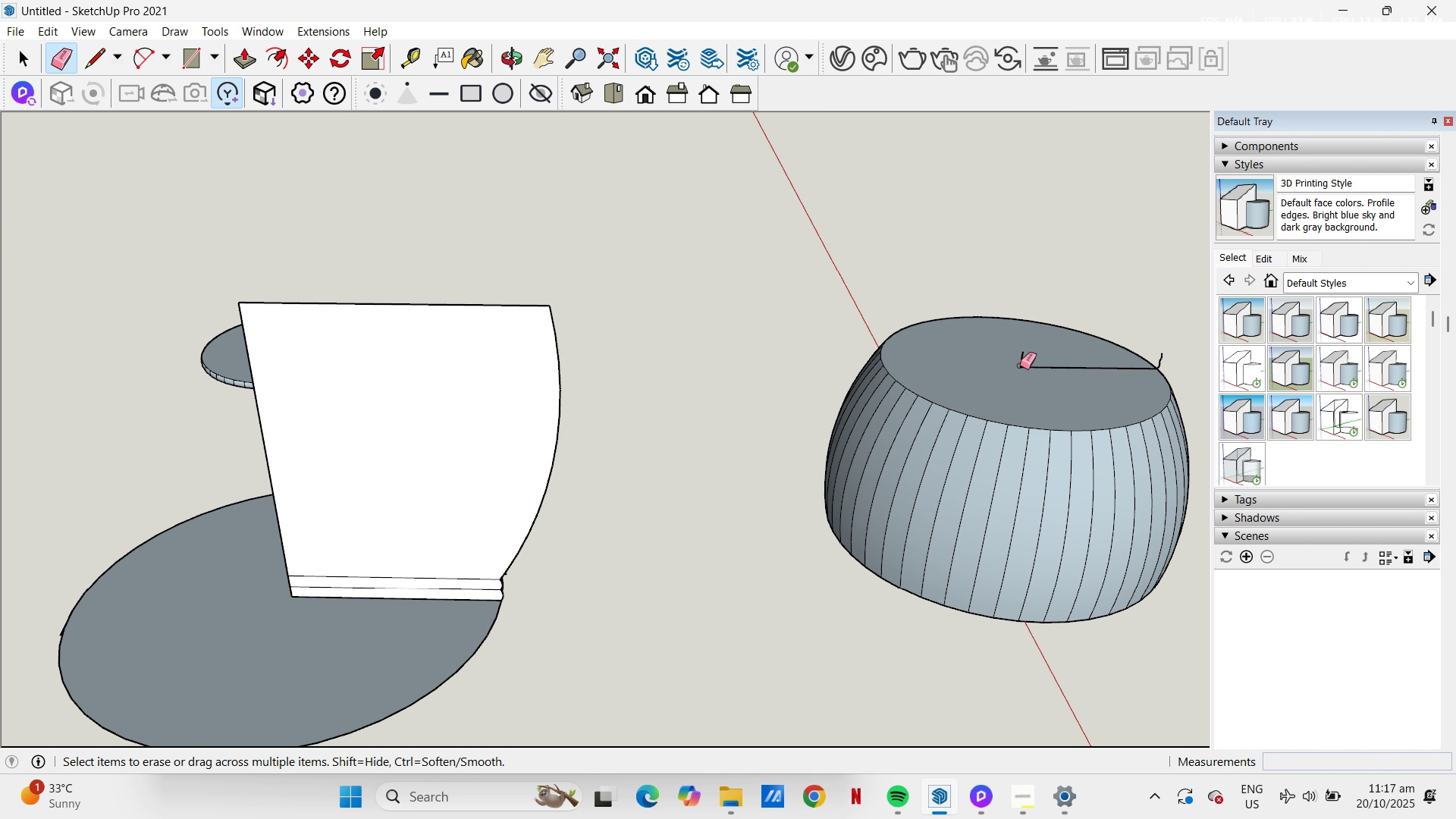 
left_click_drag(start_coordinate=[1020, 366], to_coordinate=[1028, 372])
 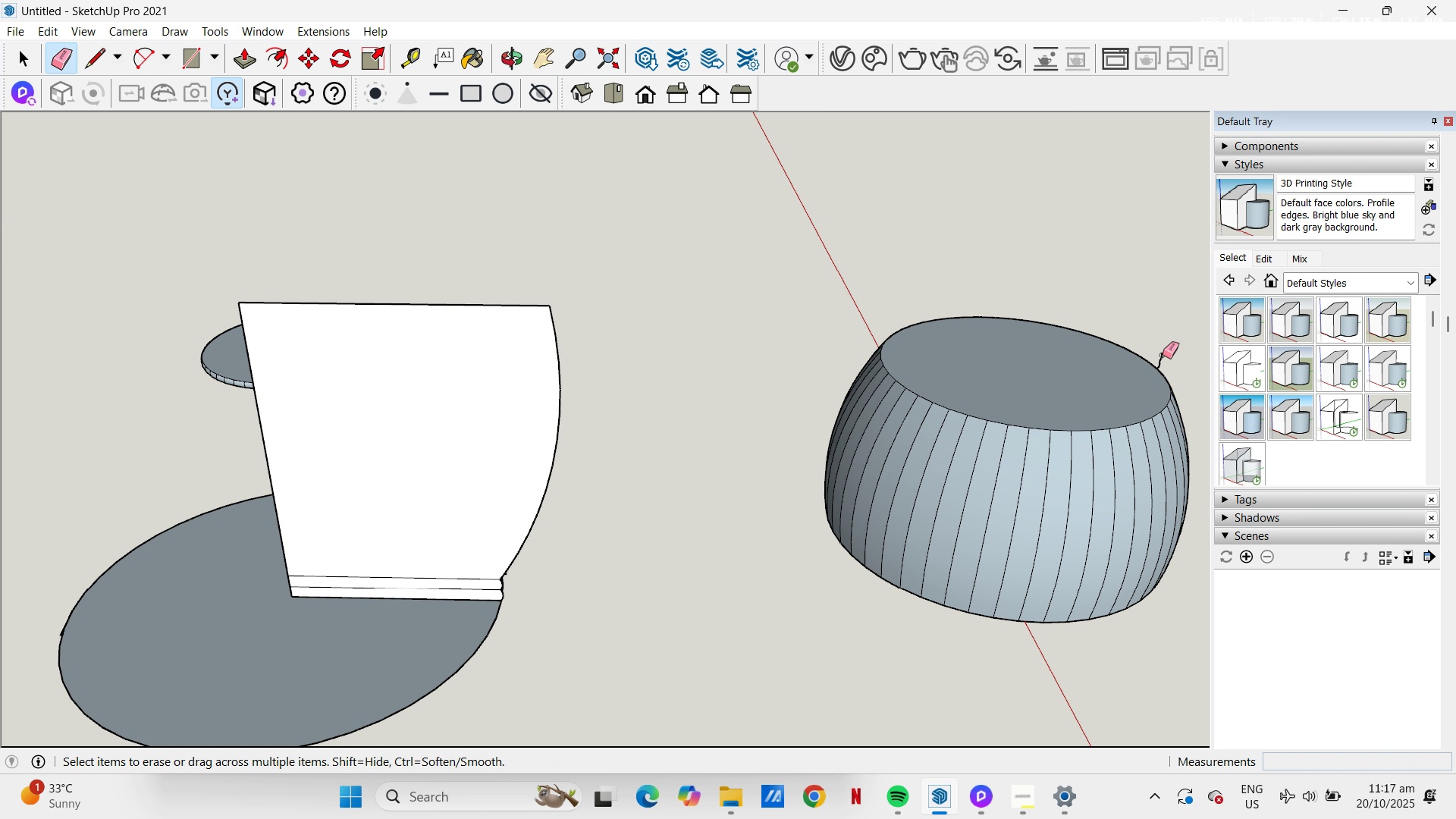 
left_click_drag(start_coordinate=[1163, 355], to_coordinate=[1159, 360])
 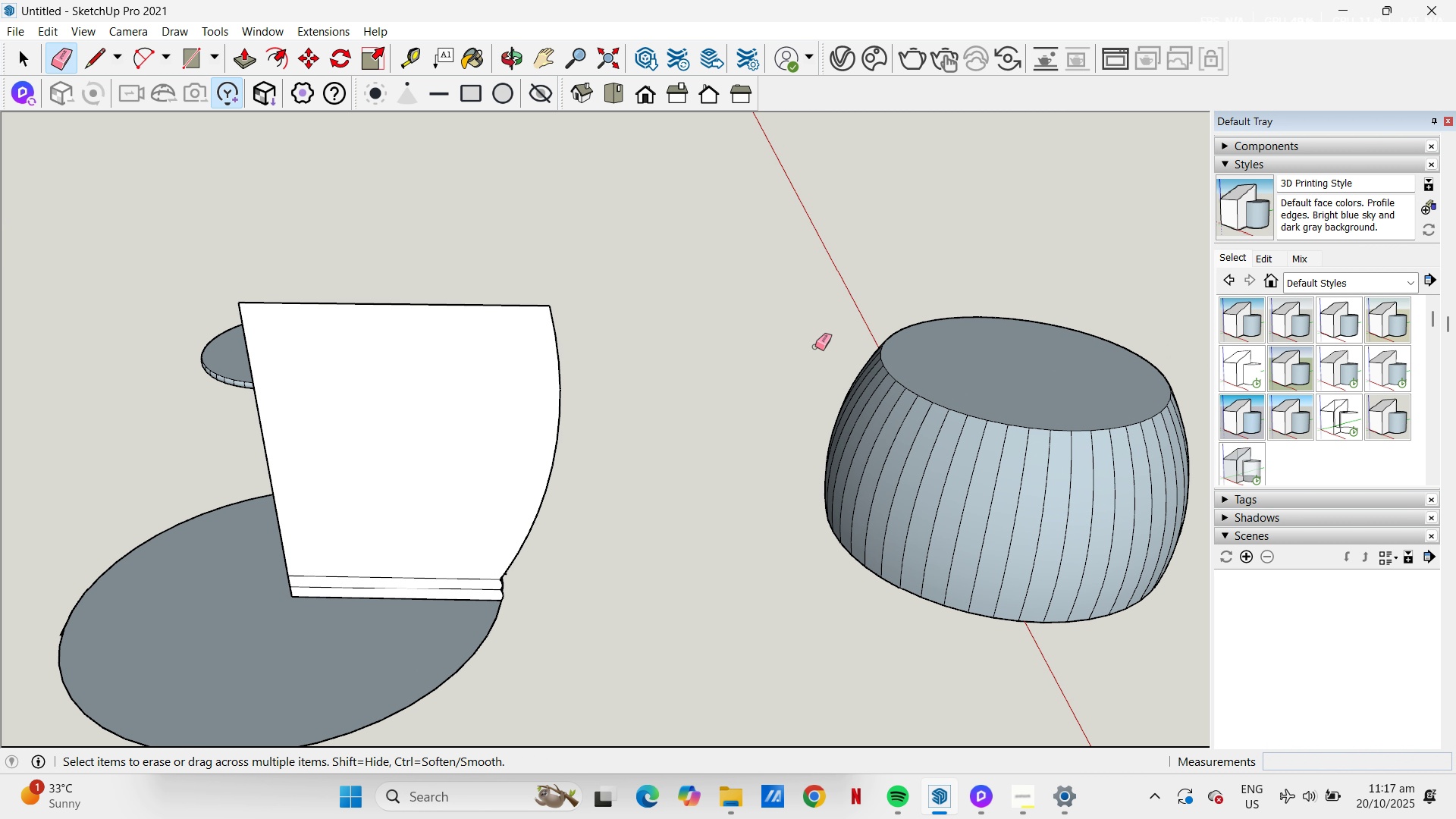 
scroll: coordinate [815, 347], scroll_direction: down, amount: 6.0
 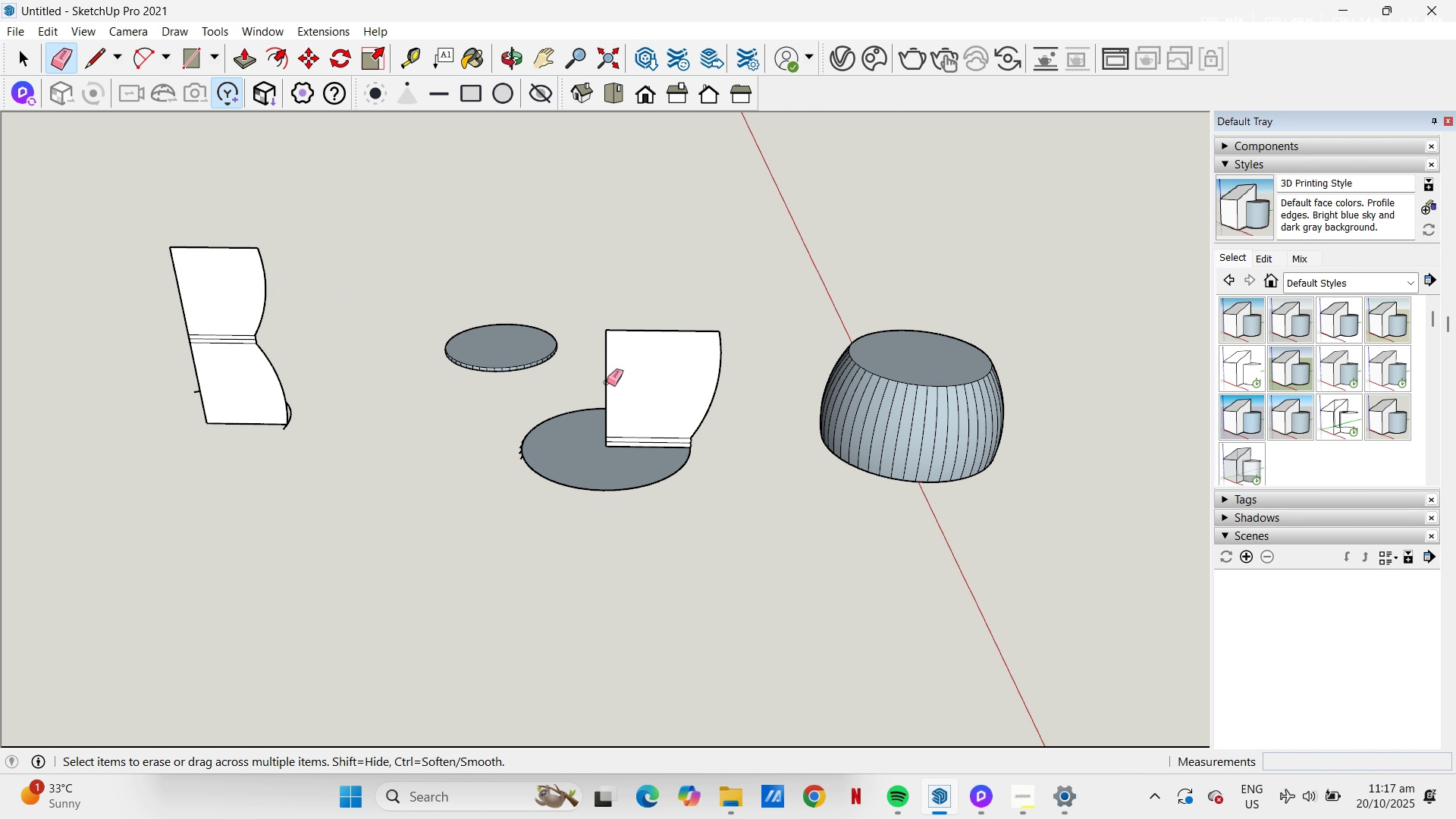 
key(Space)
 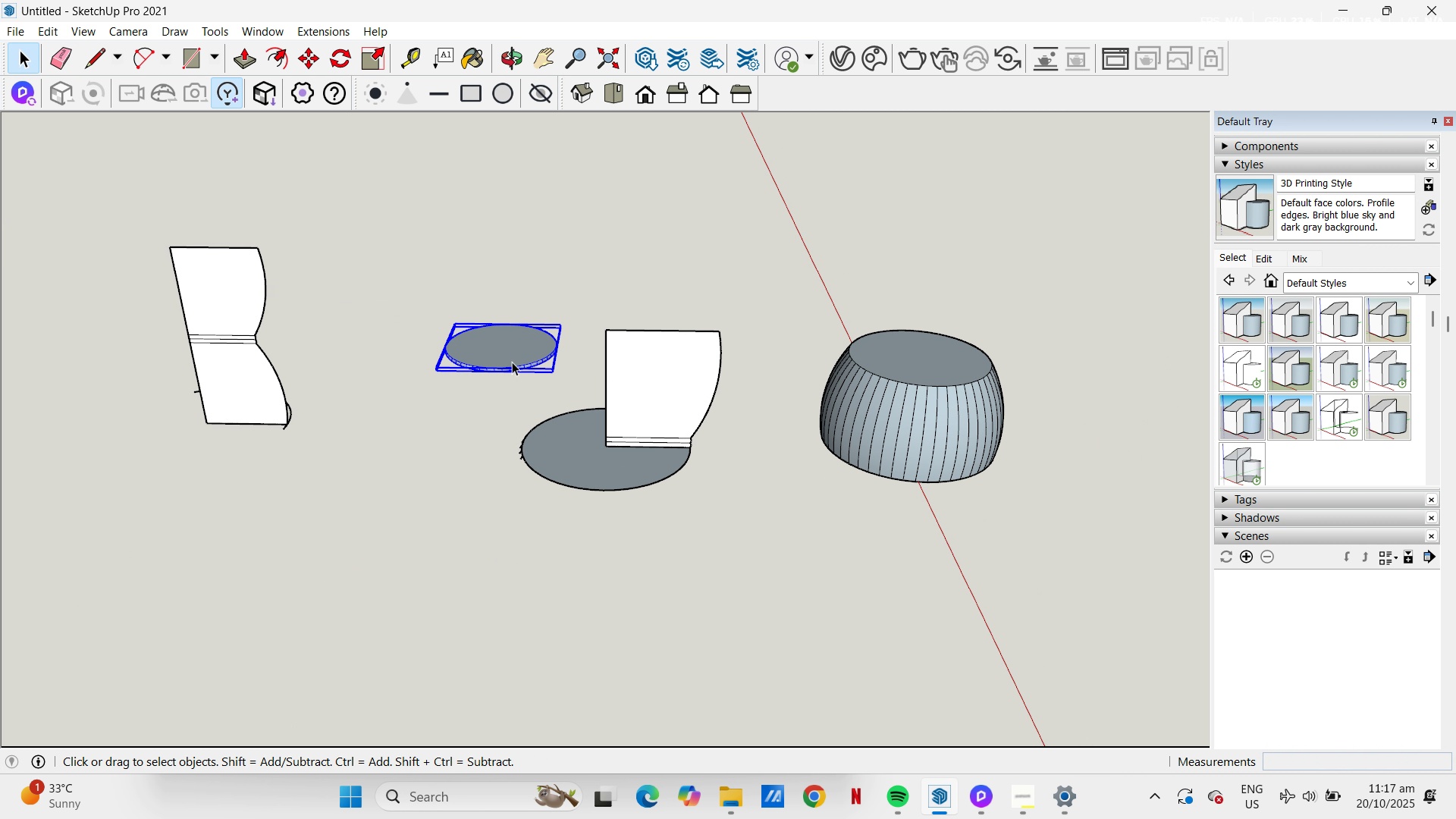 
double_click([512, 362])
 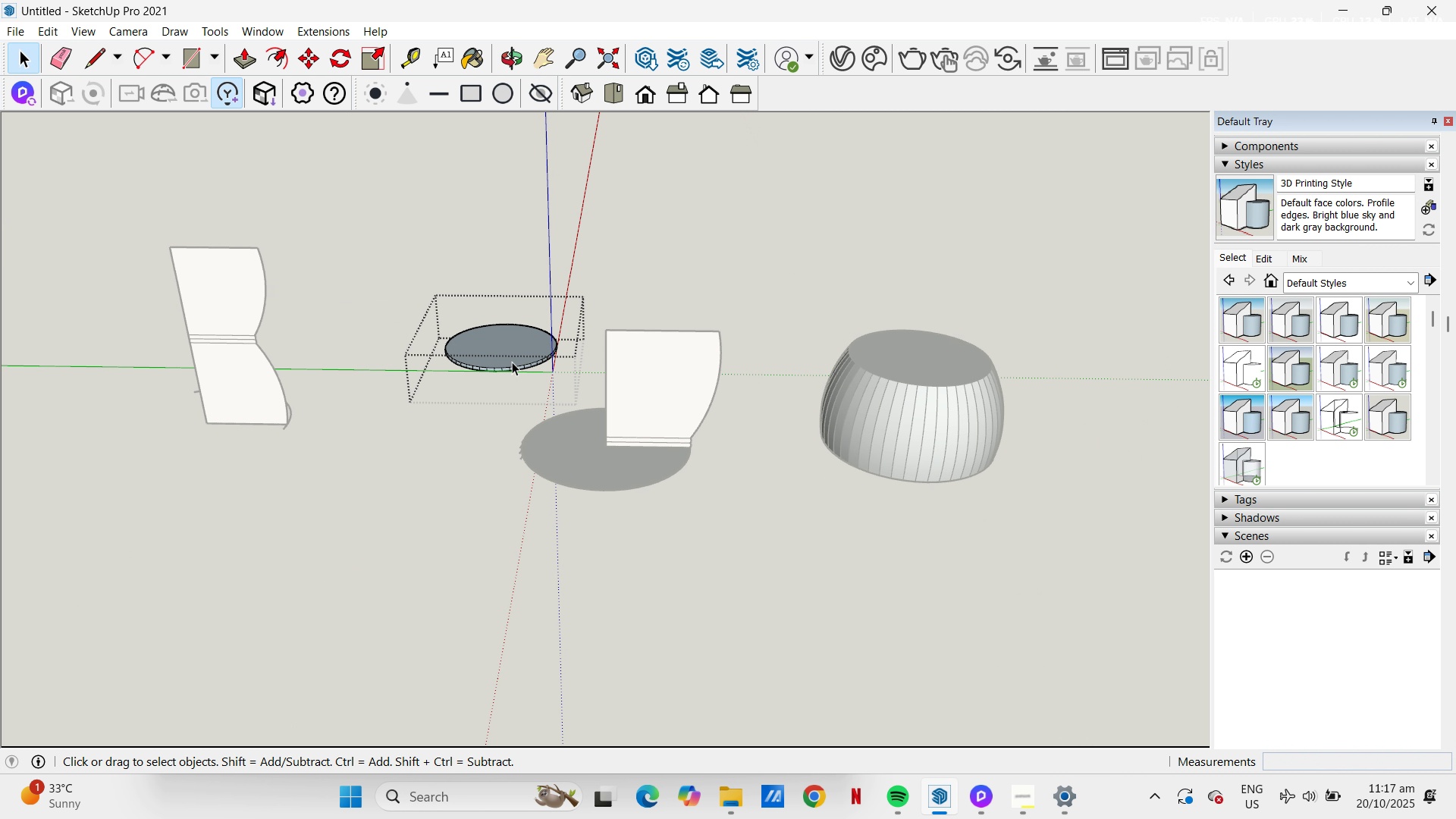 
left_click([512, 362])
 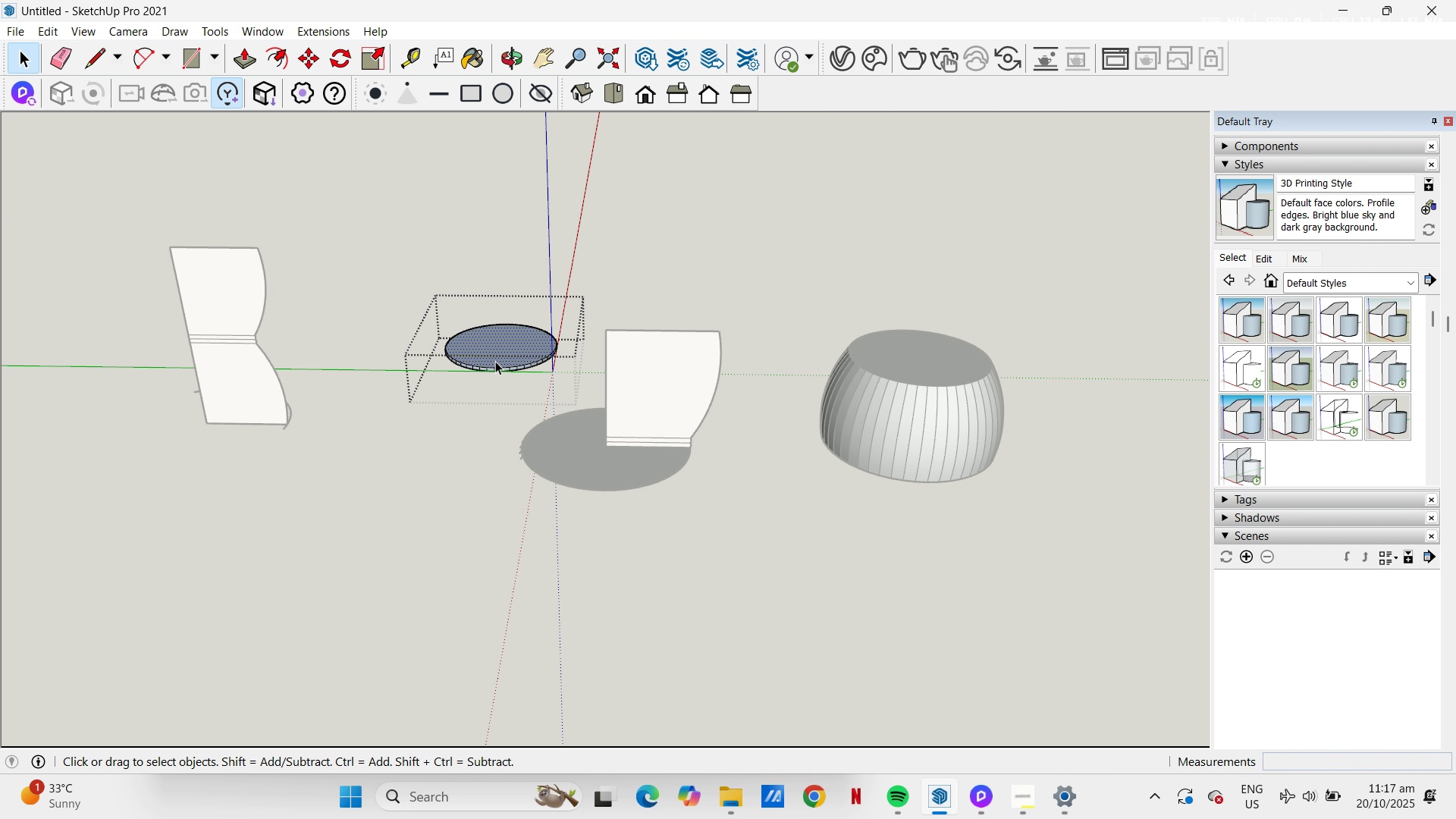 
key(Escape)
 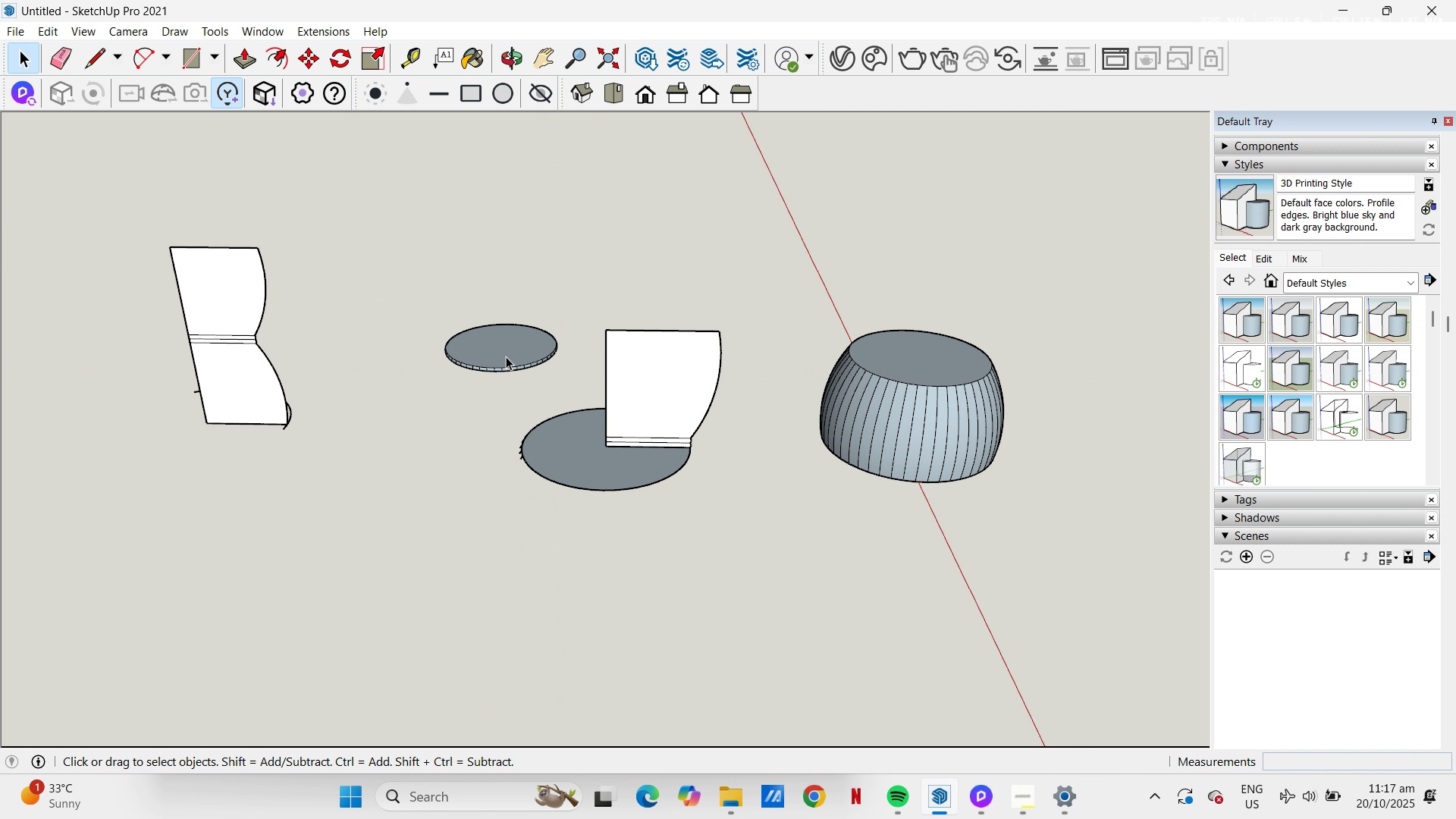 
left_click_drag(start_coordinate=[890, 419], to_coordinate=[887, 416])
 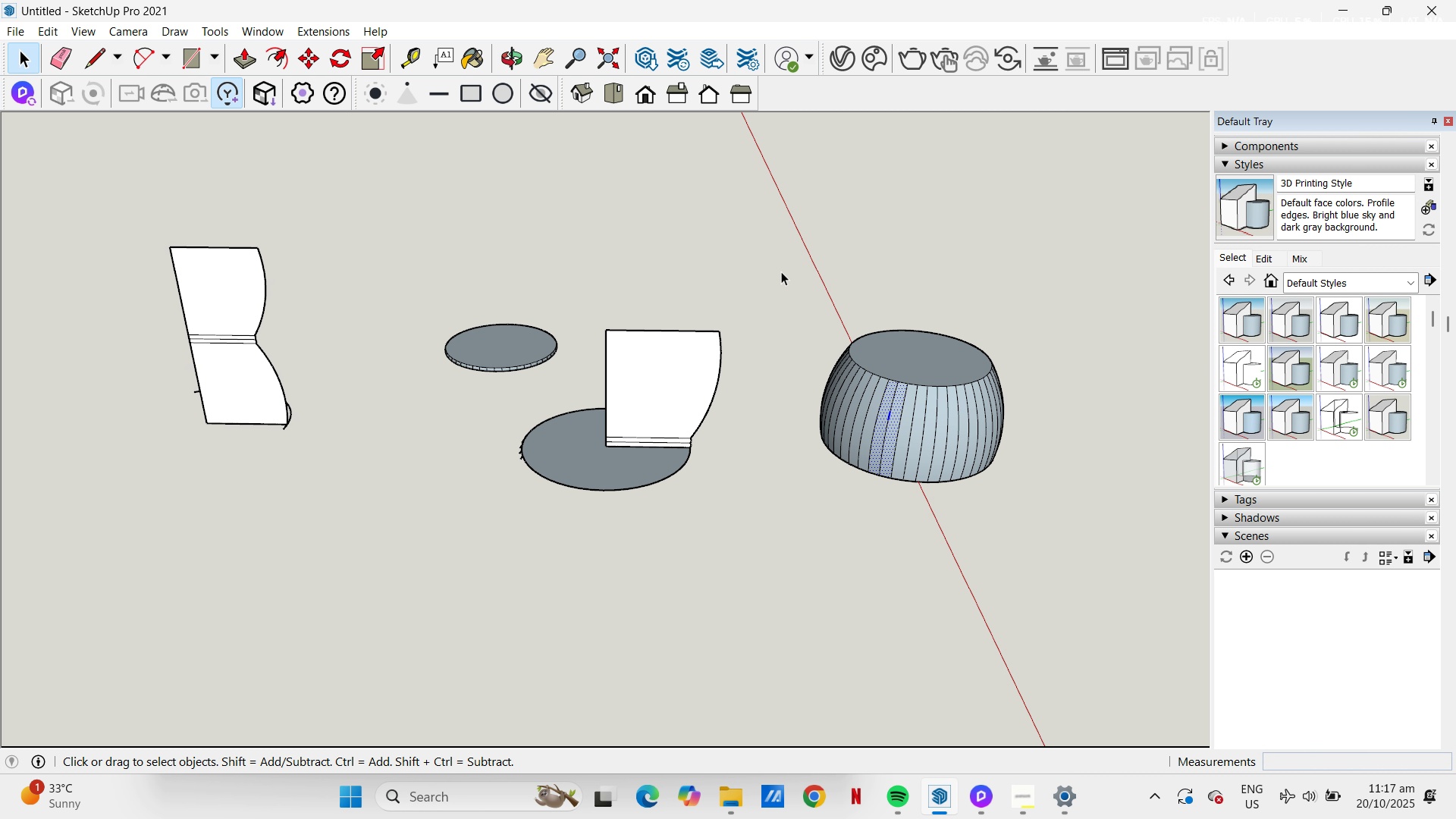 
left_click_drag(start_coordinate=[779, 271], to_coordinate=[1069, 529])
 